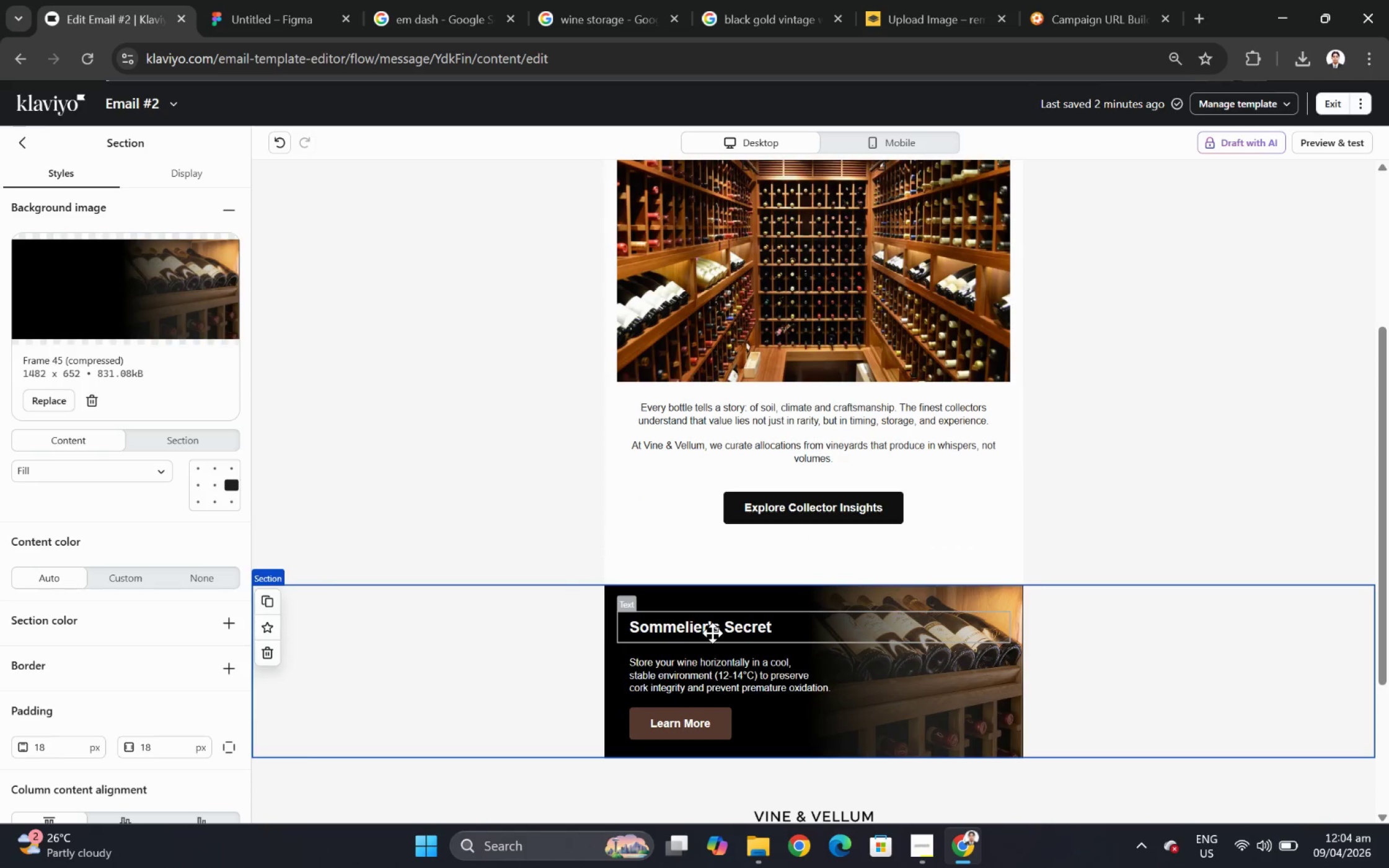 
wait(5.87)
 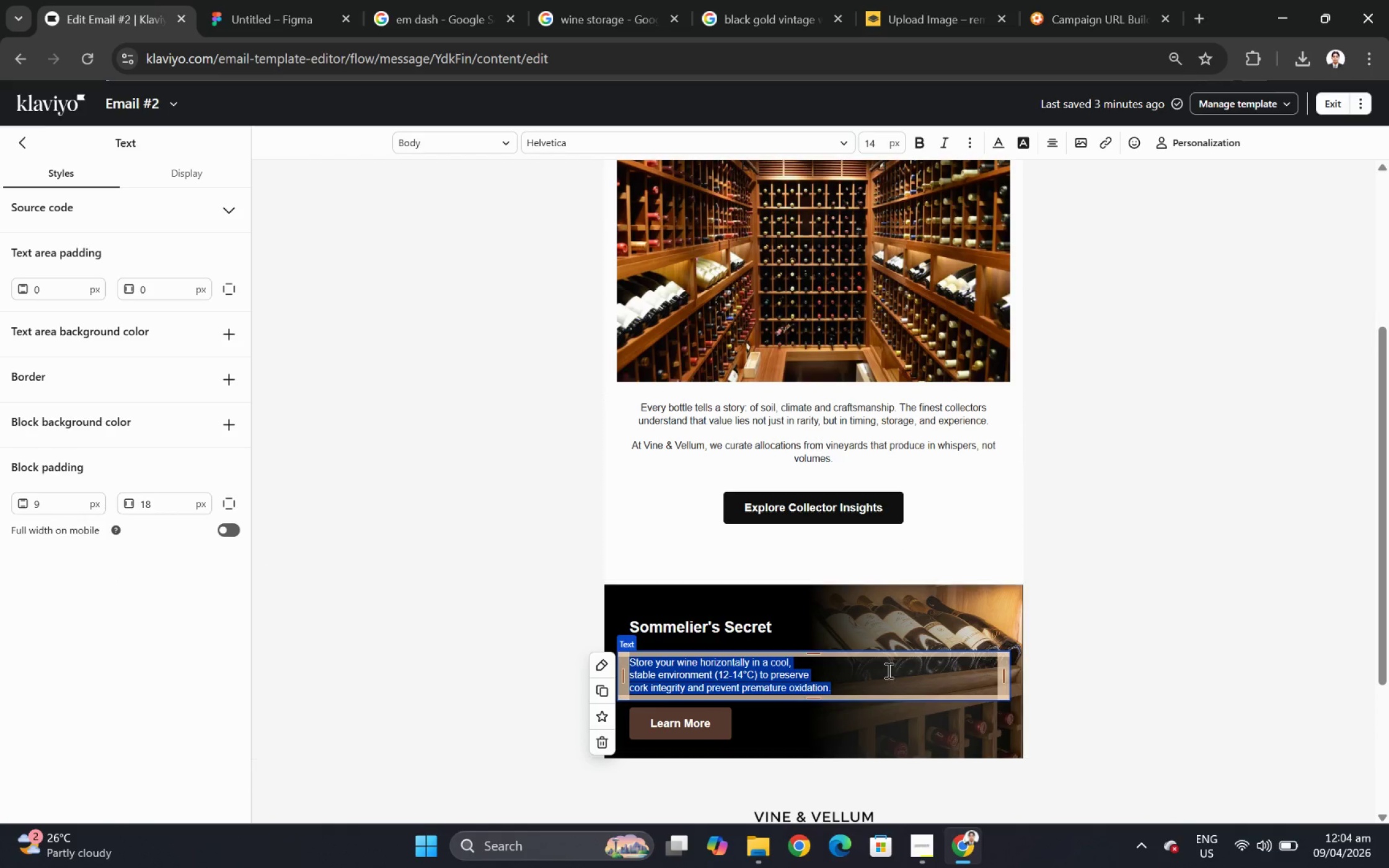 
type(use larger-bowled glasses for reds to enhance e)
key(Backspace)
type(oxygen exposure and unlock deeper aromatics)
 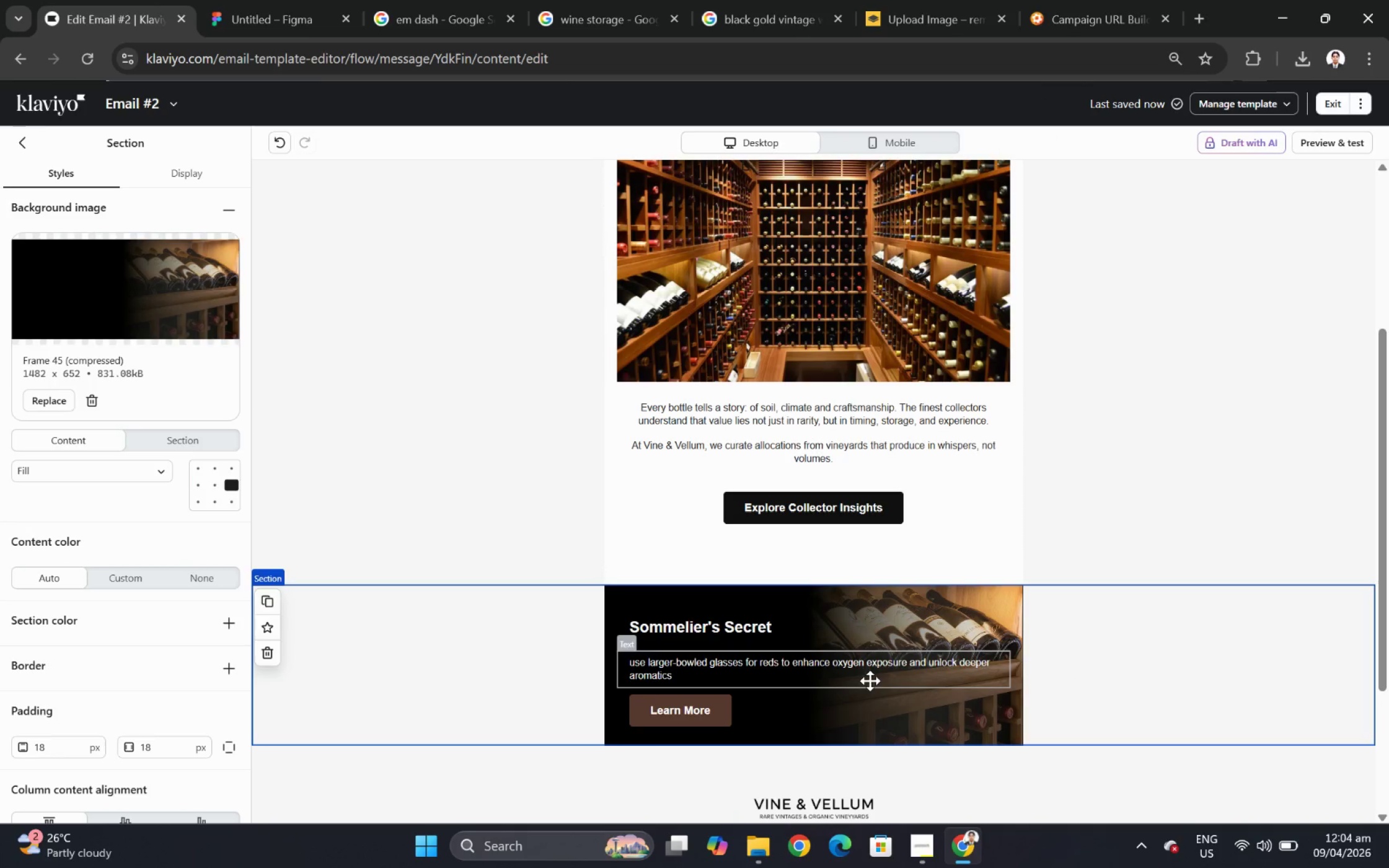 
wait(5.75)
 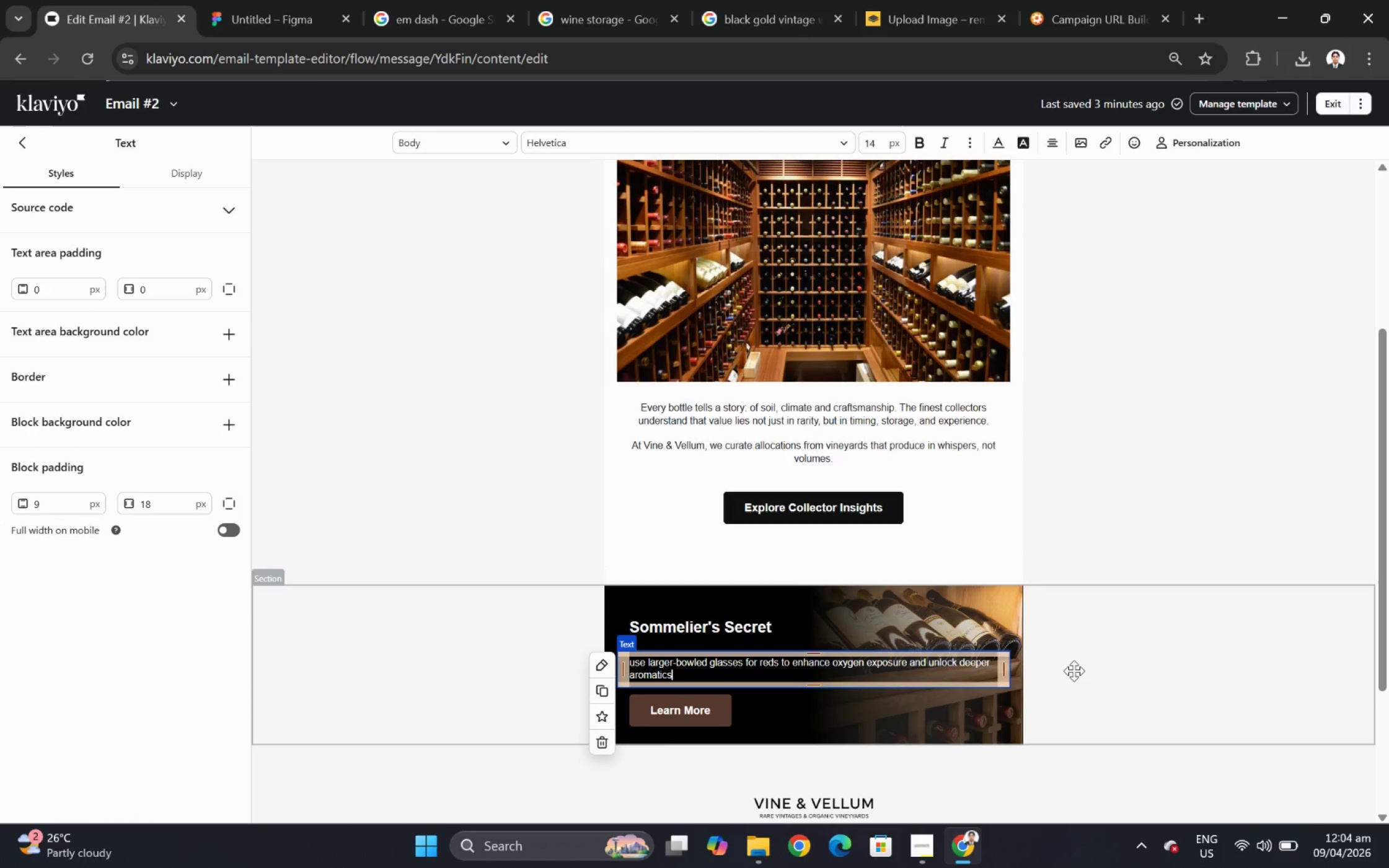 
double_click([860, 657])
 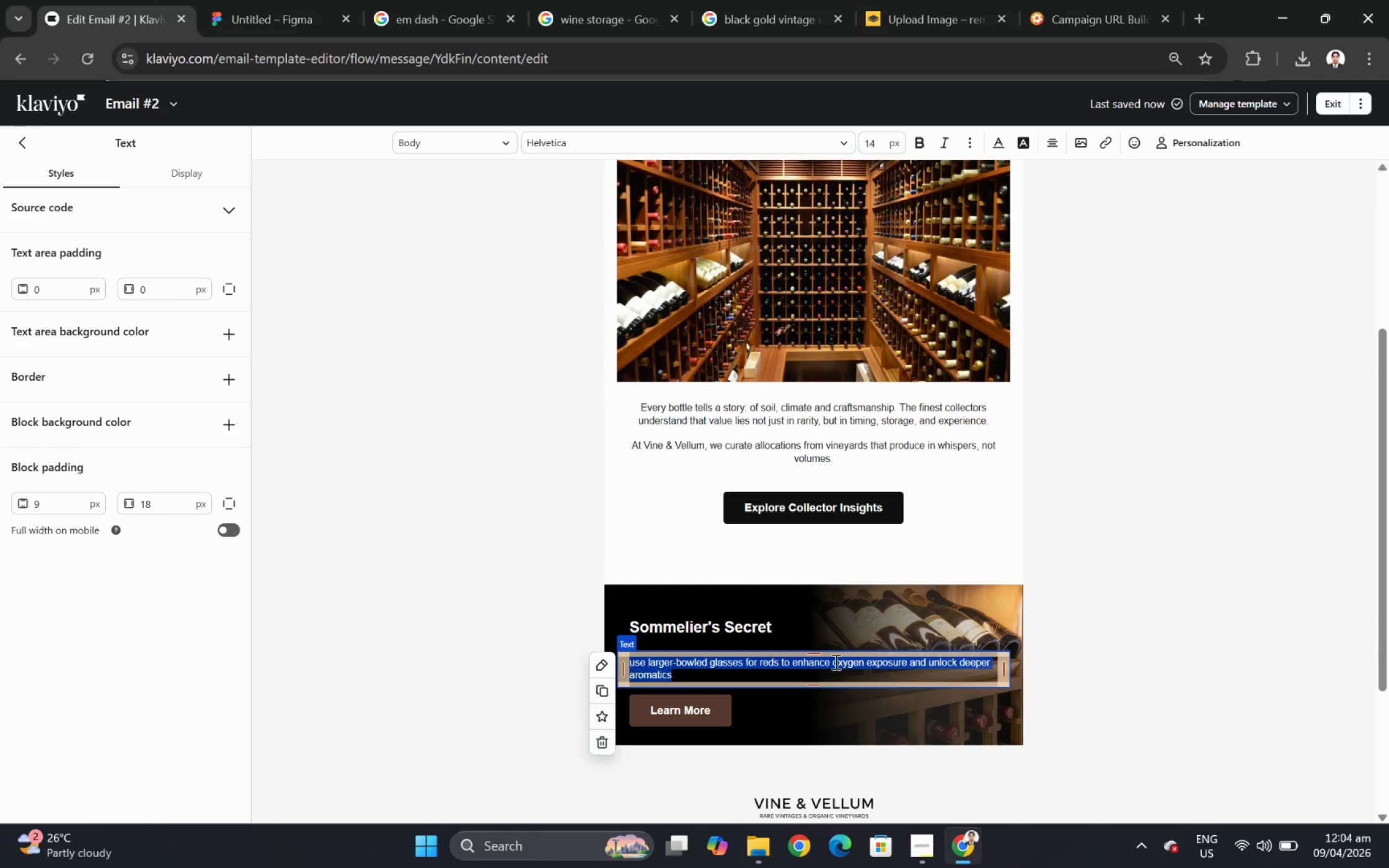 
left_click([833, 661])
 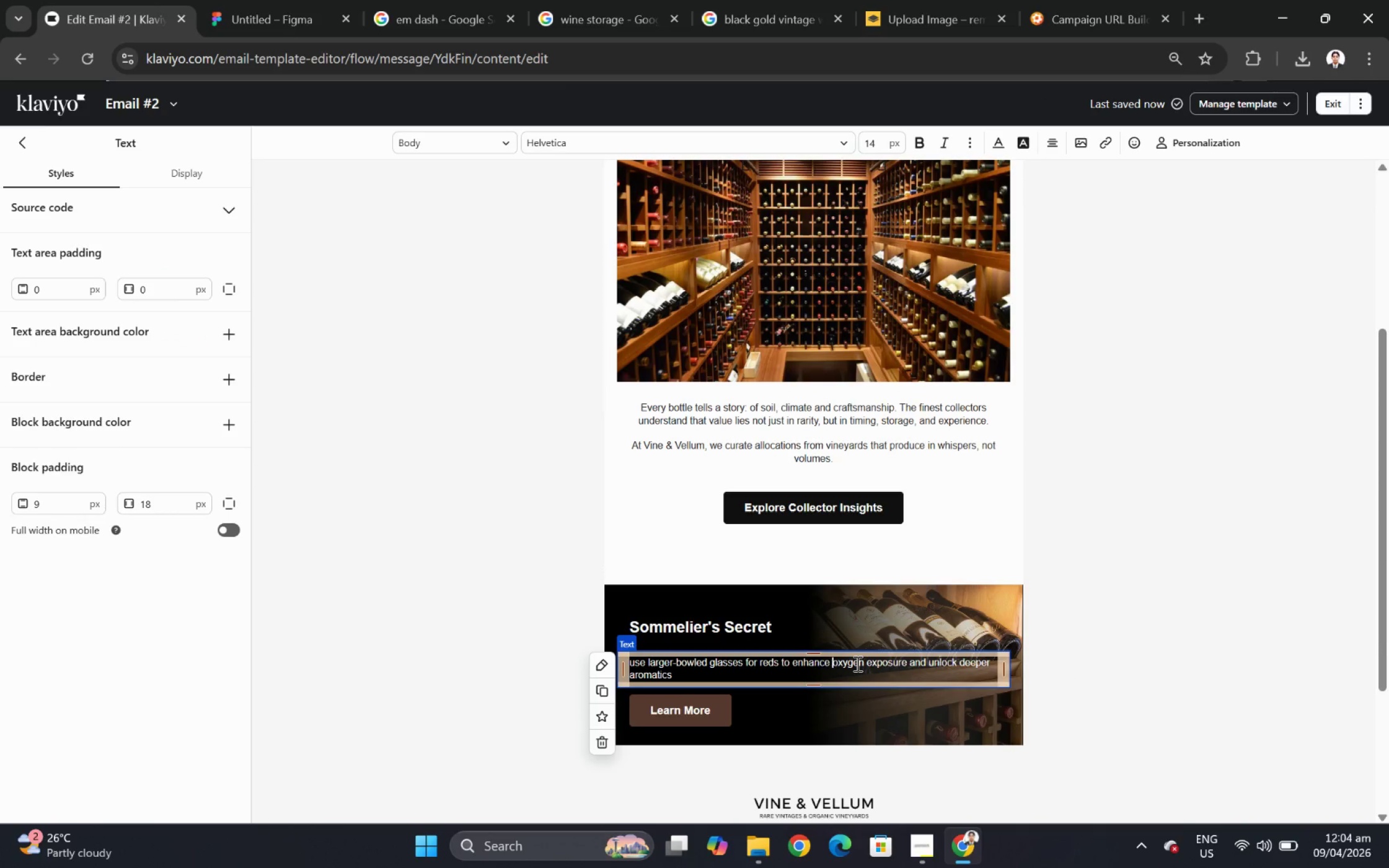 
key(Enter)
 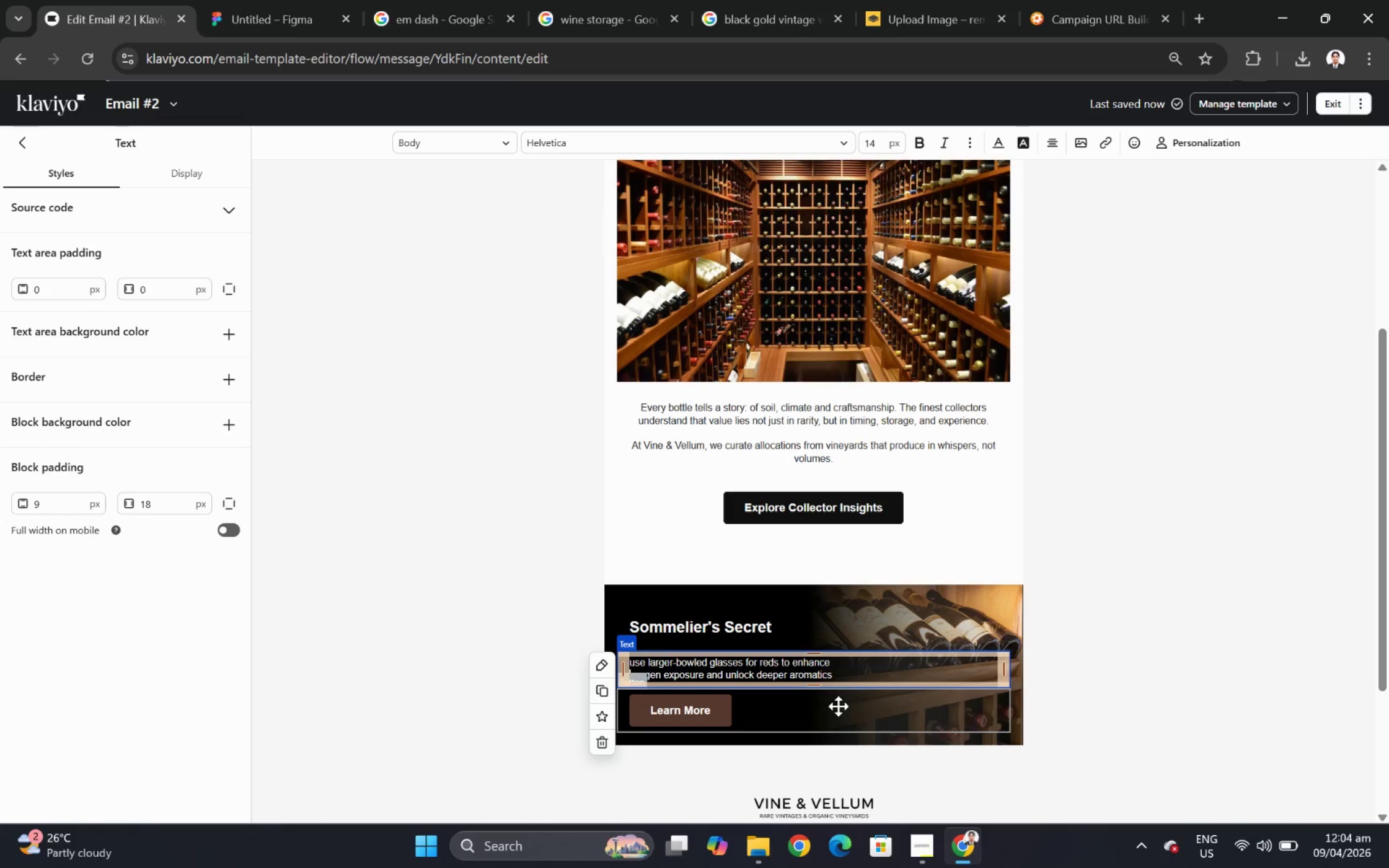 
left_click([1105, 726])
 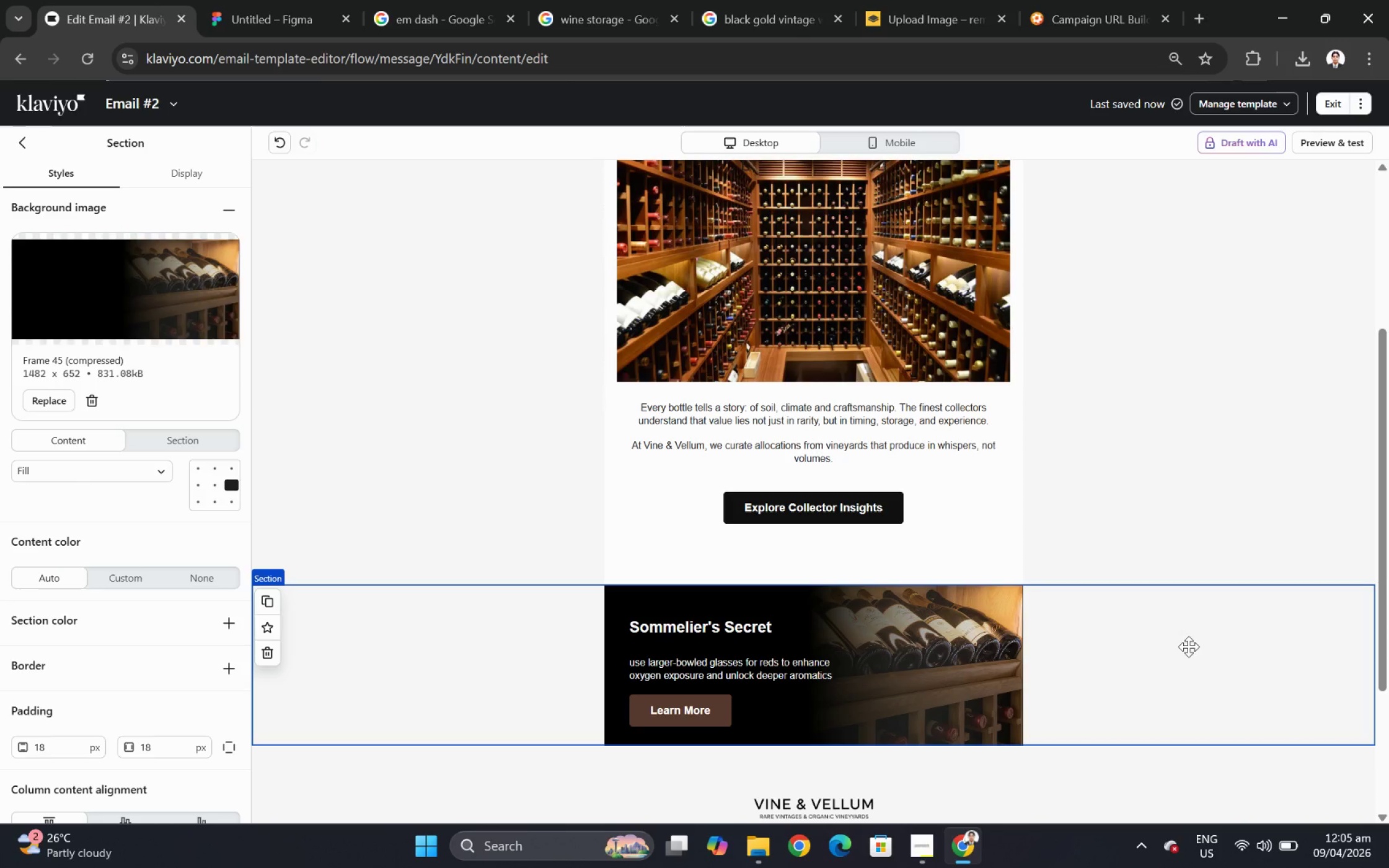 
wait(25.39)
 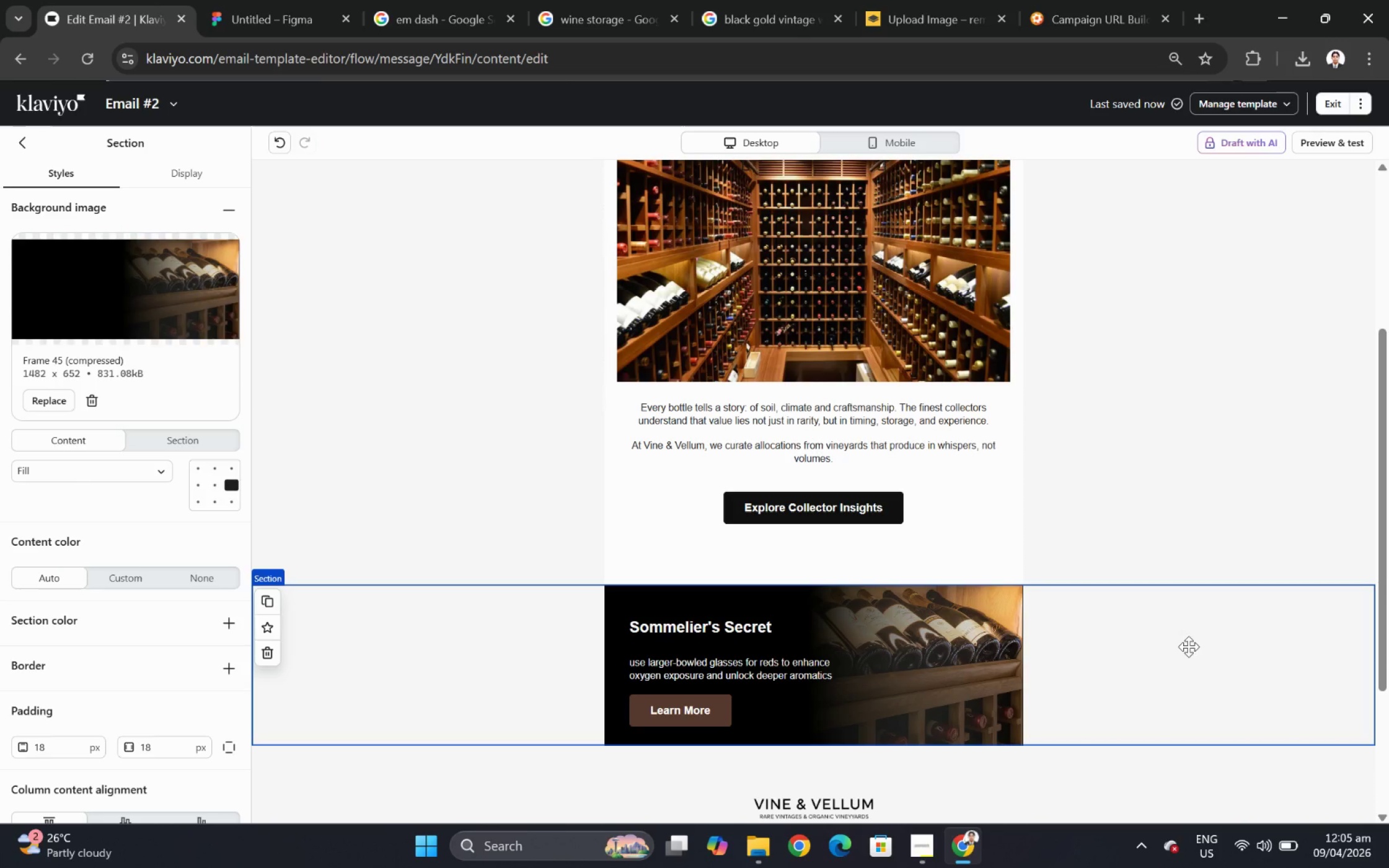 
double_click([701, 655])
 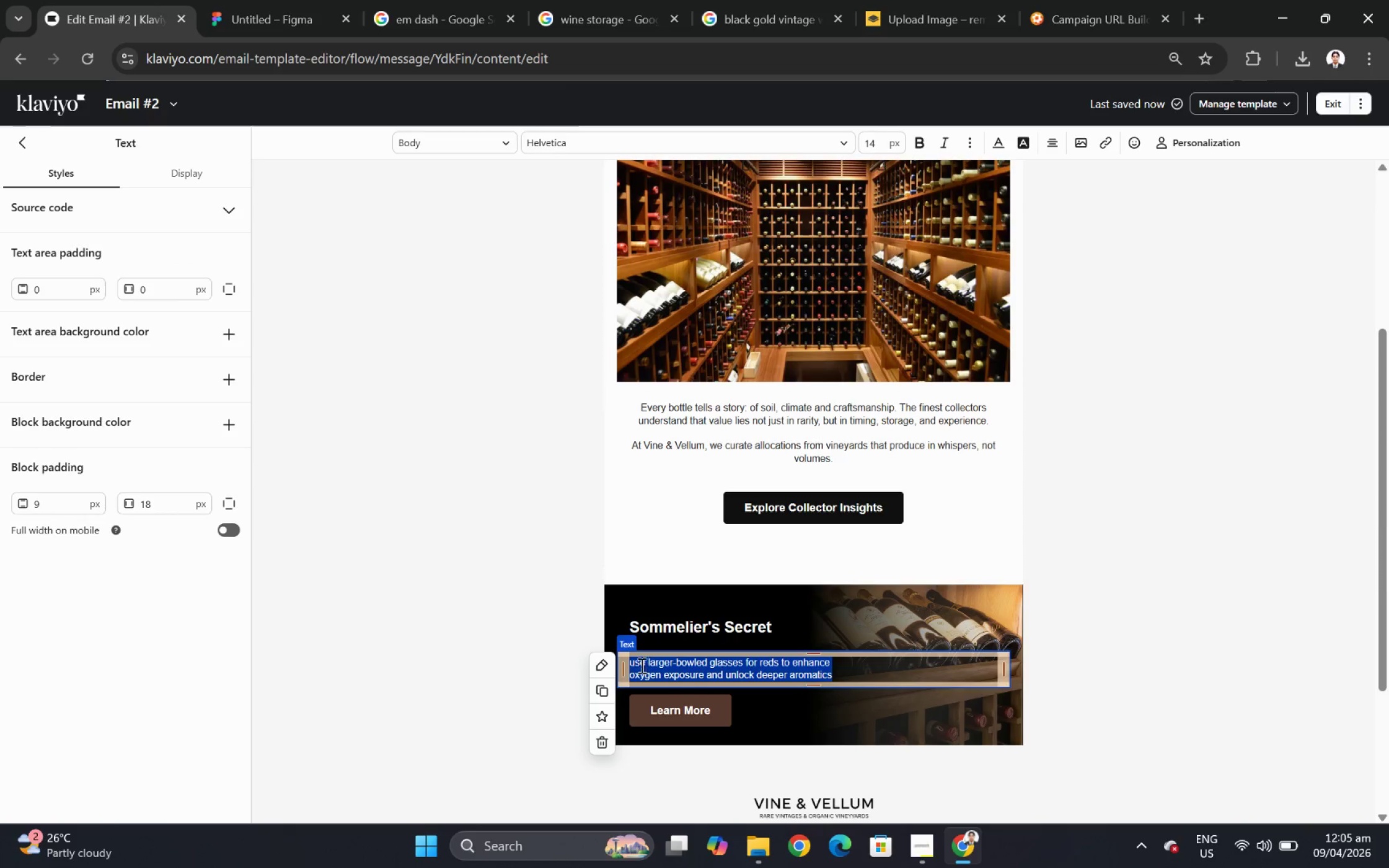 
left_click([638, 665])
 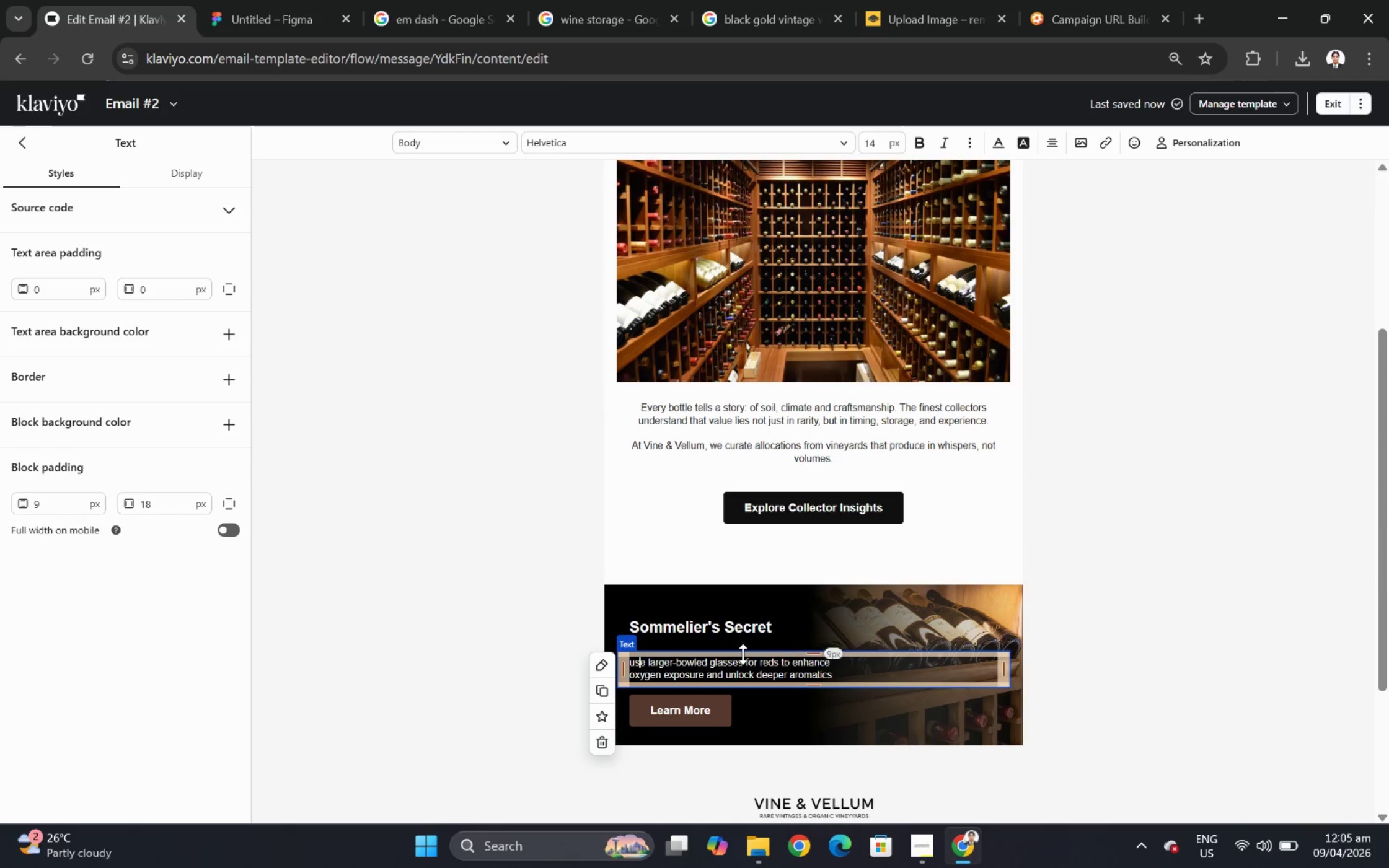 
key(ArrowLeft)
 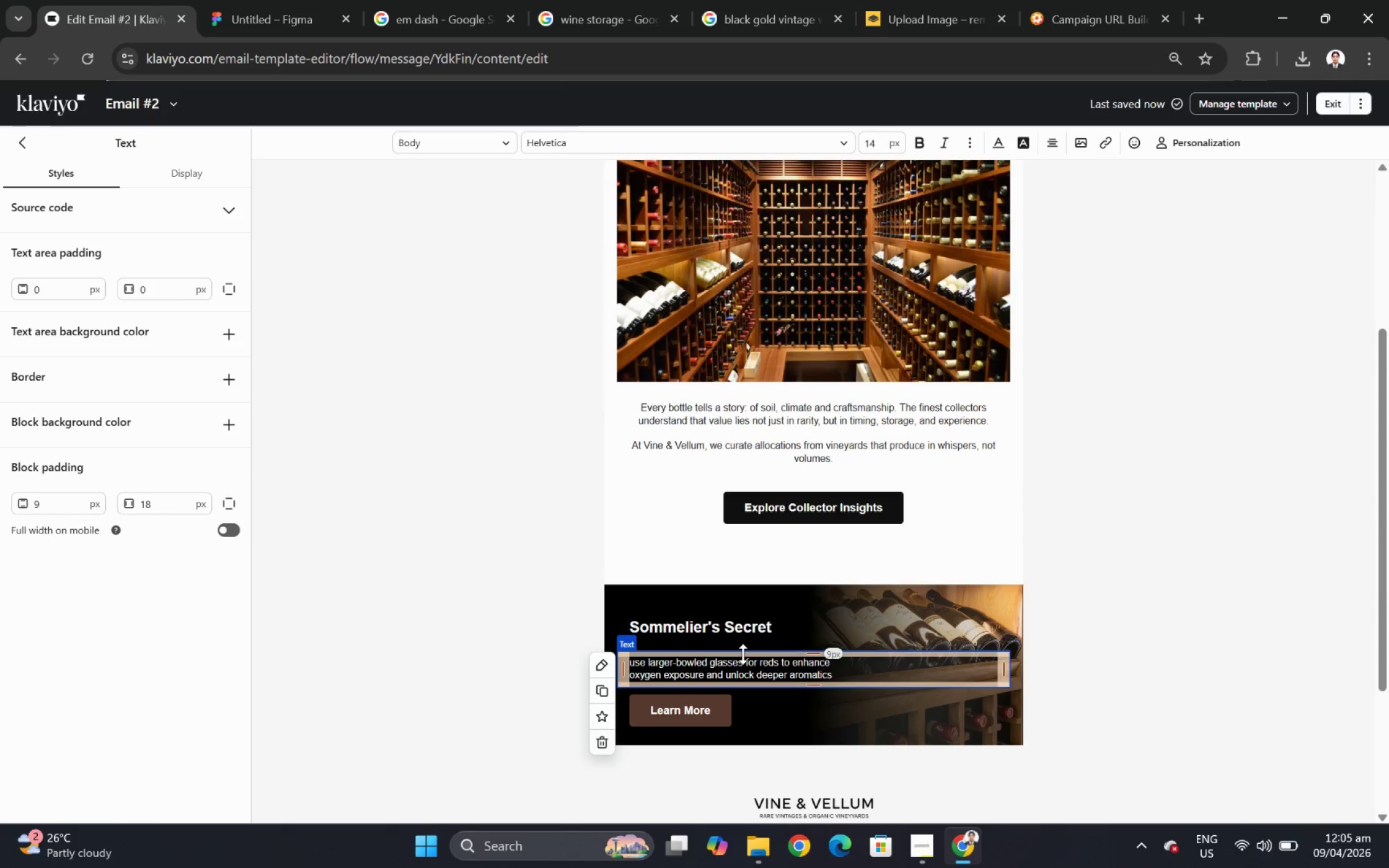 
key(Backspace)
 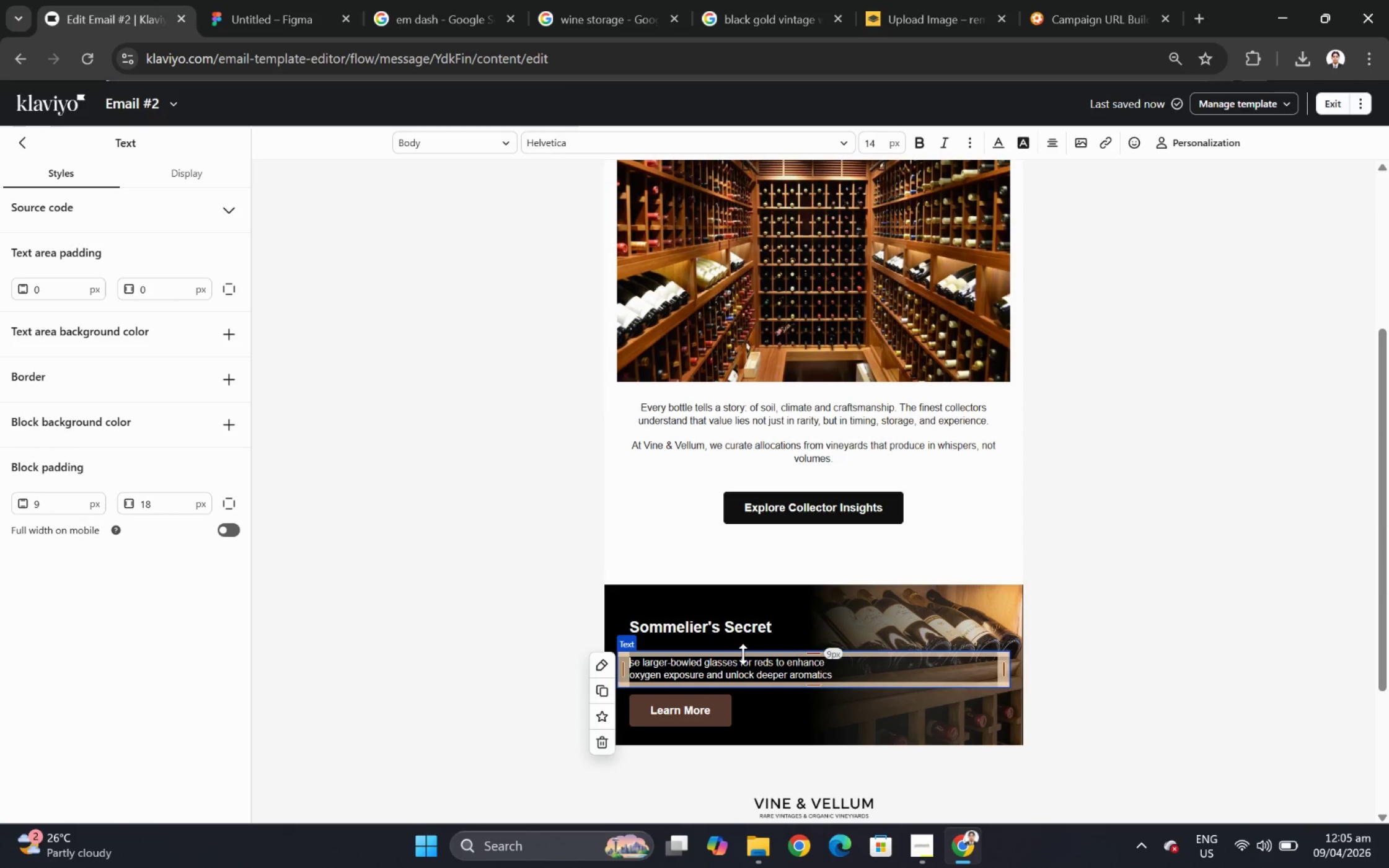 
key(Shift+U)
 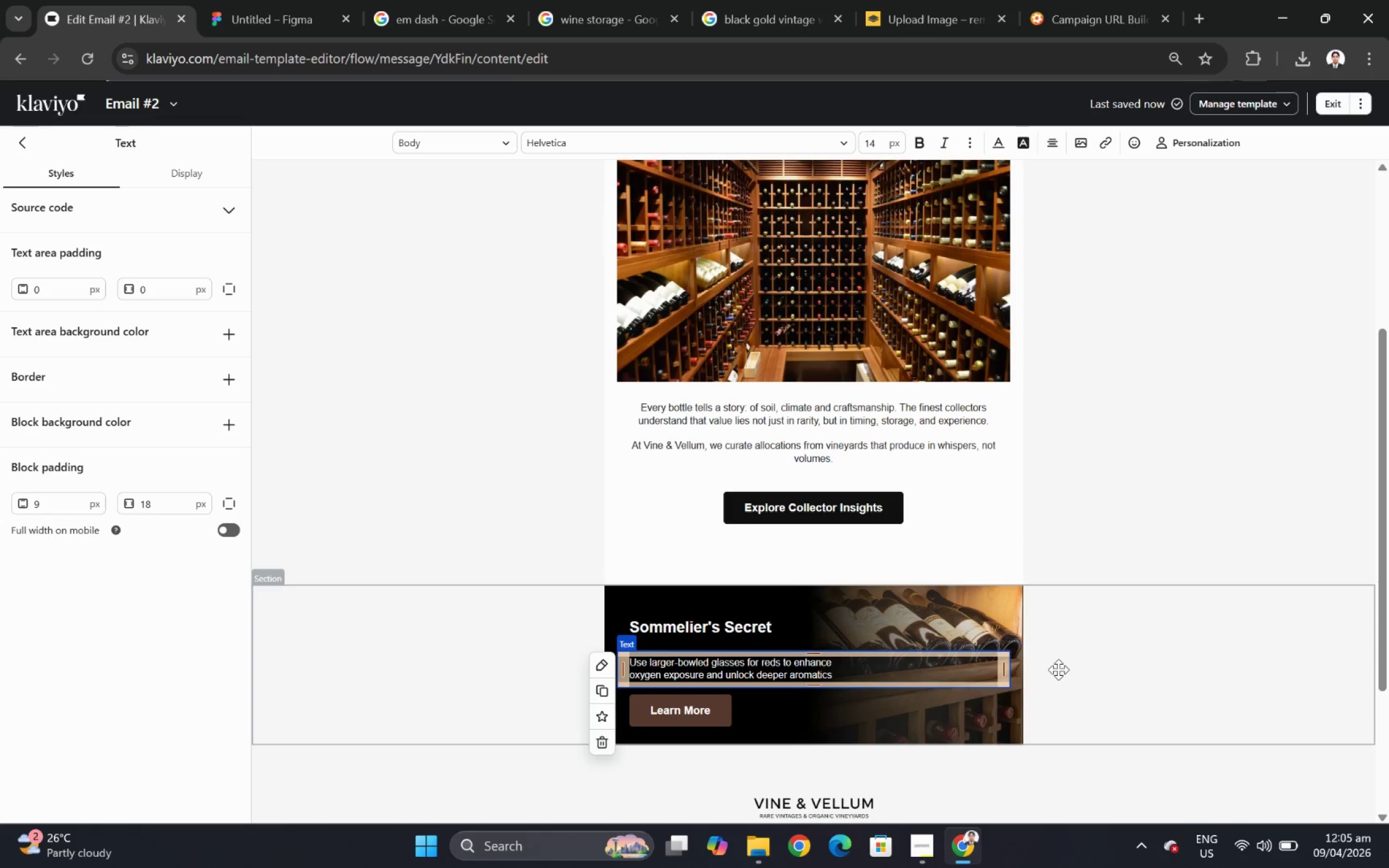 
left_click([1058, 669])
 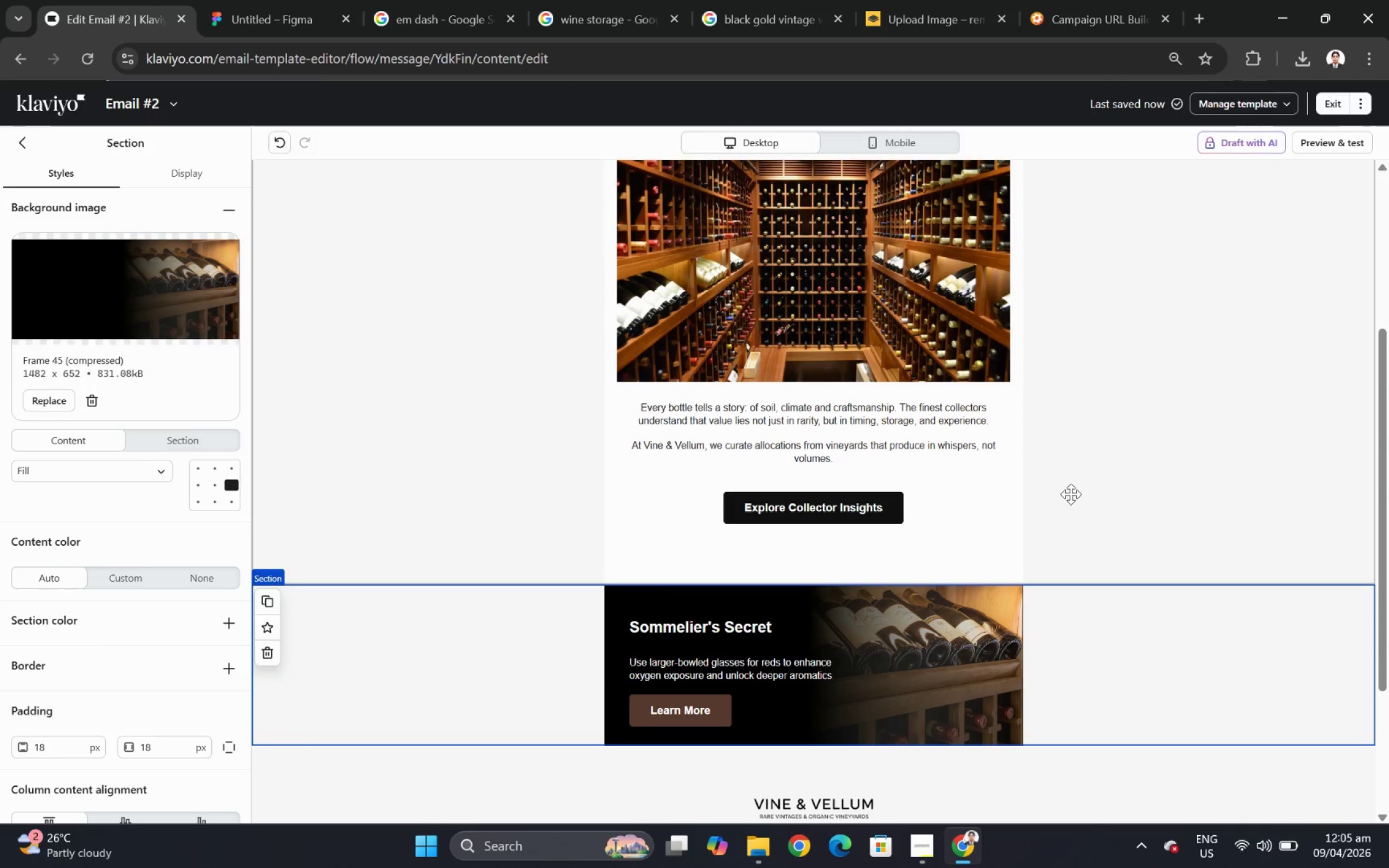 
wait(7.58)
 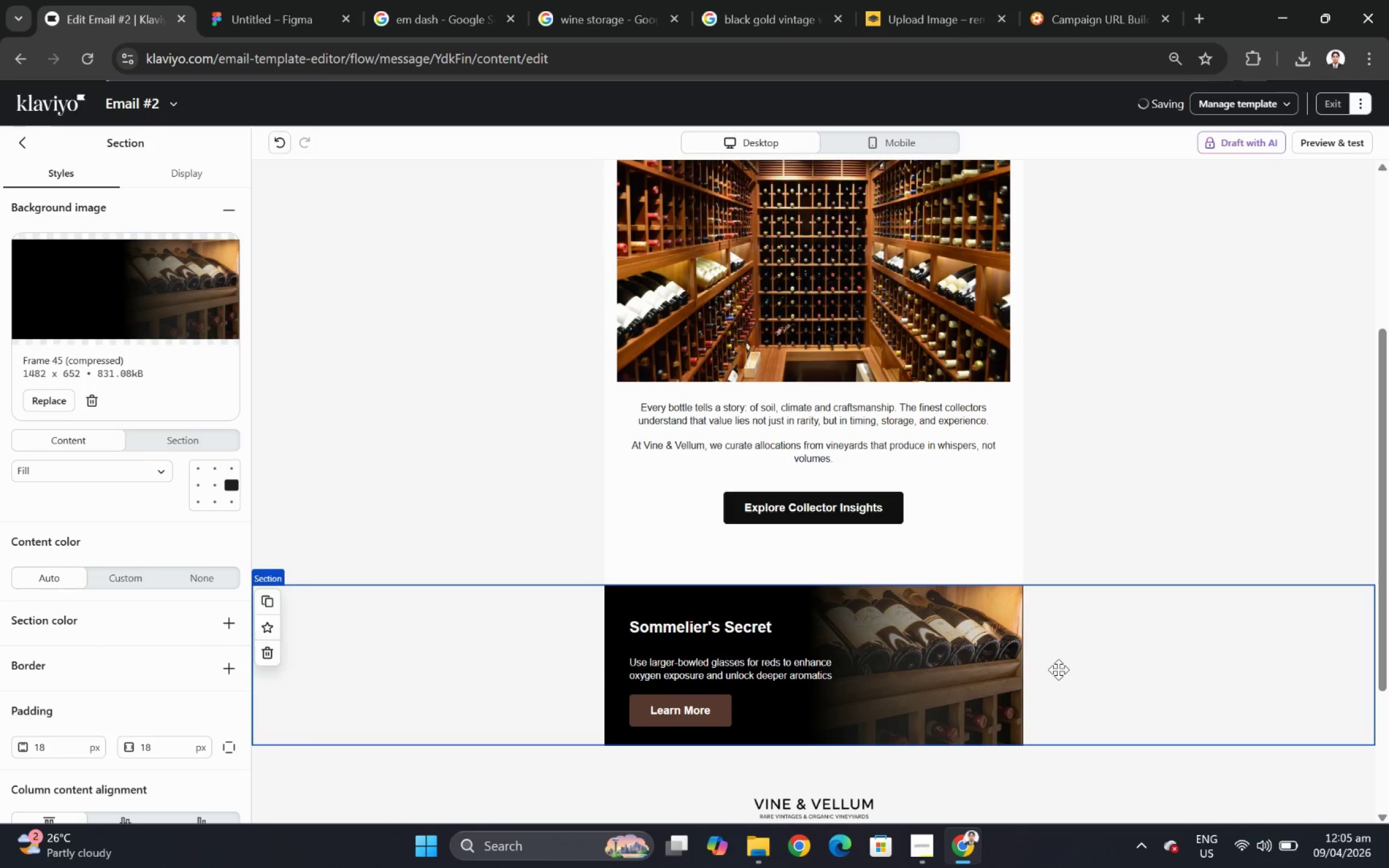 
left_click([773, 9])
 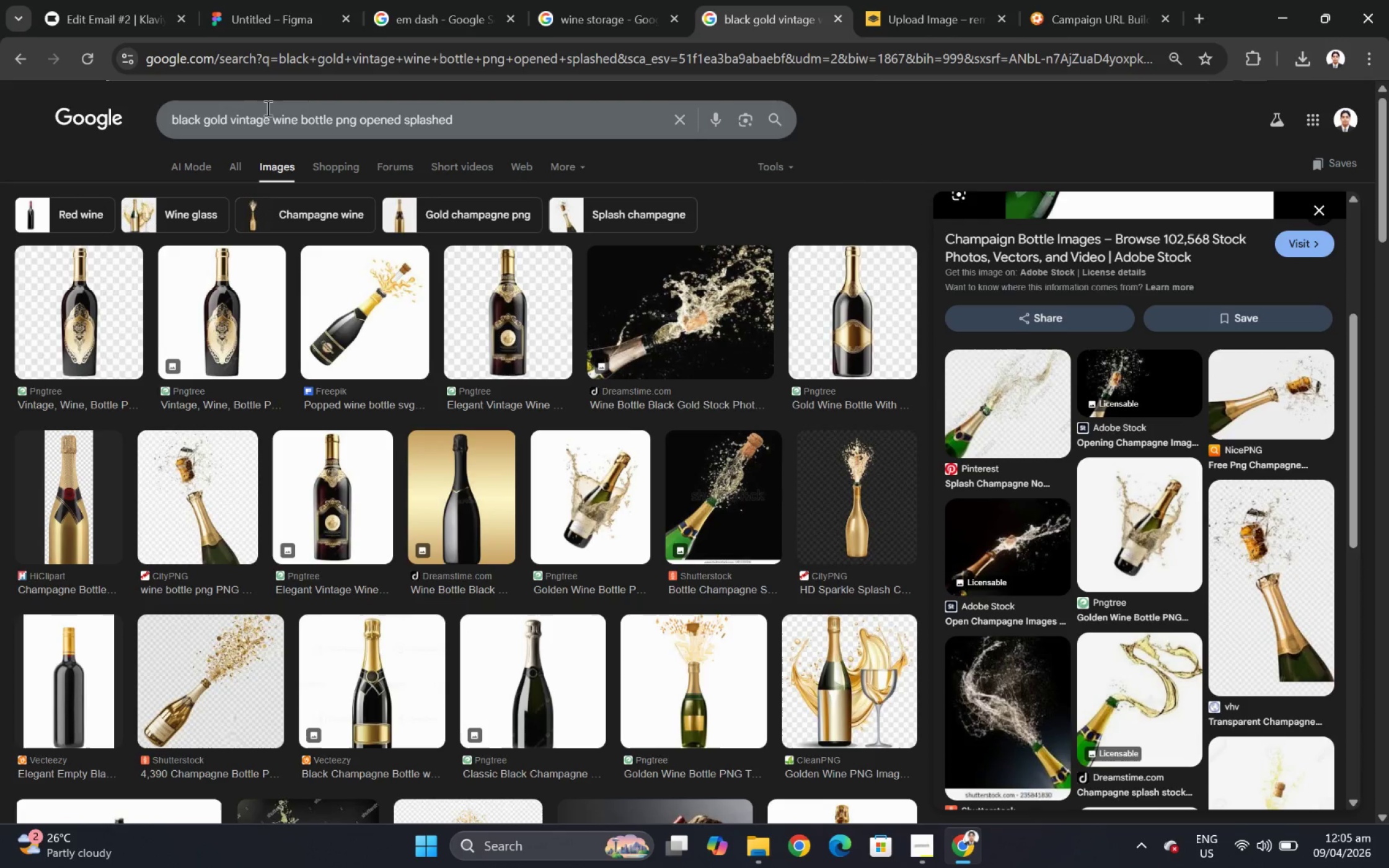 
double_click([311, 110])
 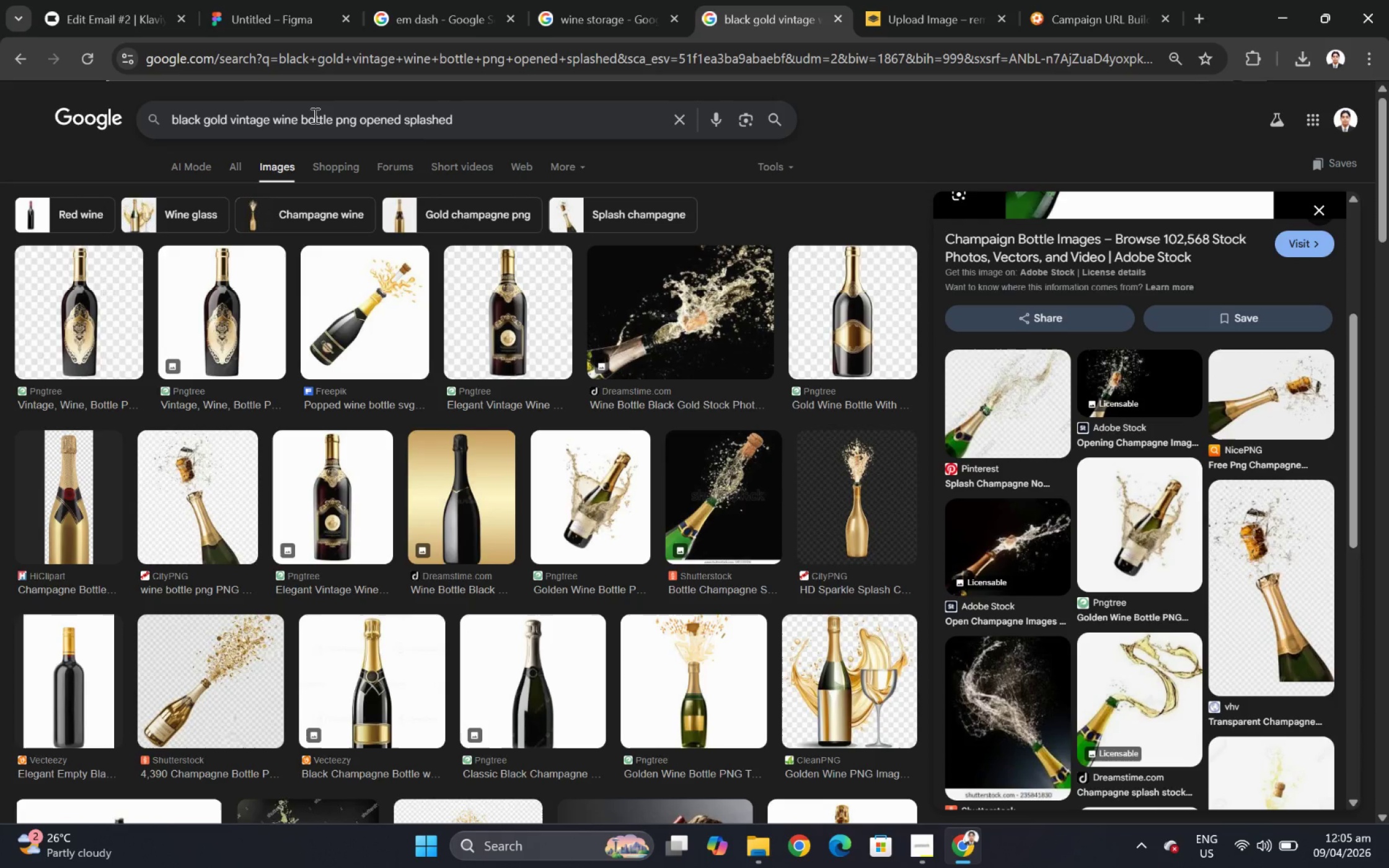 
double_click([314, 115])
 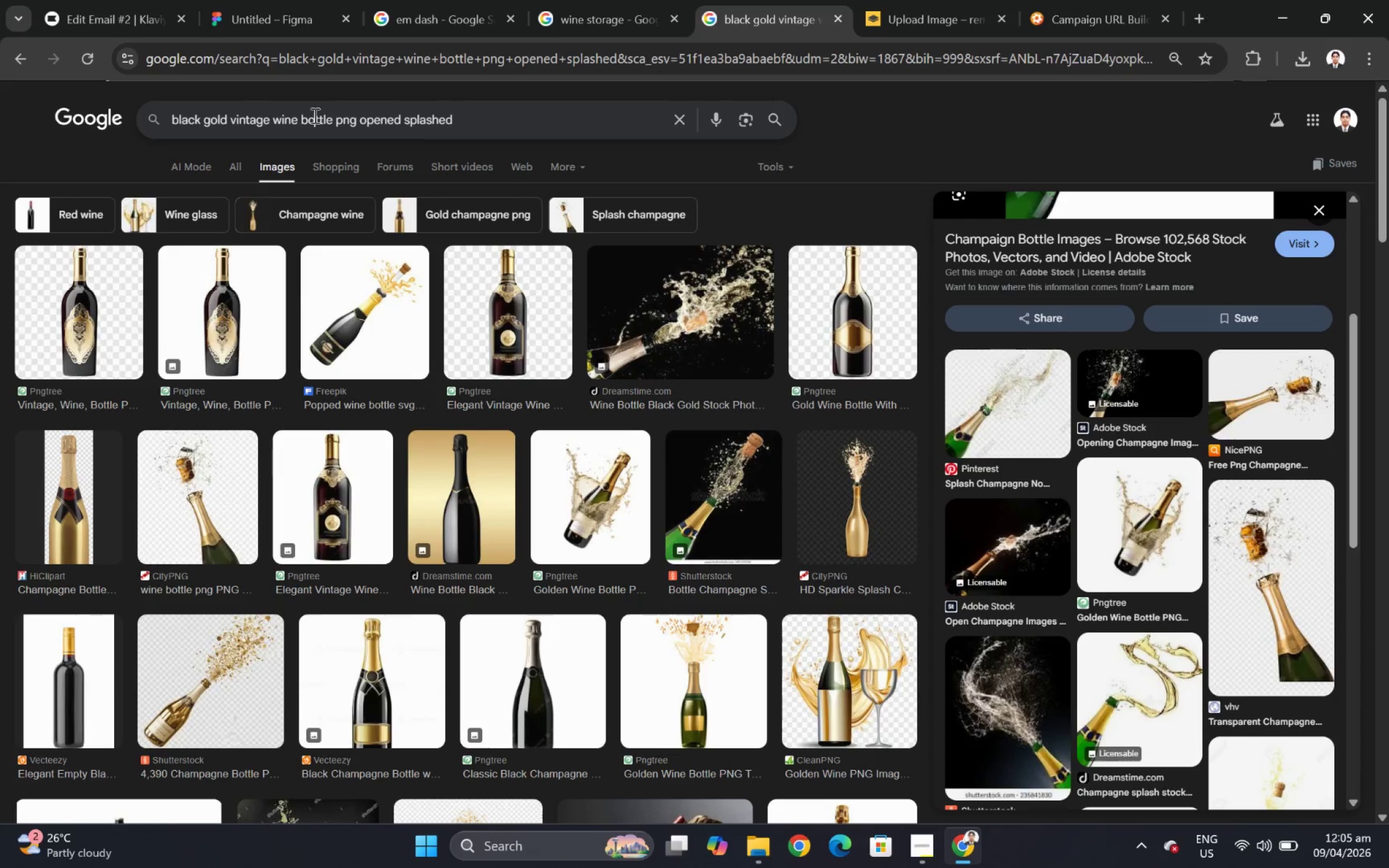 
triple_click([314, 115])
 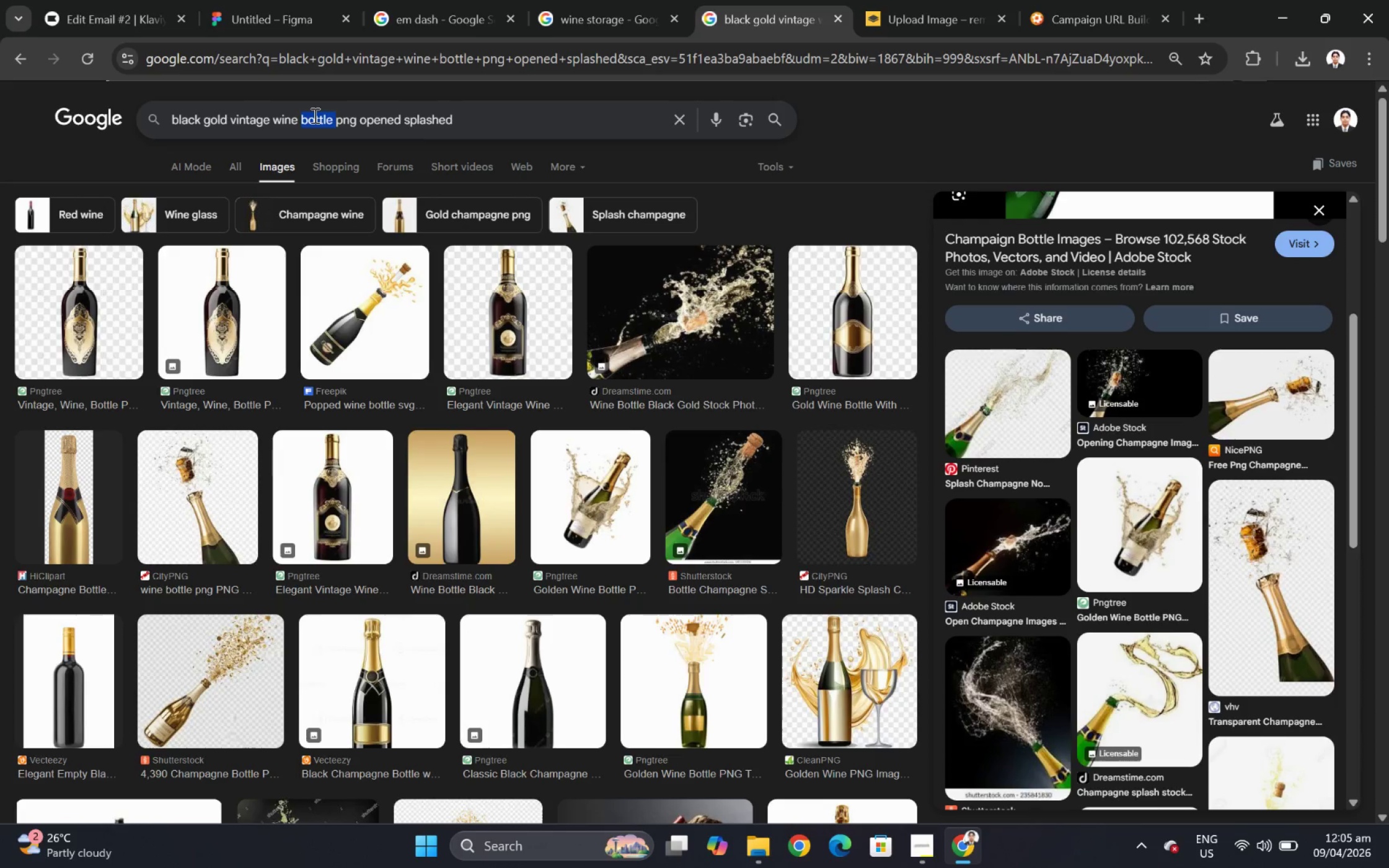 
triple_click([314, 115])
 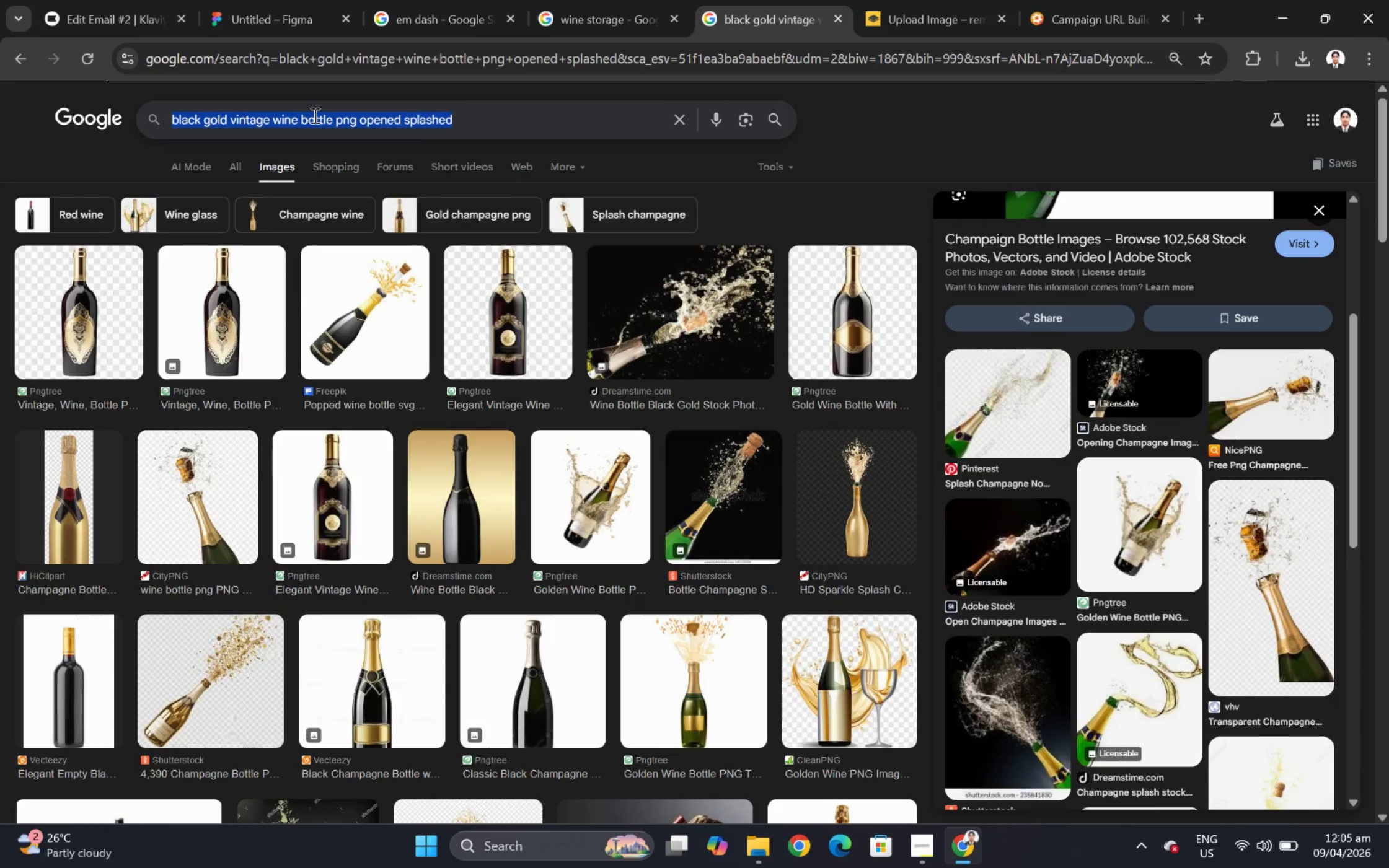 
triple_click([314, 115])
 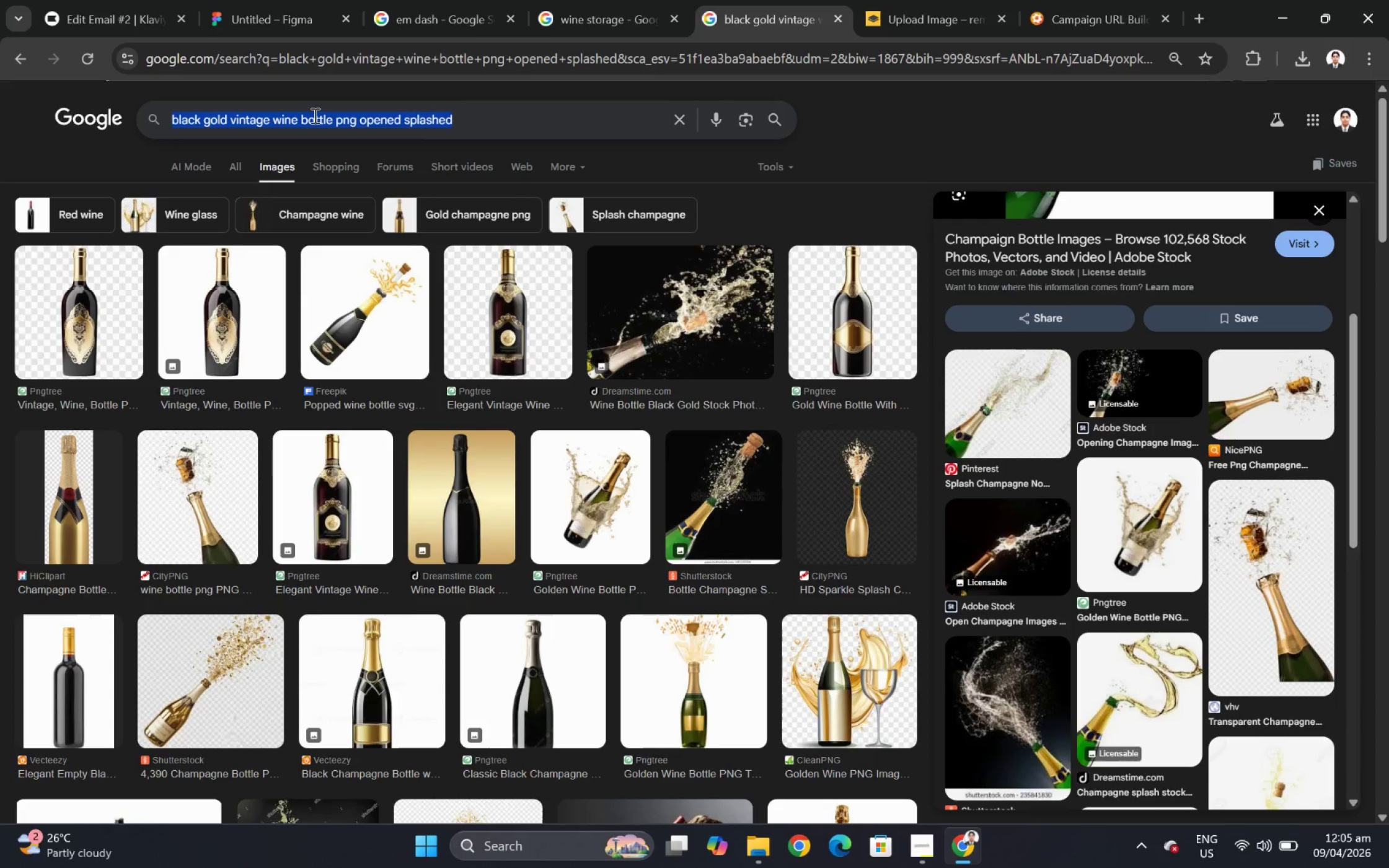 
type(larger bowl)
 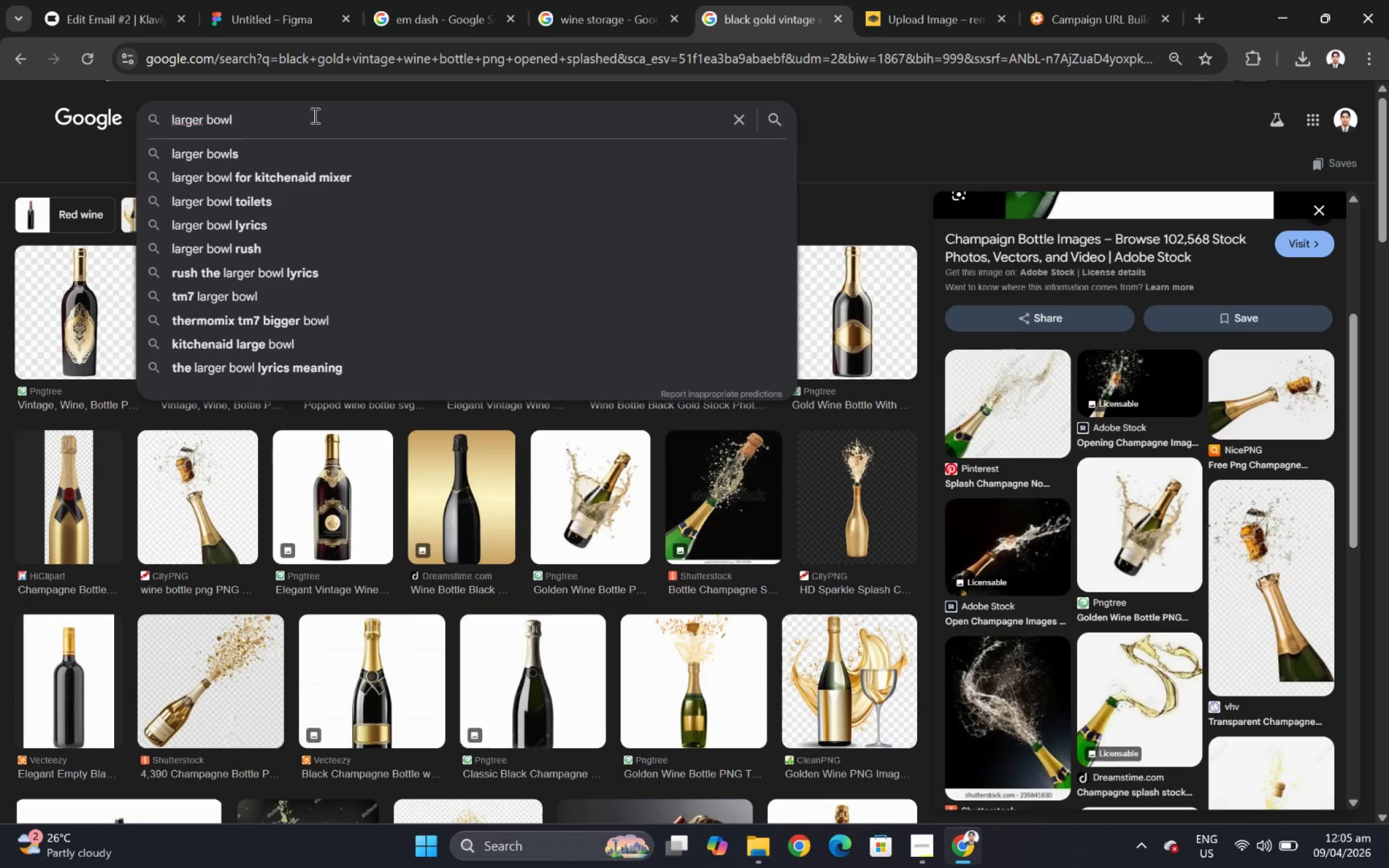 
type(ed glasses for red wine)
 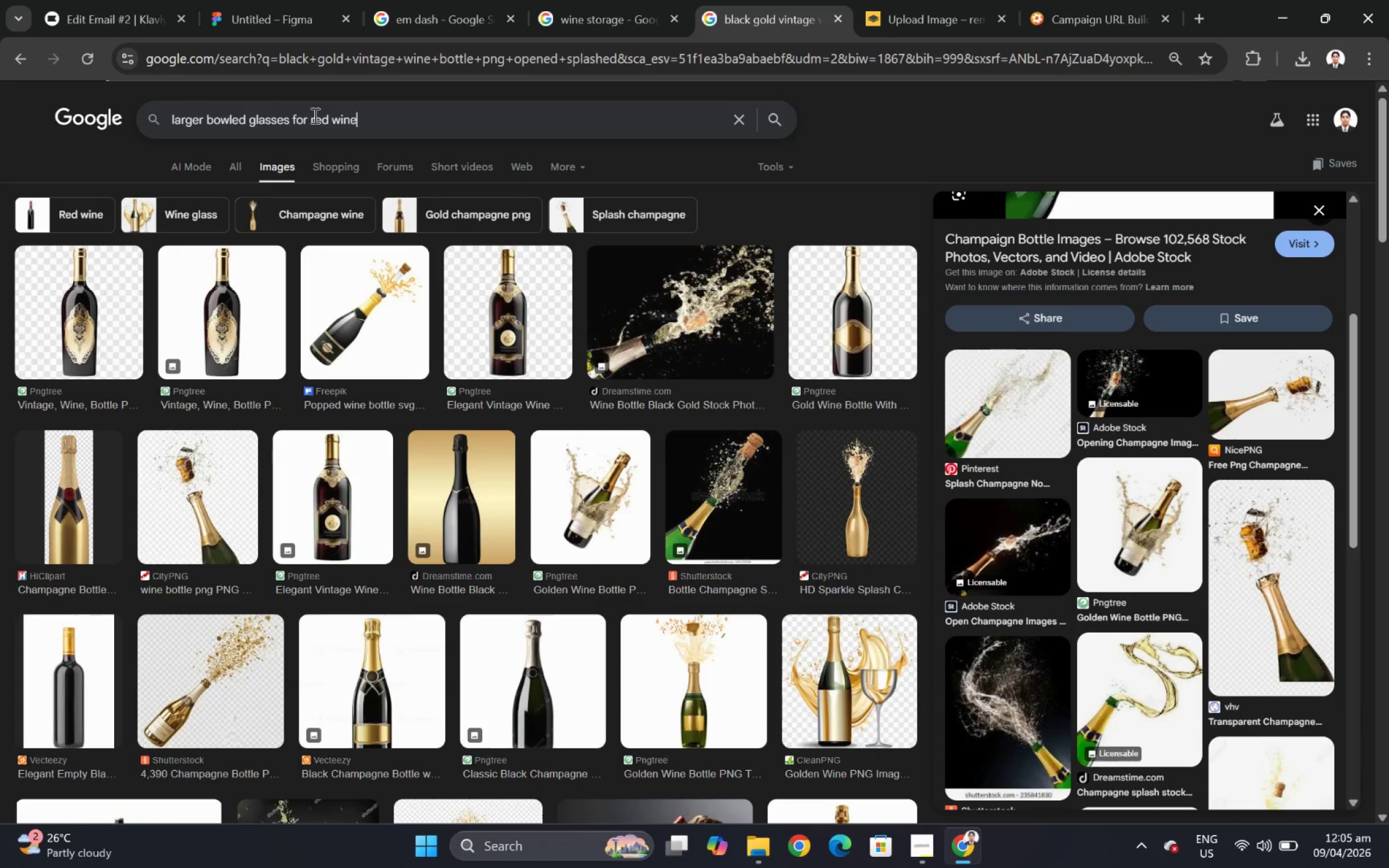 
key(Enter)
 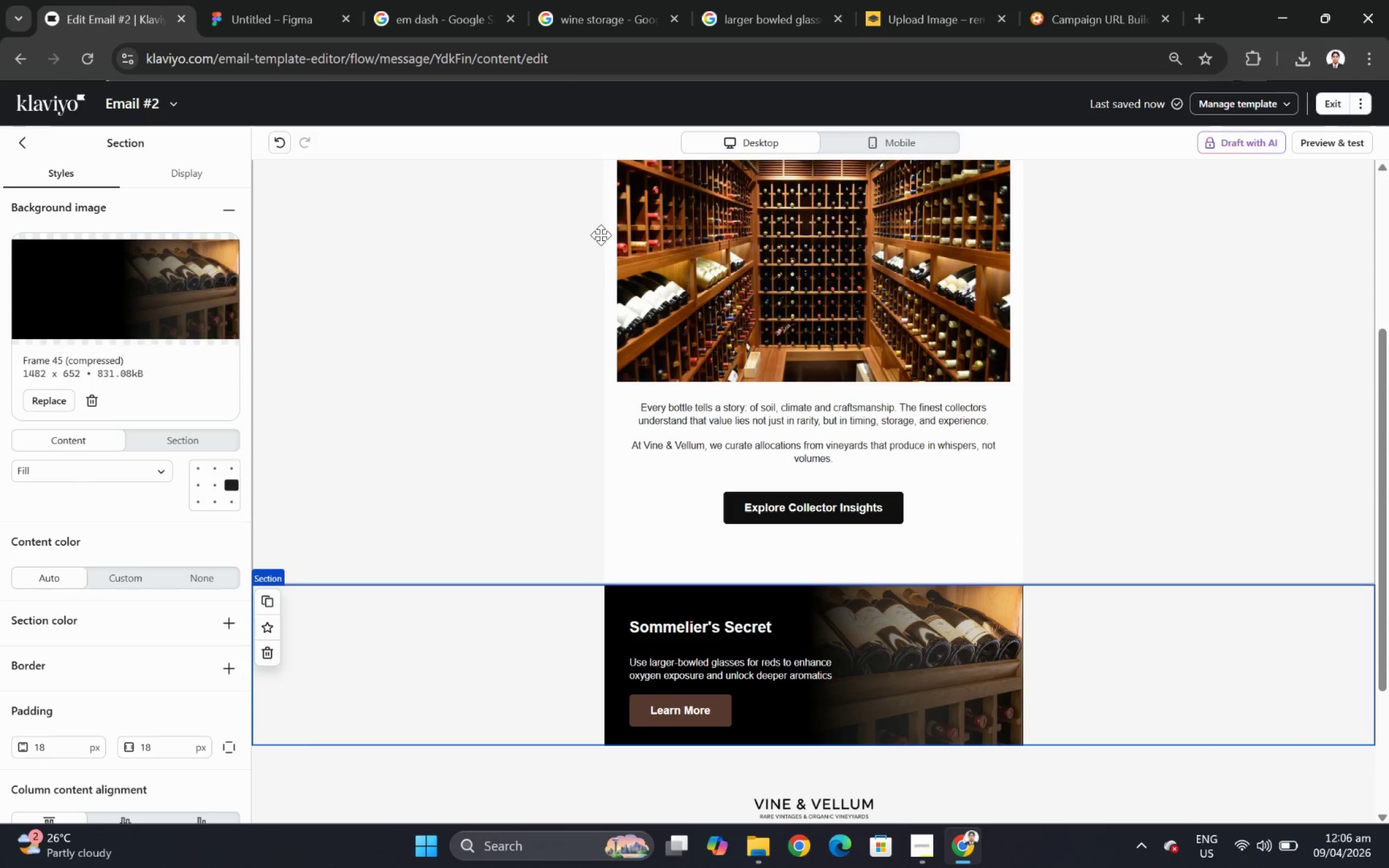 
wait(17.52)
 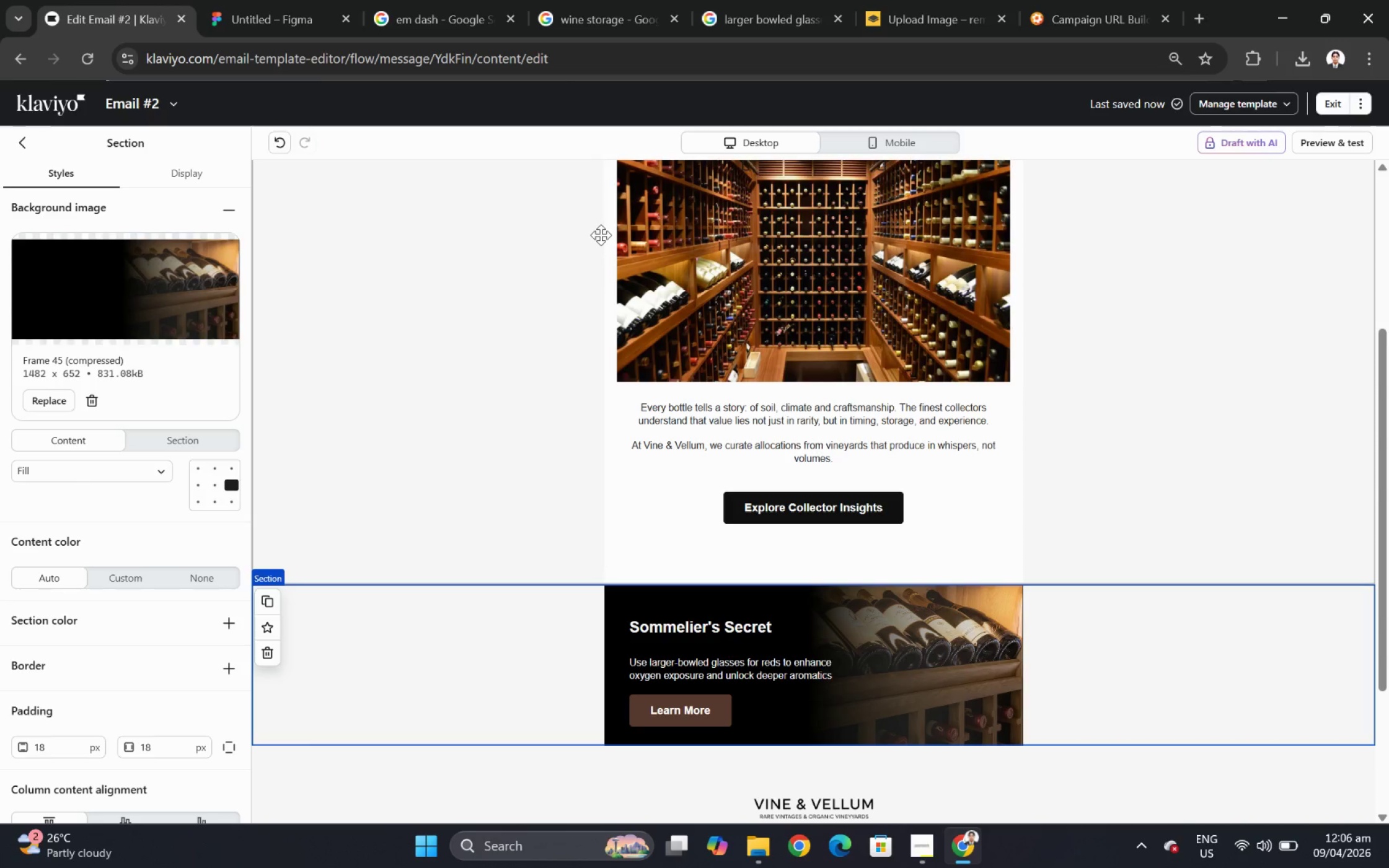 
left_click([772, 0])
 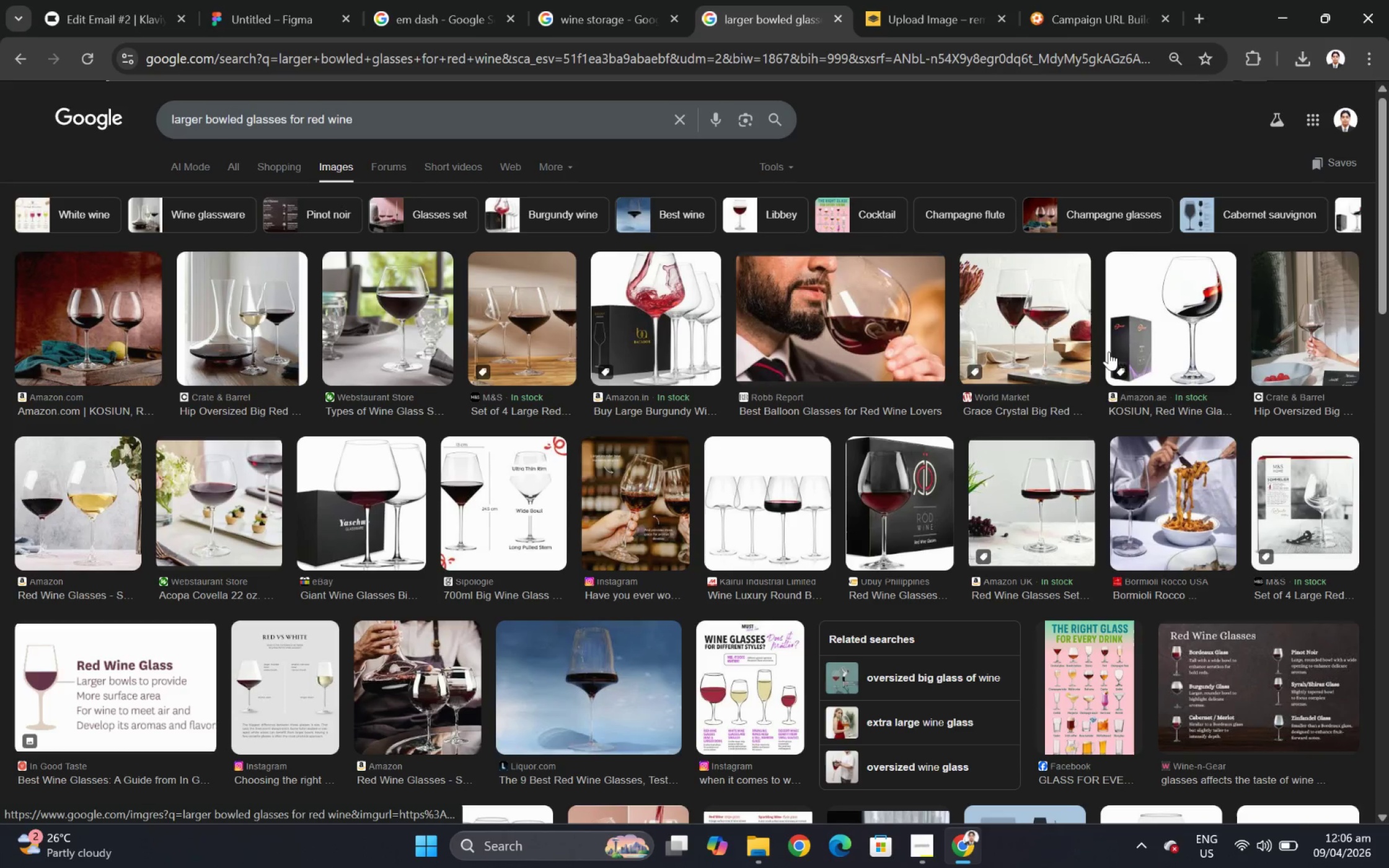 
scroll: coordinate [1026, 357], scroll_direction: down, amount: 2.0
 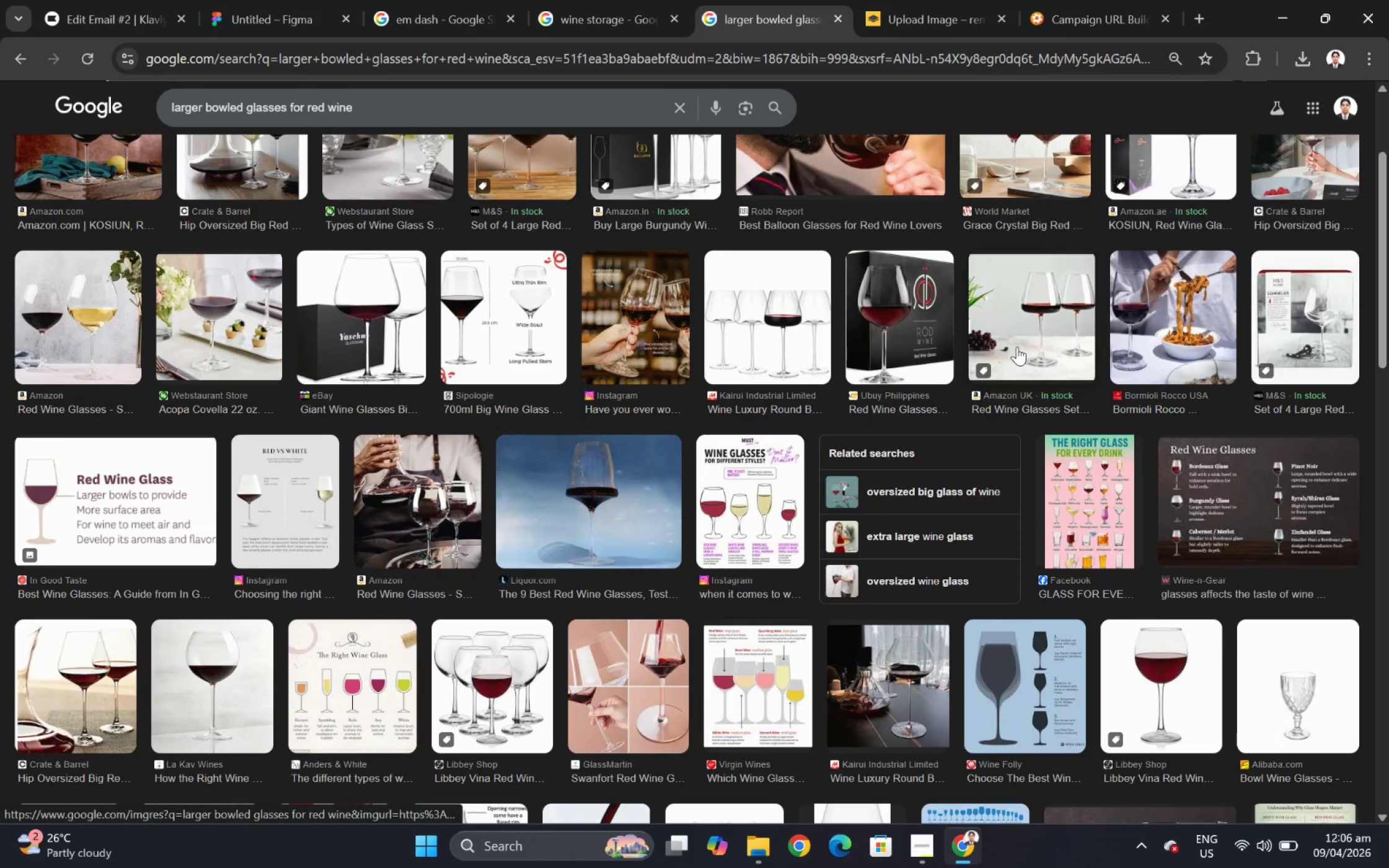 
scroll: coordinate [1016, 346], scroll_direction: up, amount: 1.0
 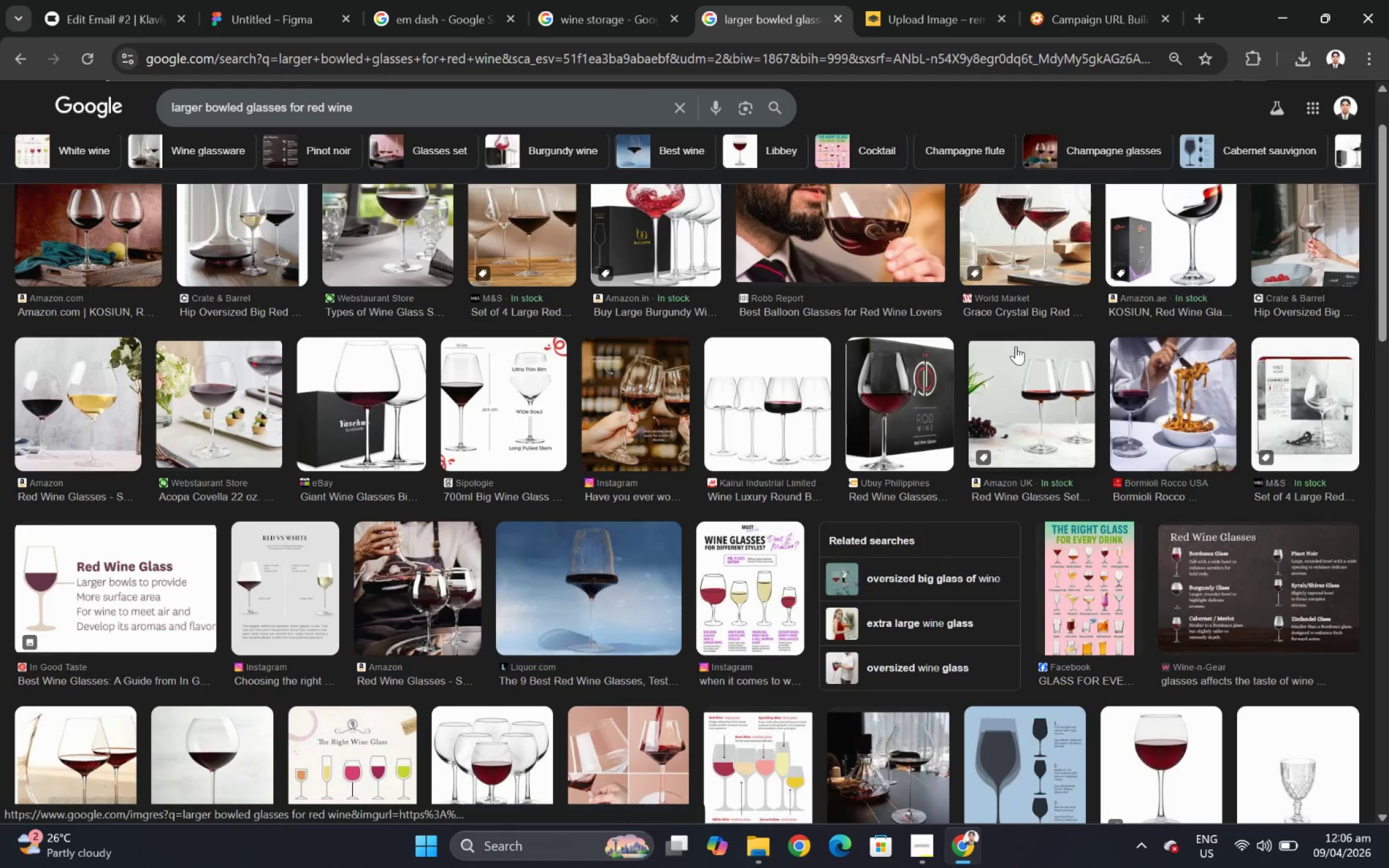 
scroll: coordinate [1015, 346], scroll_direction: down, amount: 1.0
 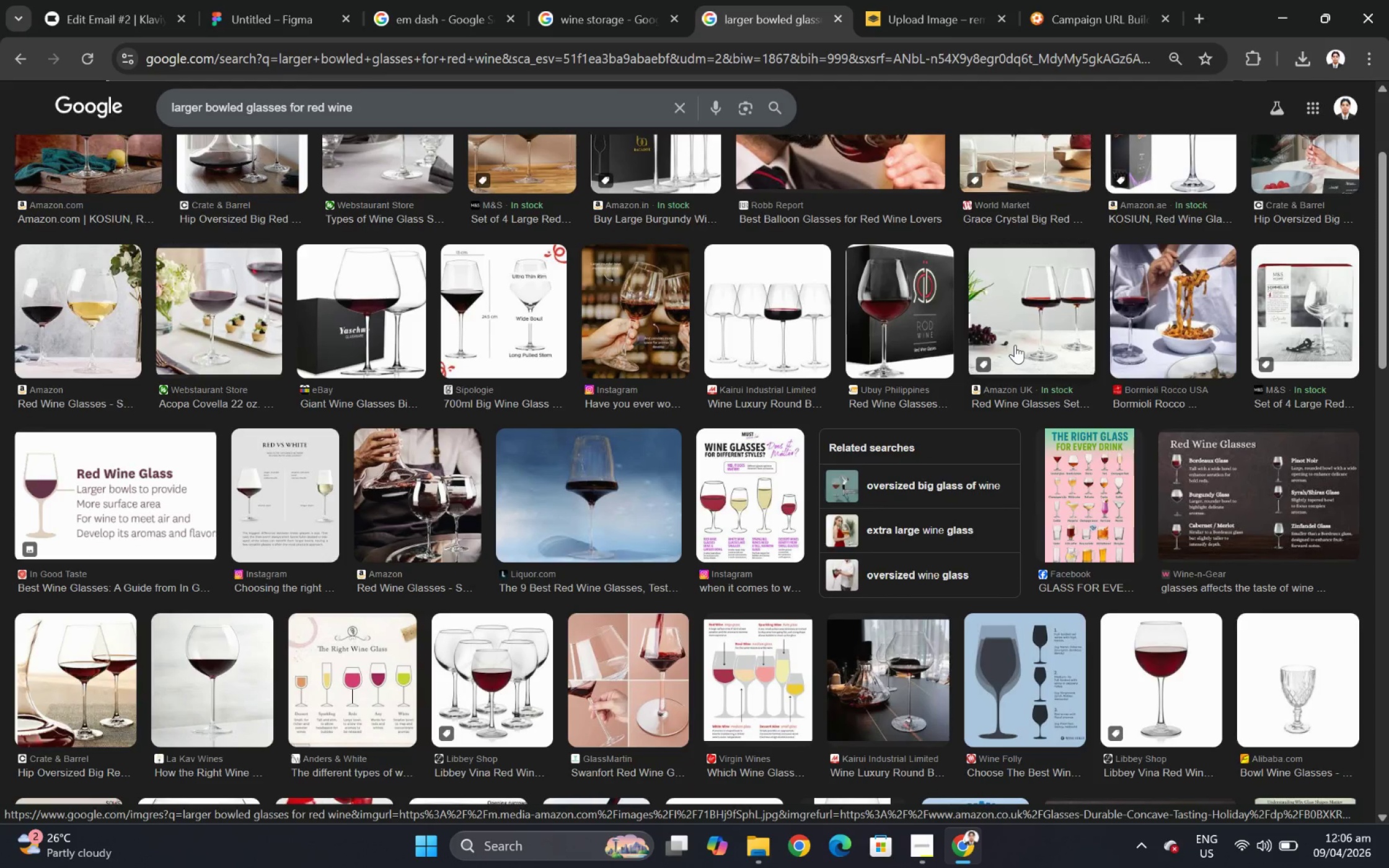 
left_click([883, 299])
 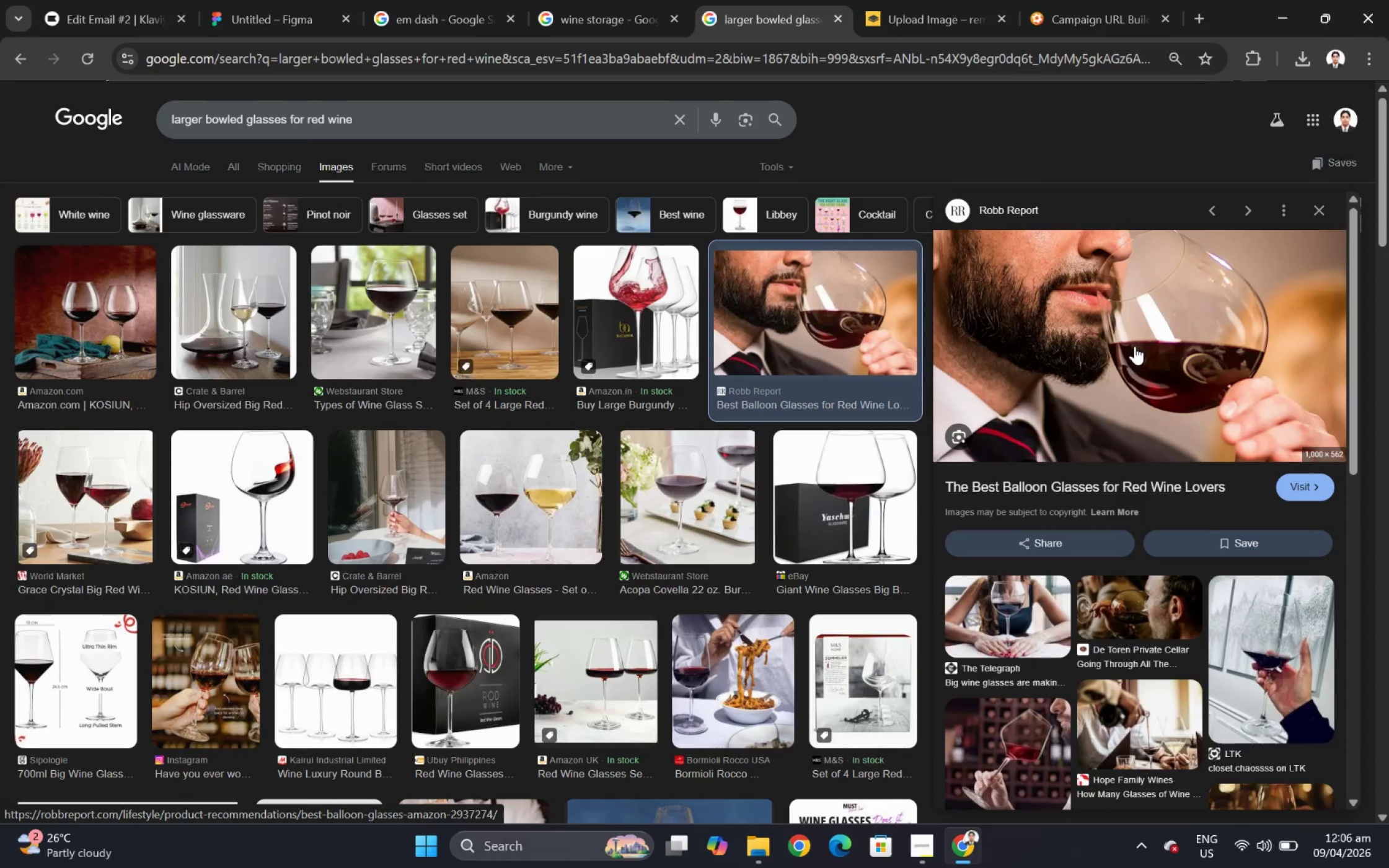 
scroll: coordinate [1013, 344], scroll_direction: up, amount: 2.0
 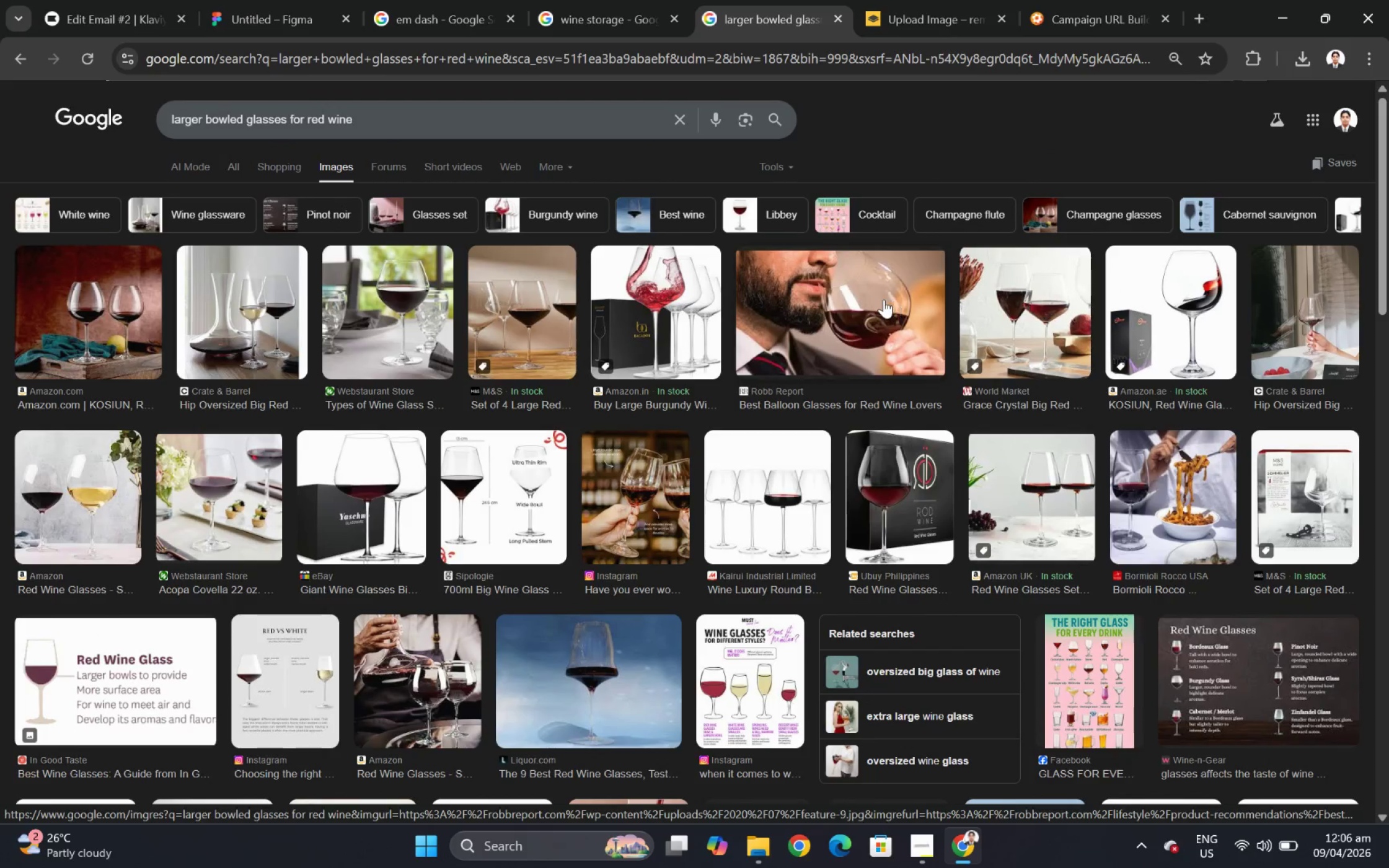 
right_click([1134, 344])
 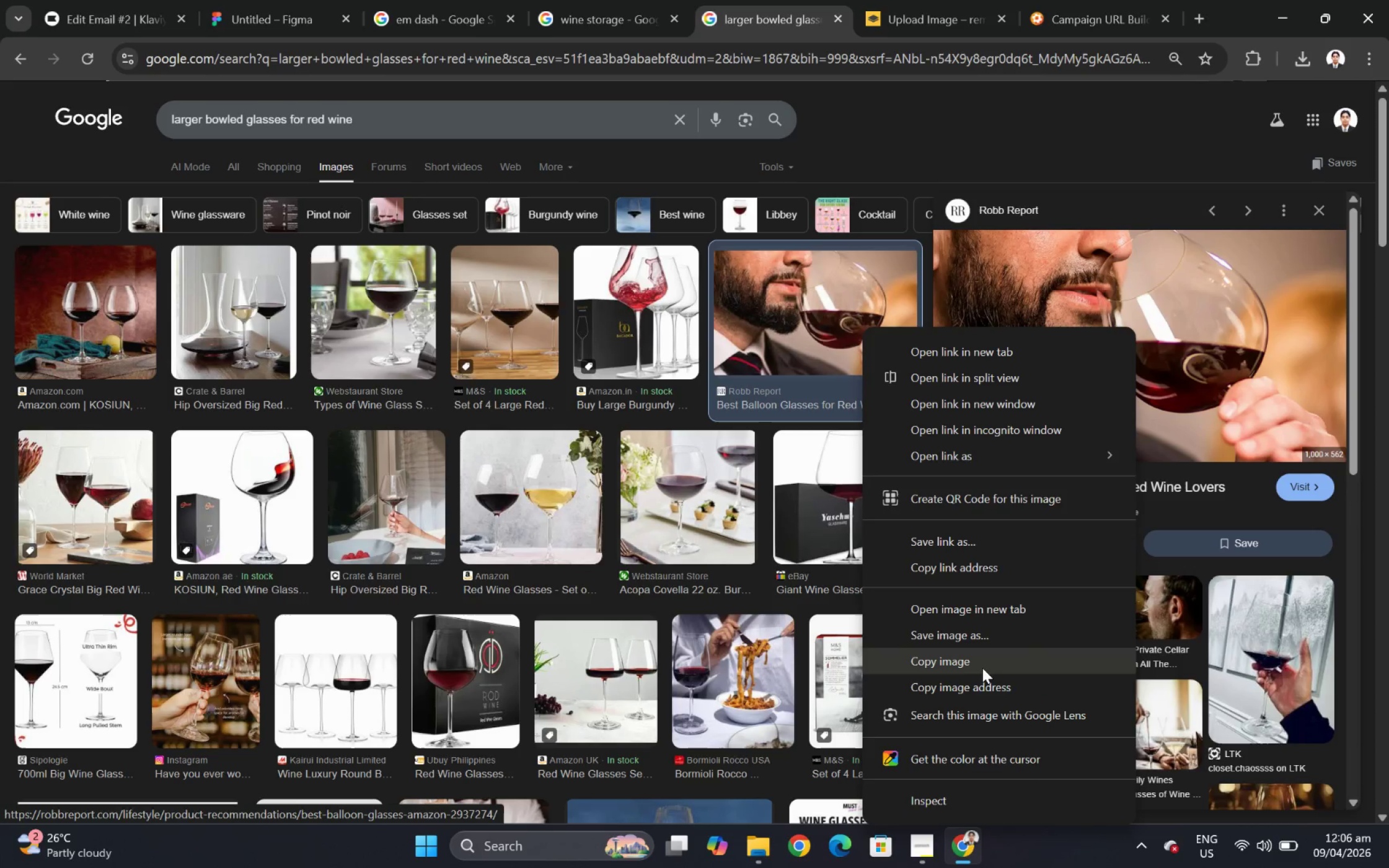 
left_click([983, 666])
 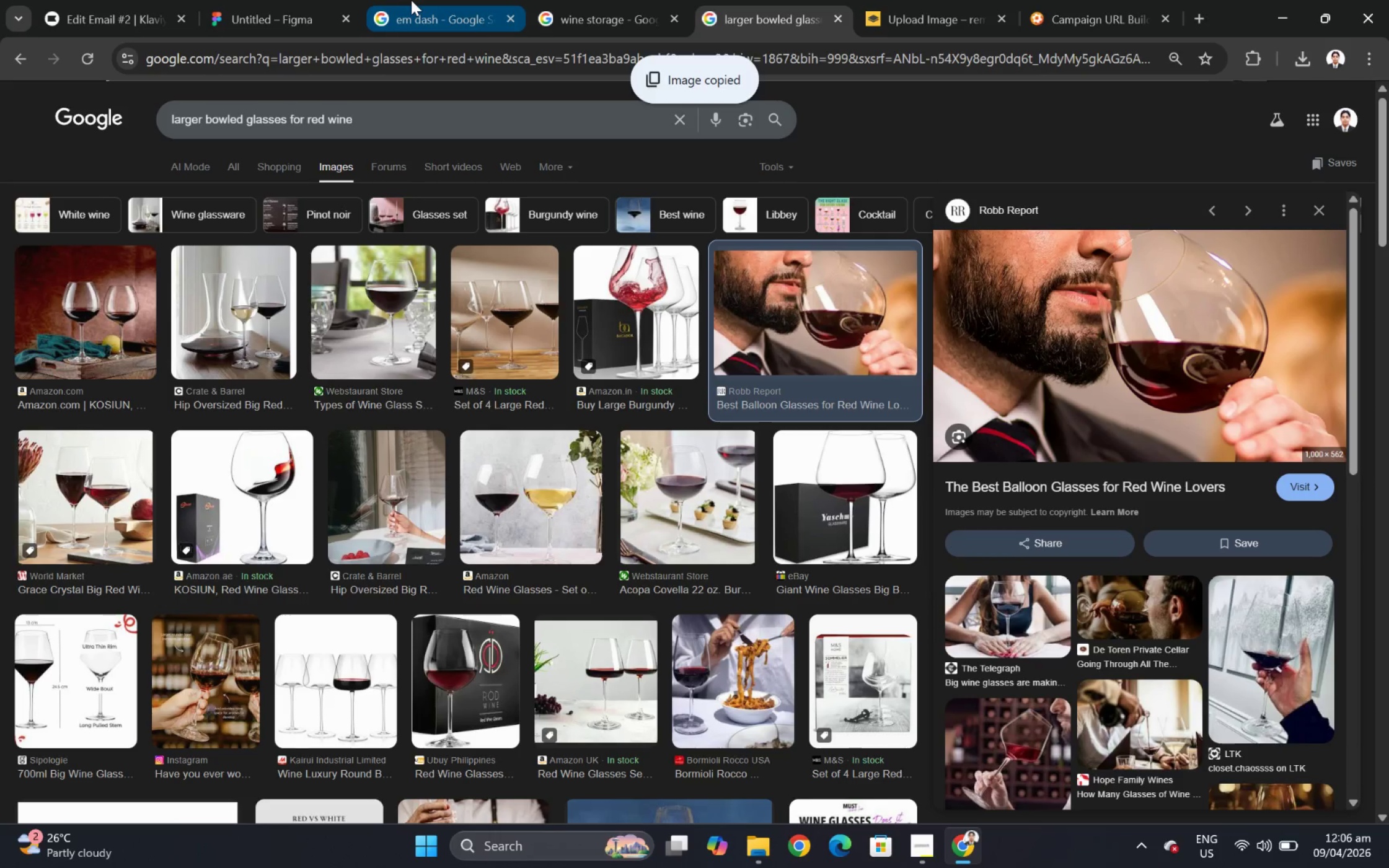 
left_click([289, 1])
 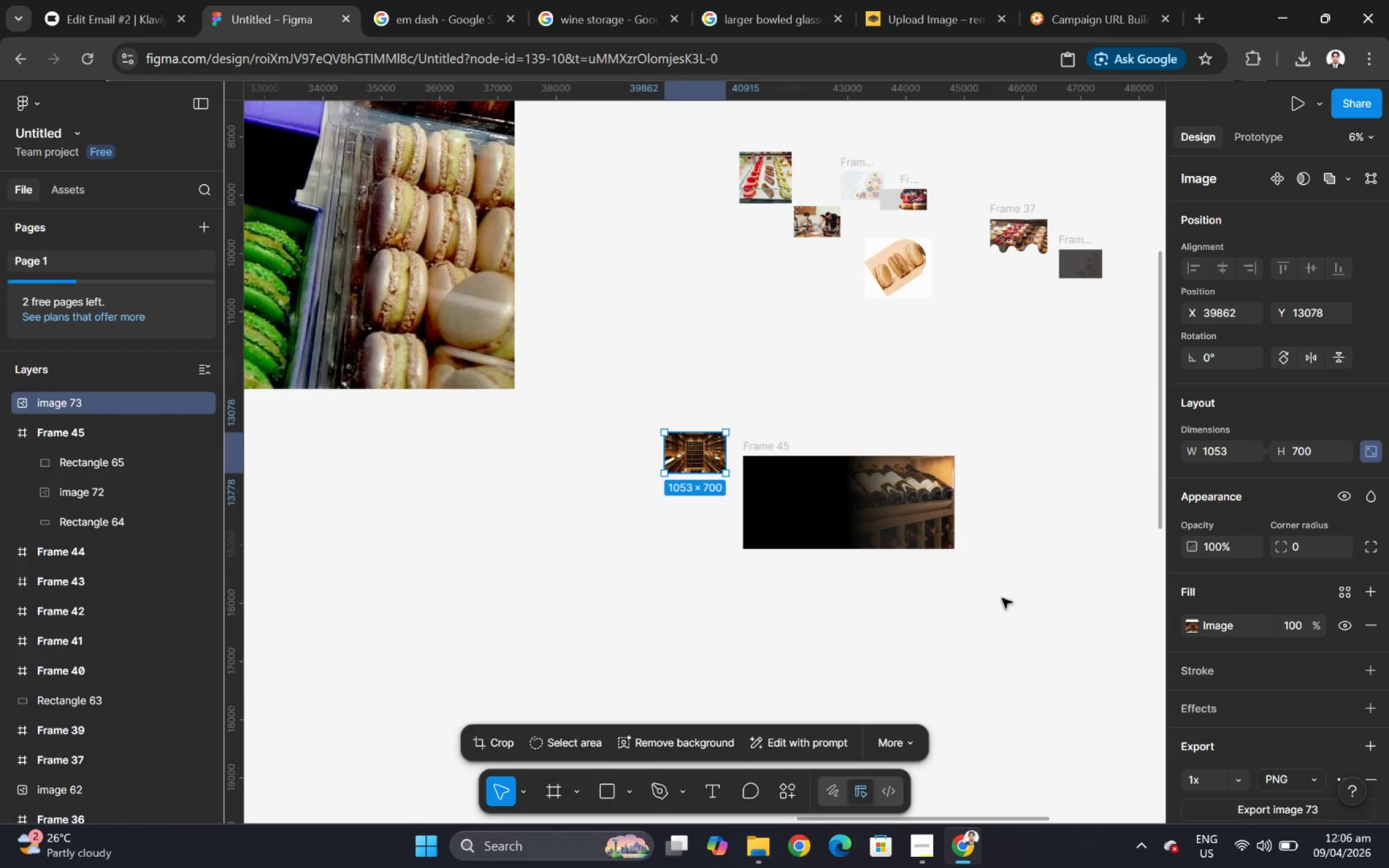 
hold_key(key=ControlLeft, duration=0.39)
 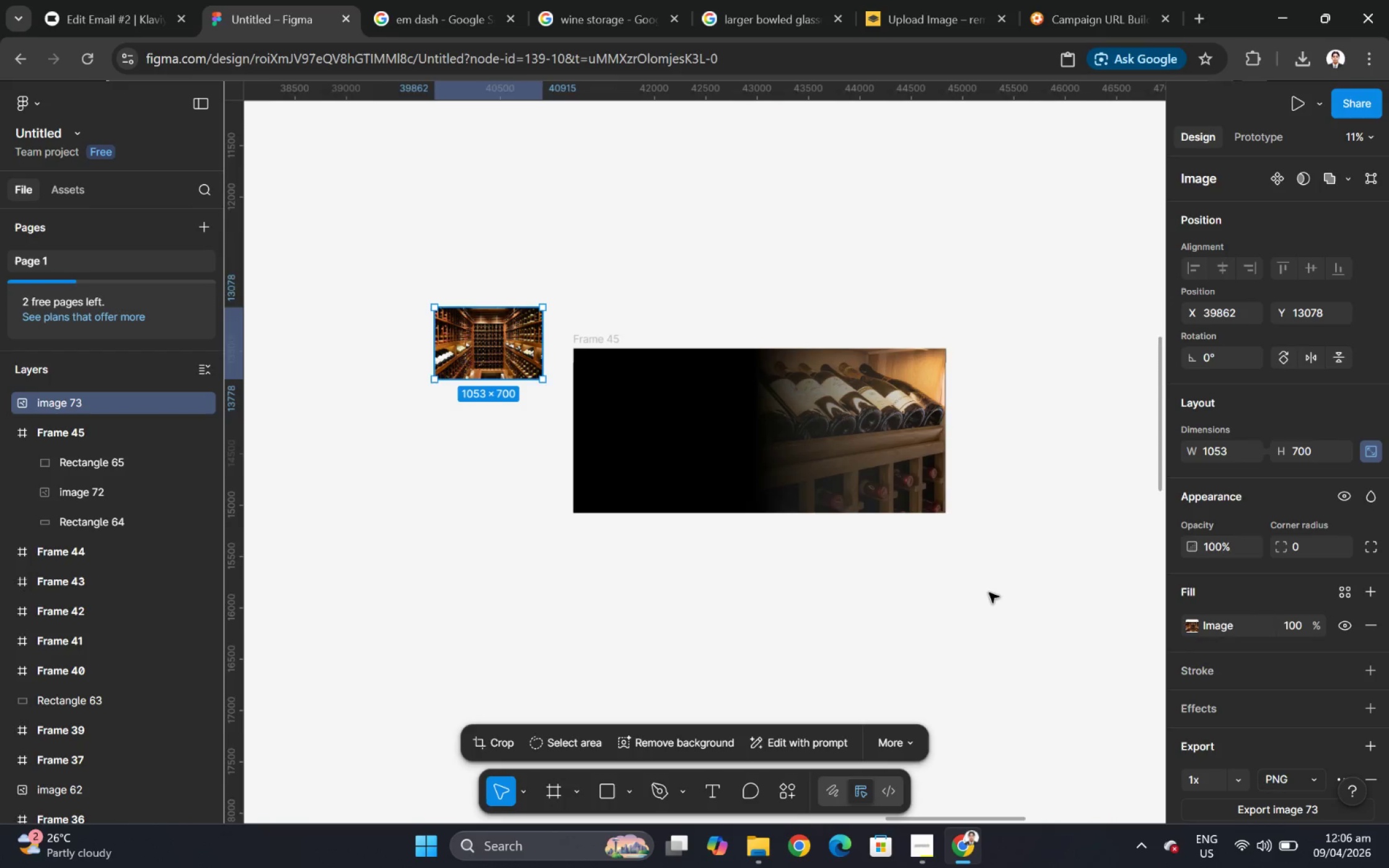 
hold_key(key=ControlLeft, duration=0.36)
 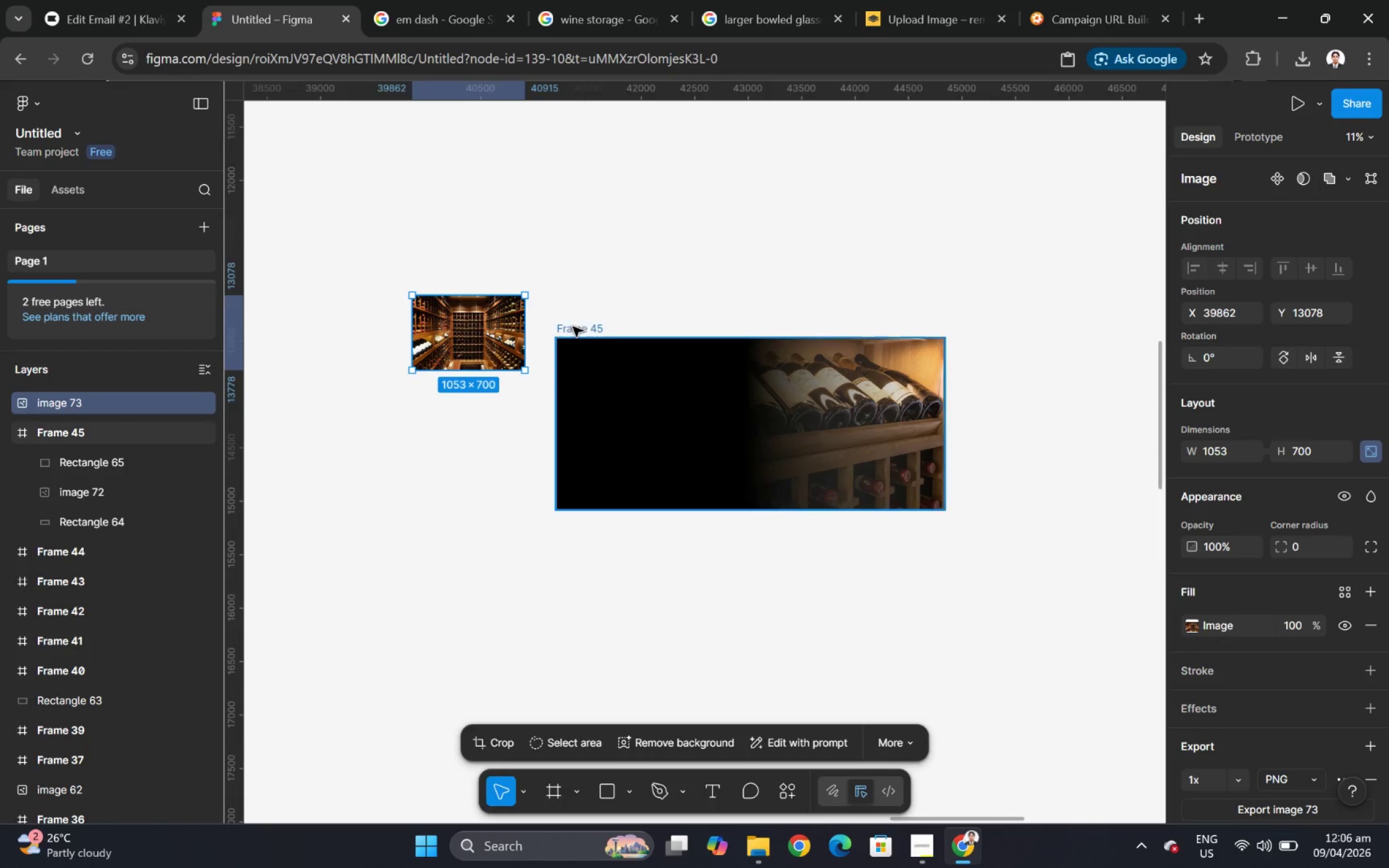 
left_click([578, 330])
 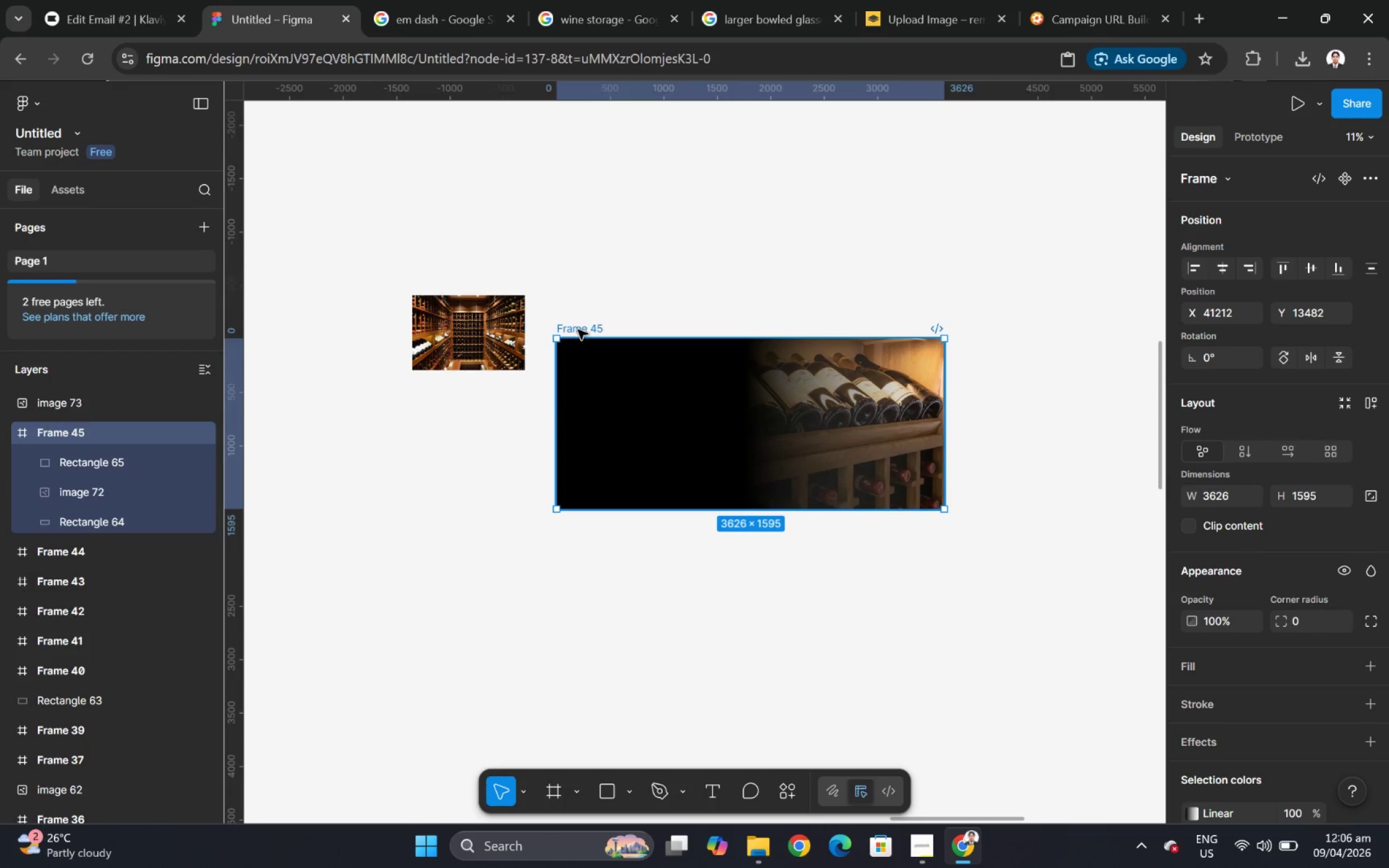 
scroll: coordinate [989, 592], scroll_direction: up, amount: 9.0
 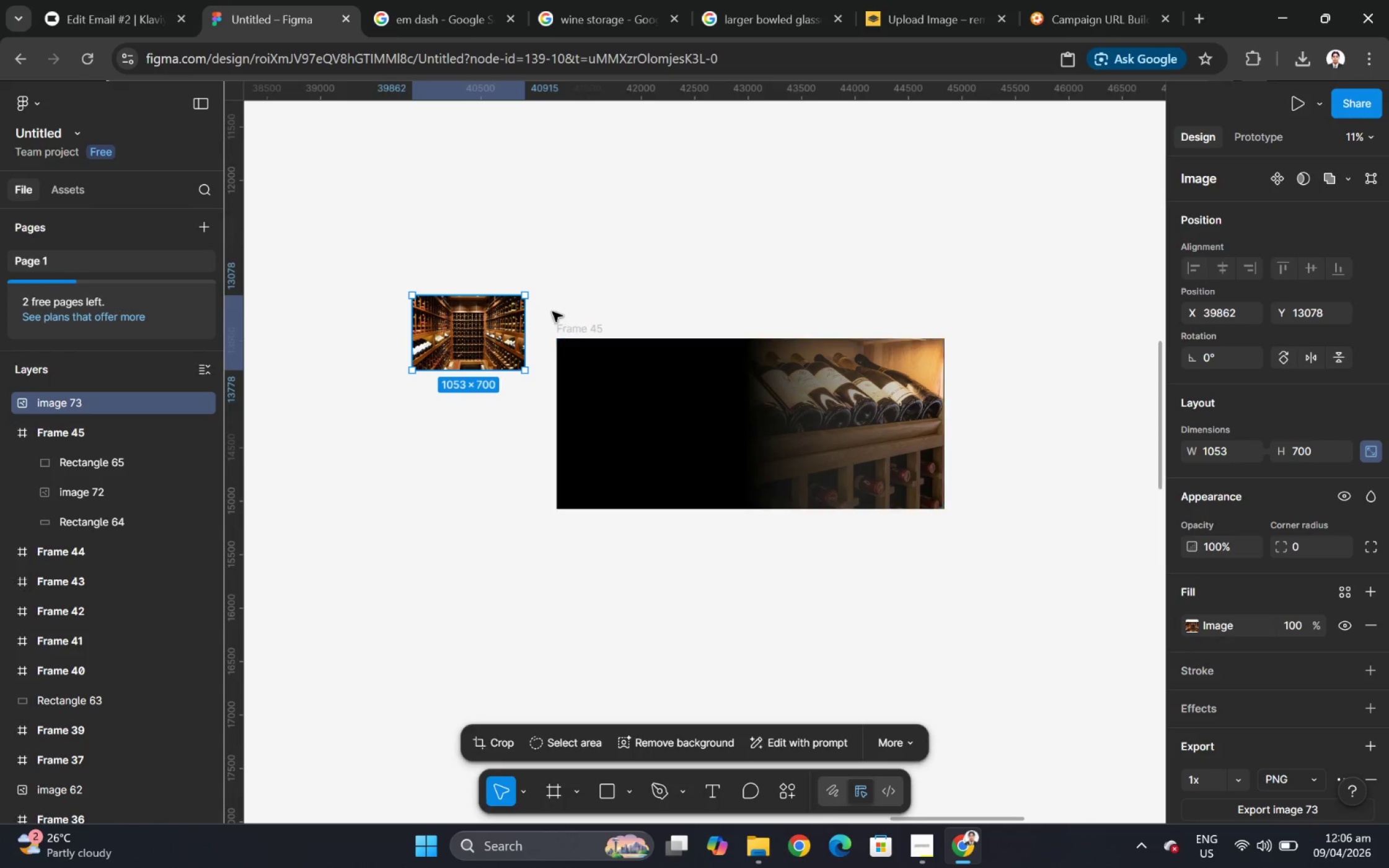 
key(Control+C)
 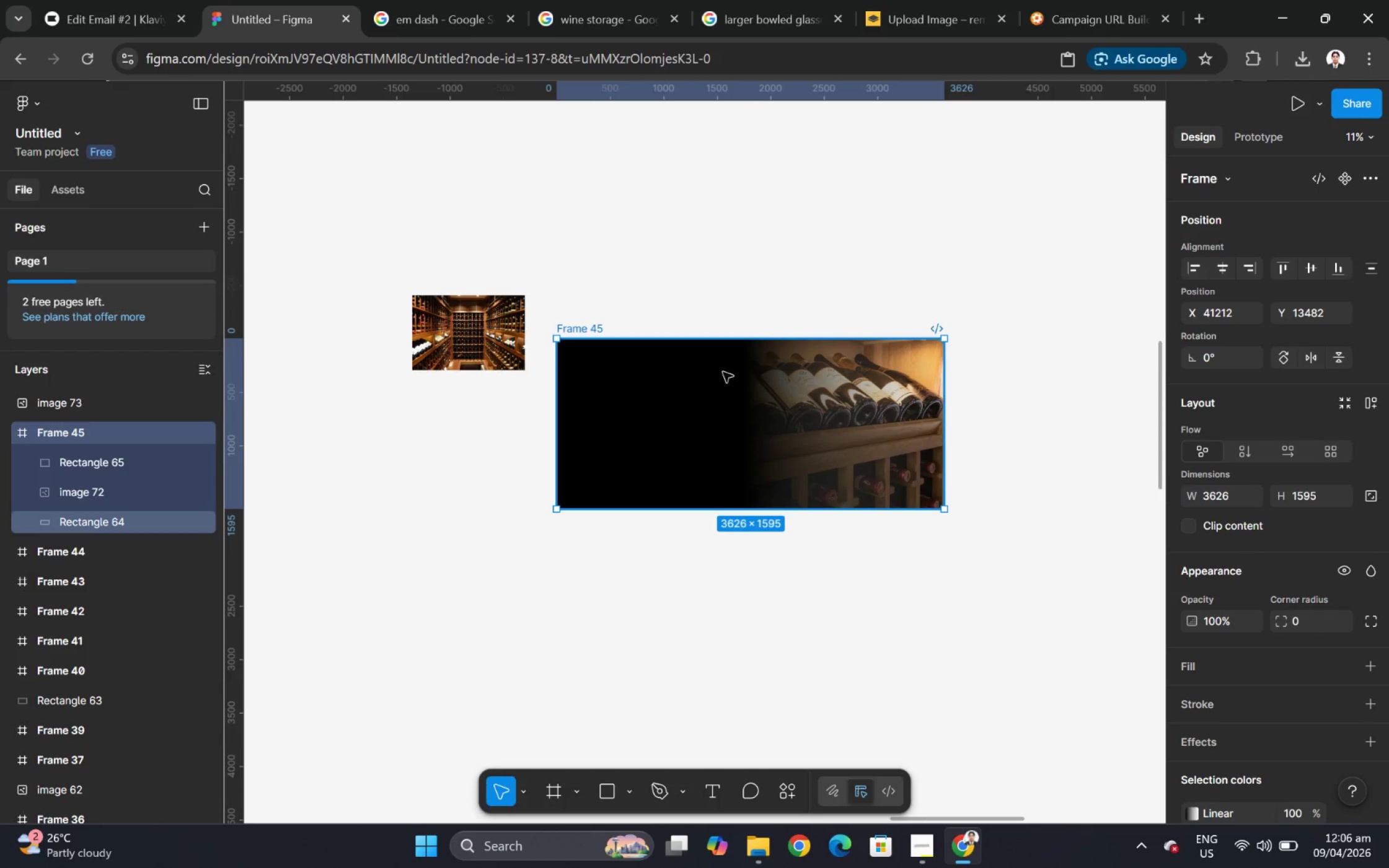 
key(Control+V)
 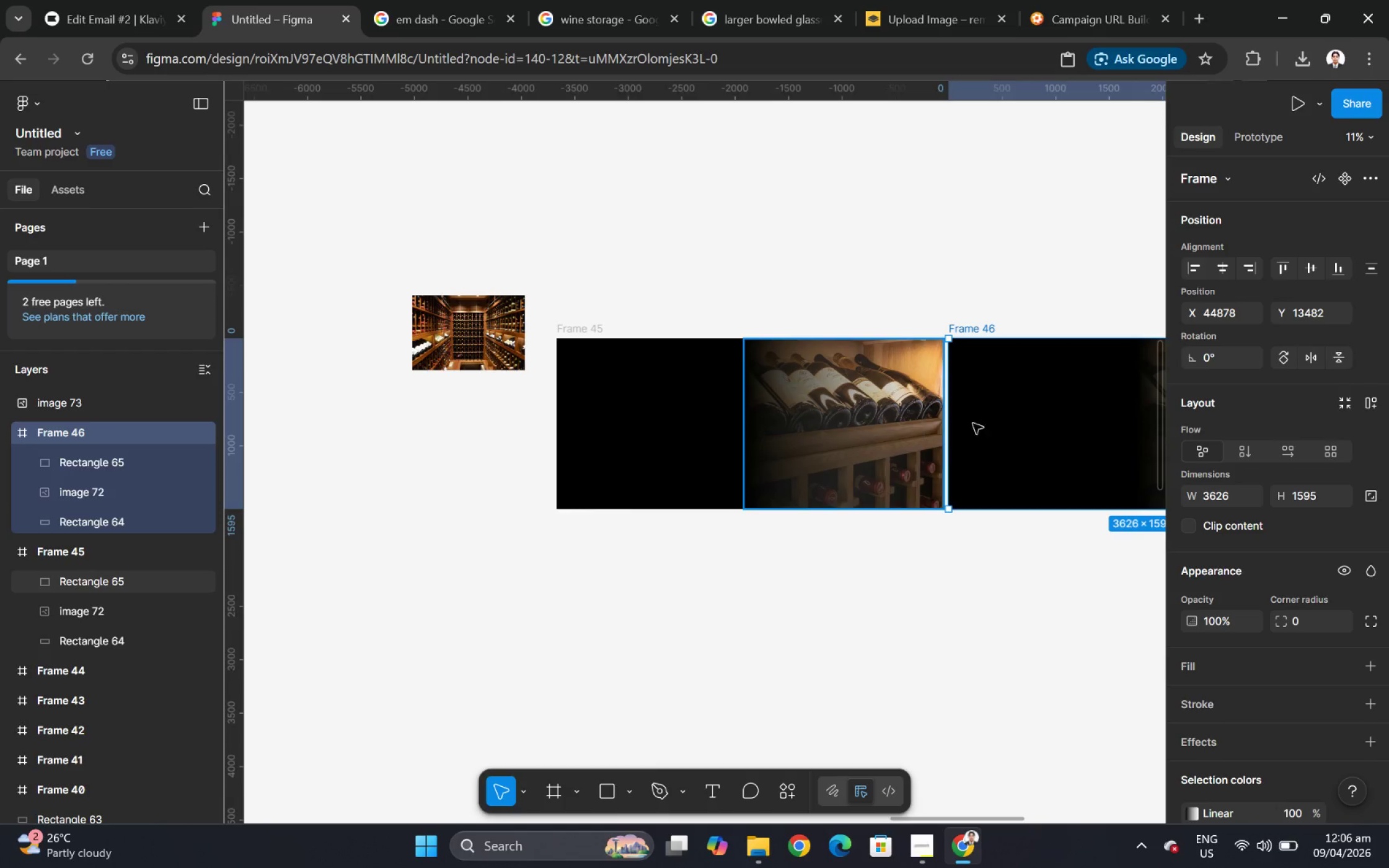 
left_click_drag(start_coordinate=[1029, 410], to_coordinate=[638, 625])
 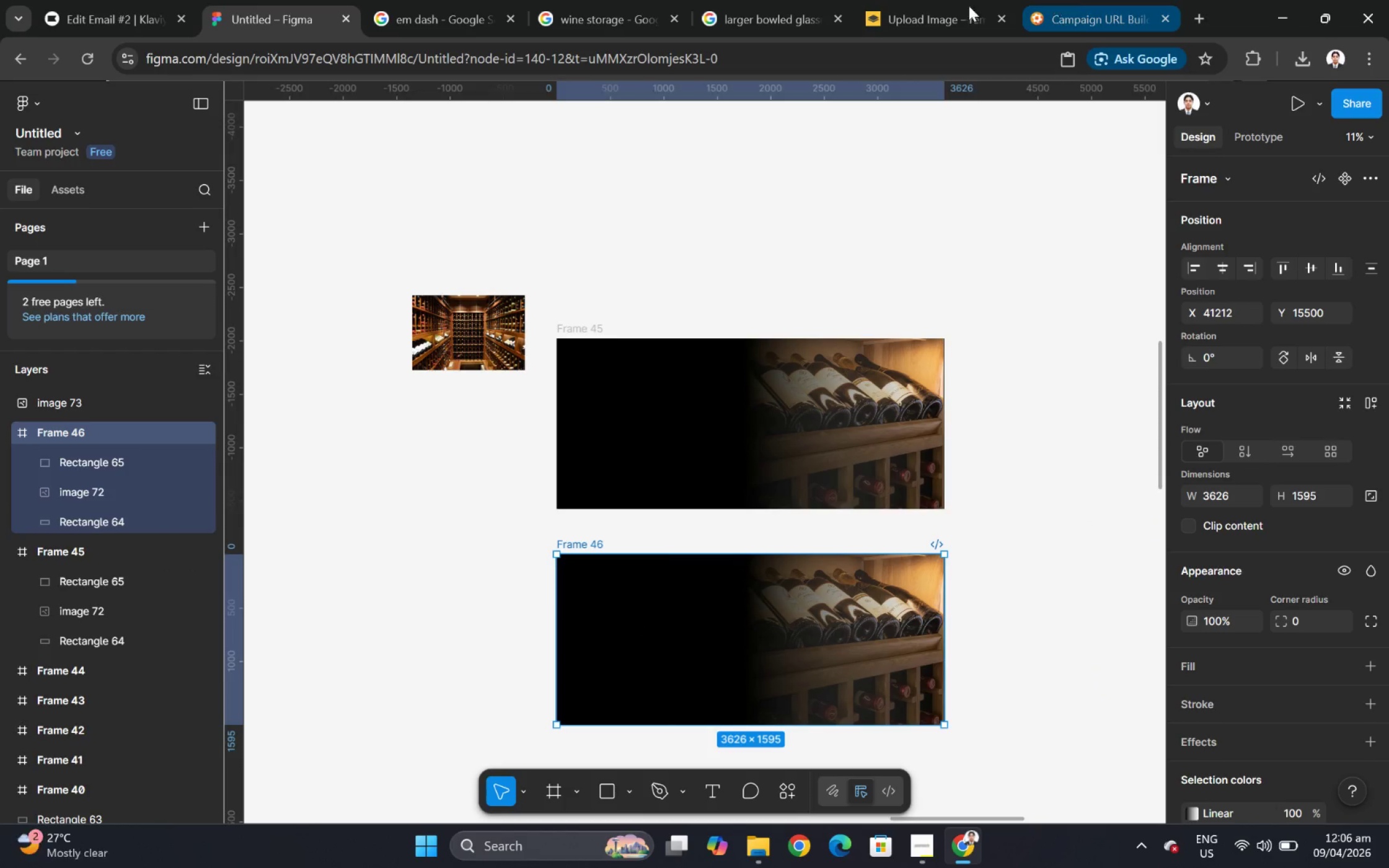 
left_click([738, 9])
 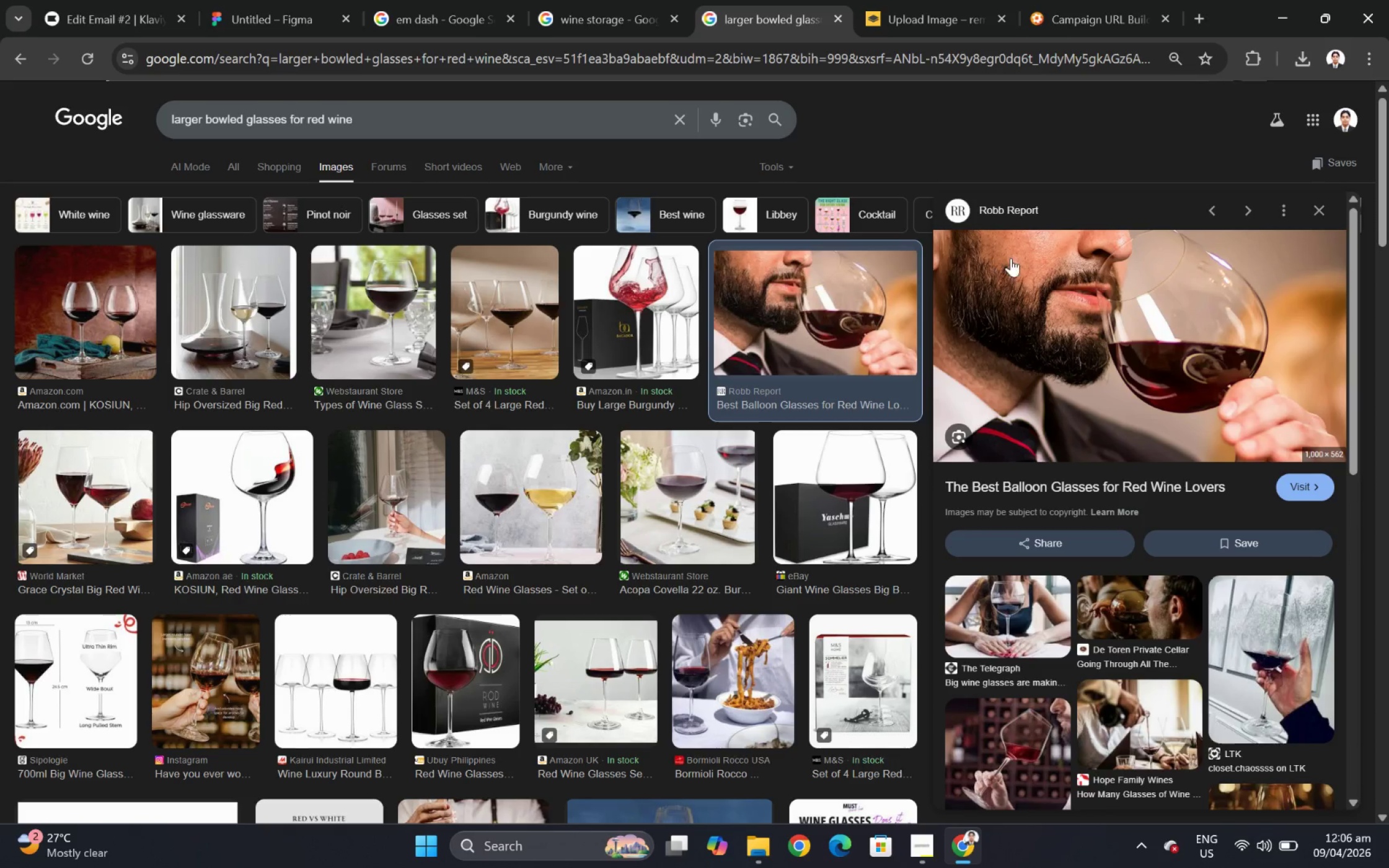 
right_click([1085, 273])
 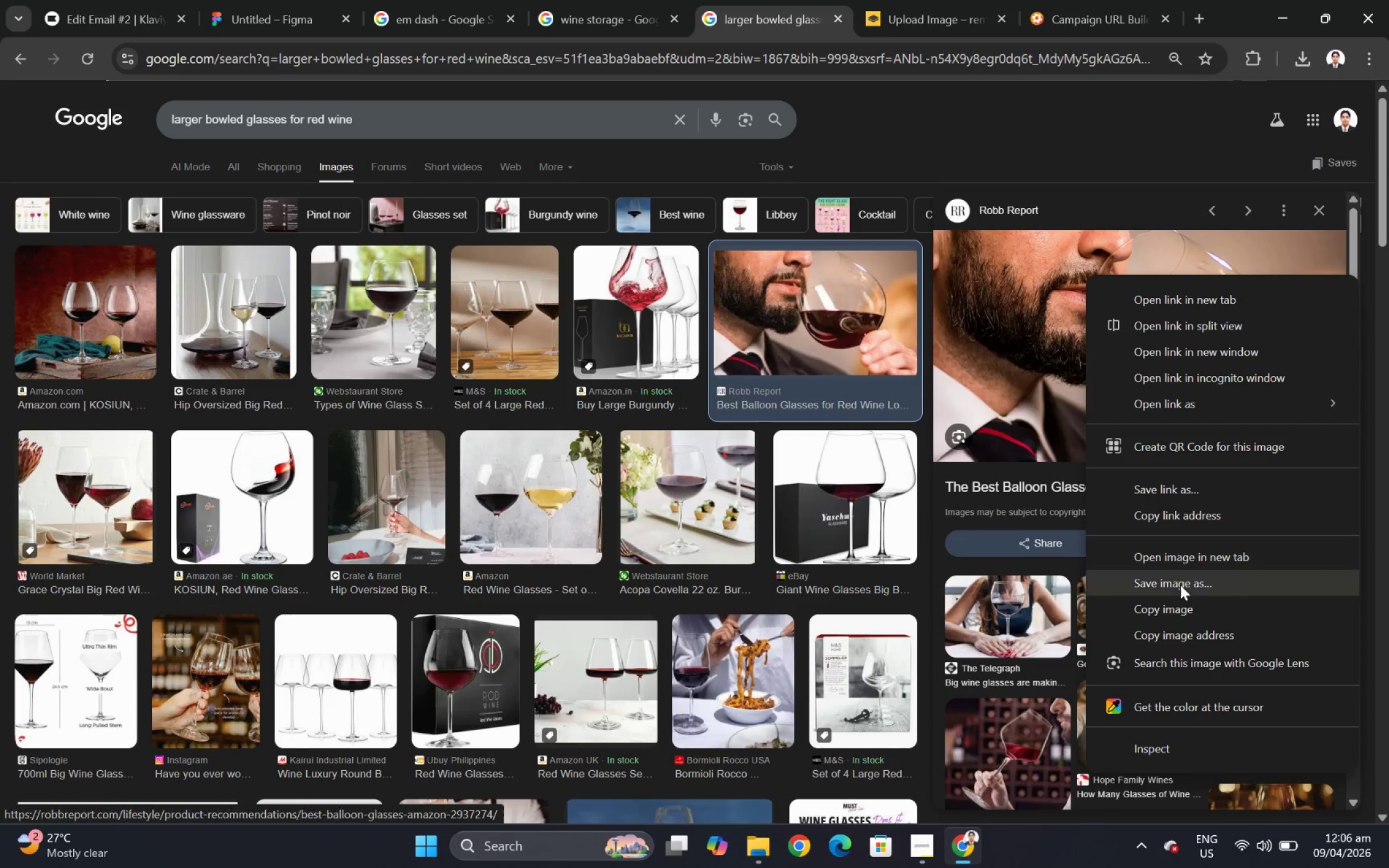 
left_click([1178, 610])
 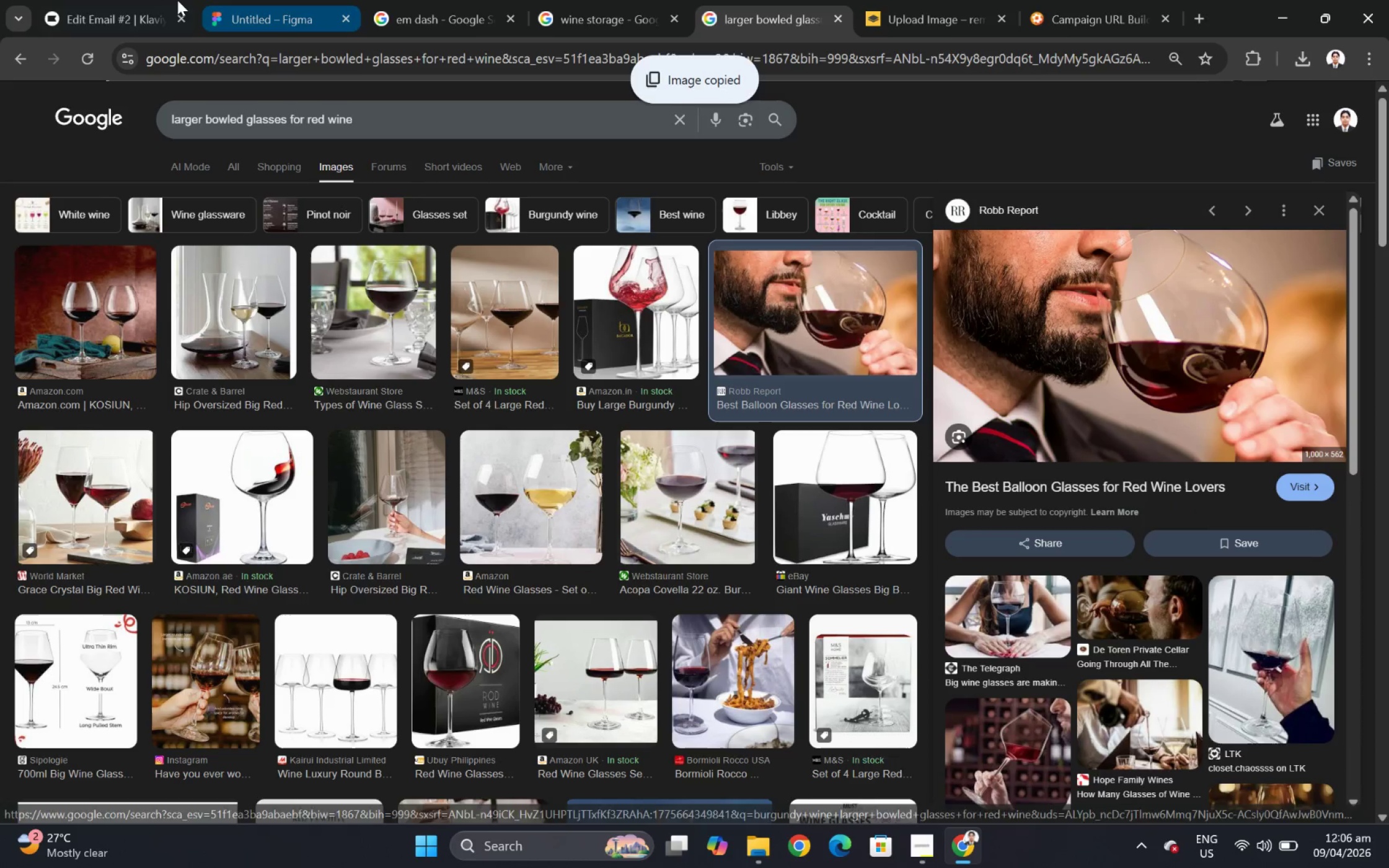 
left_click([165, 0])
 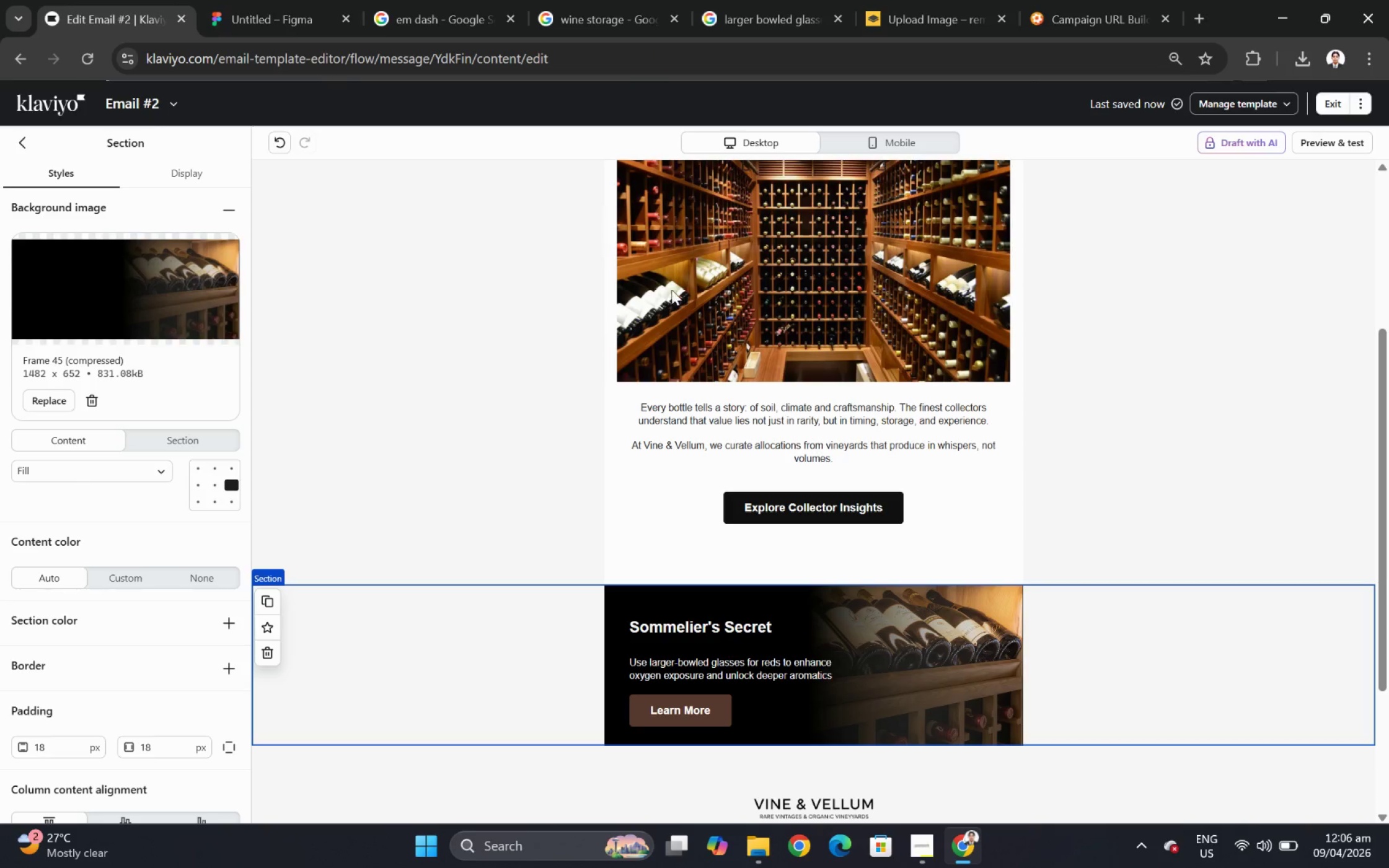 
key(Control+ControlLeft)
 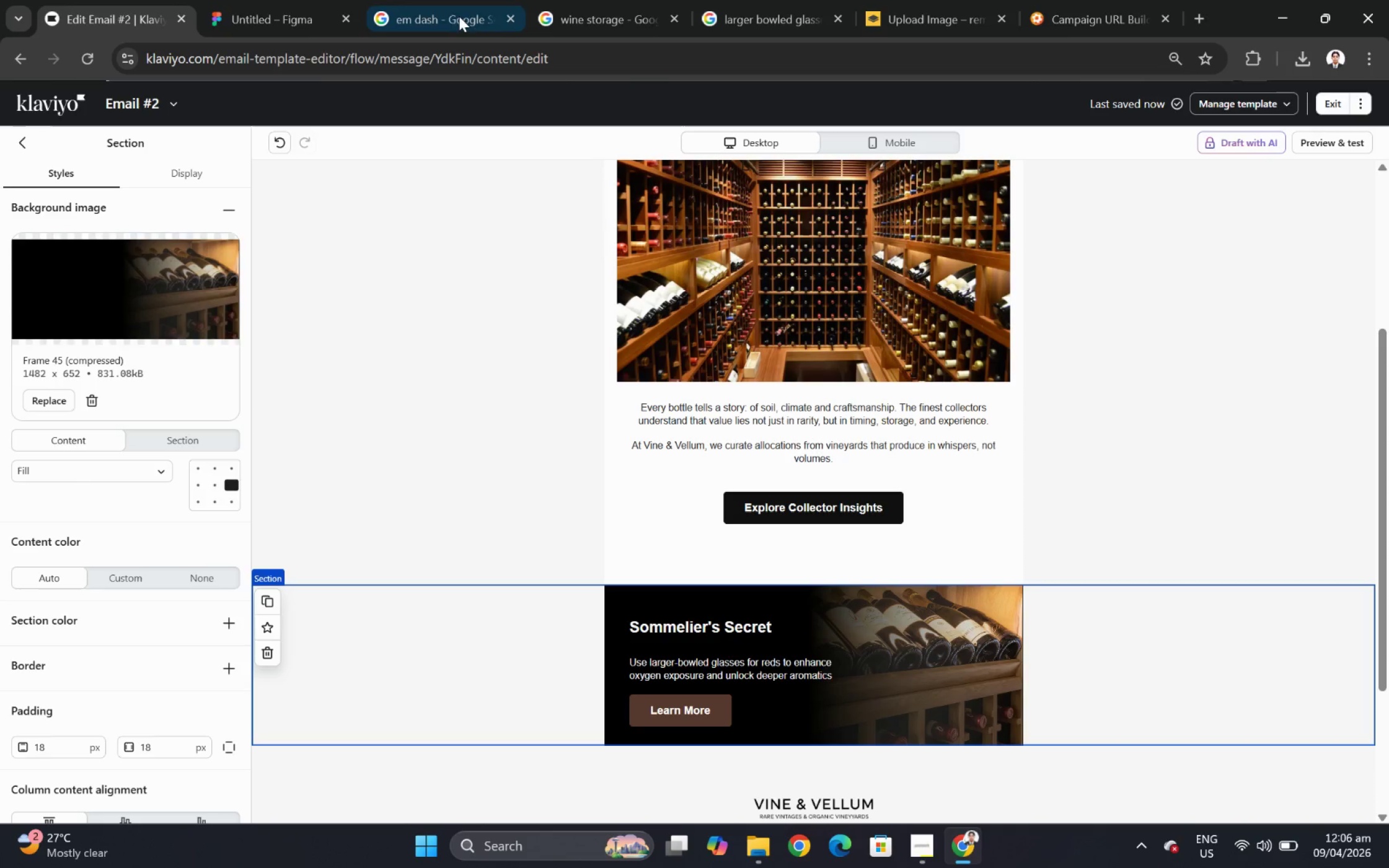 
left_click([307, 0])
 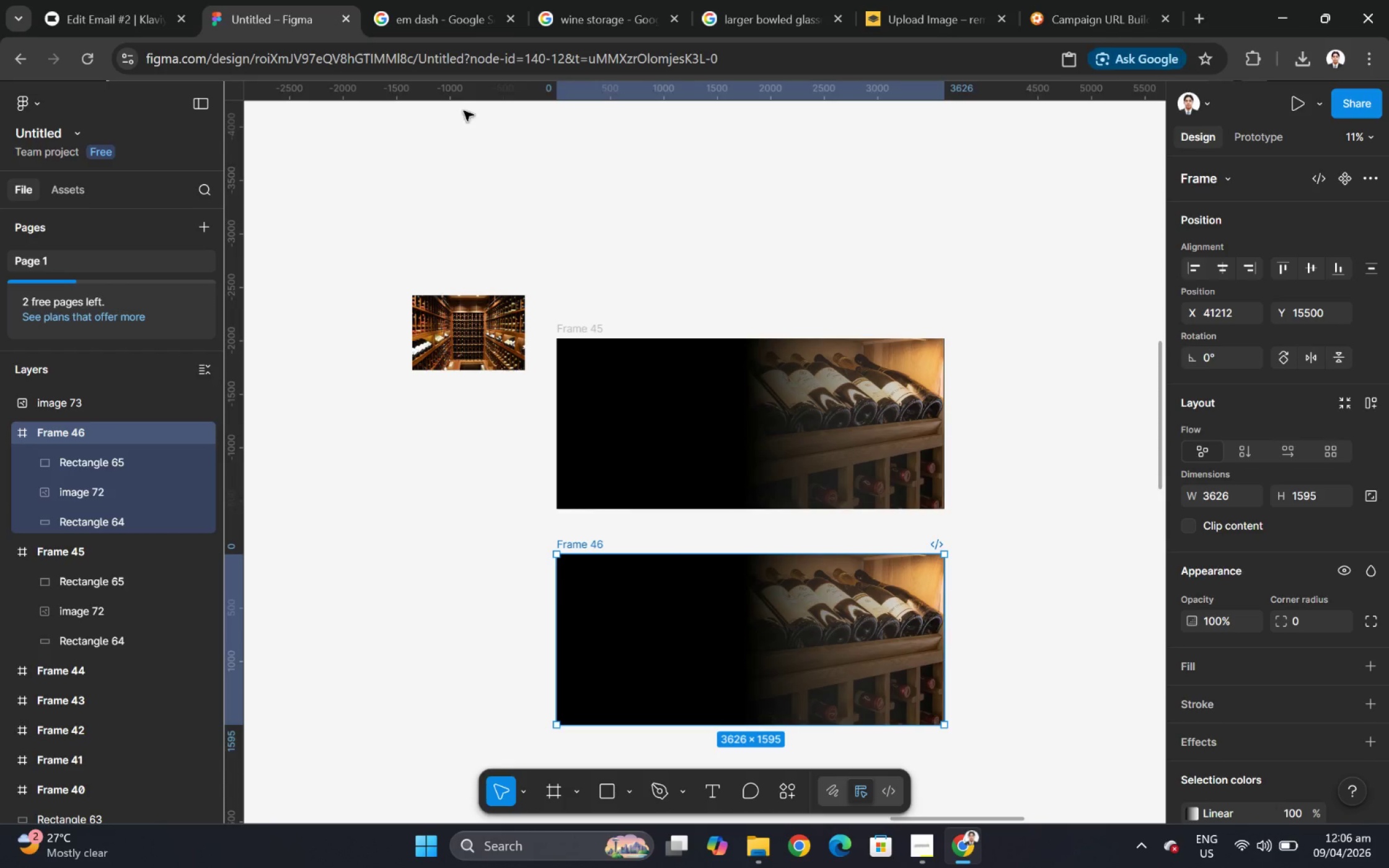 
key(Control+V)
 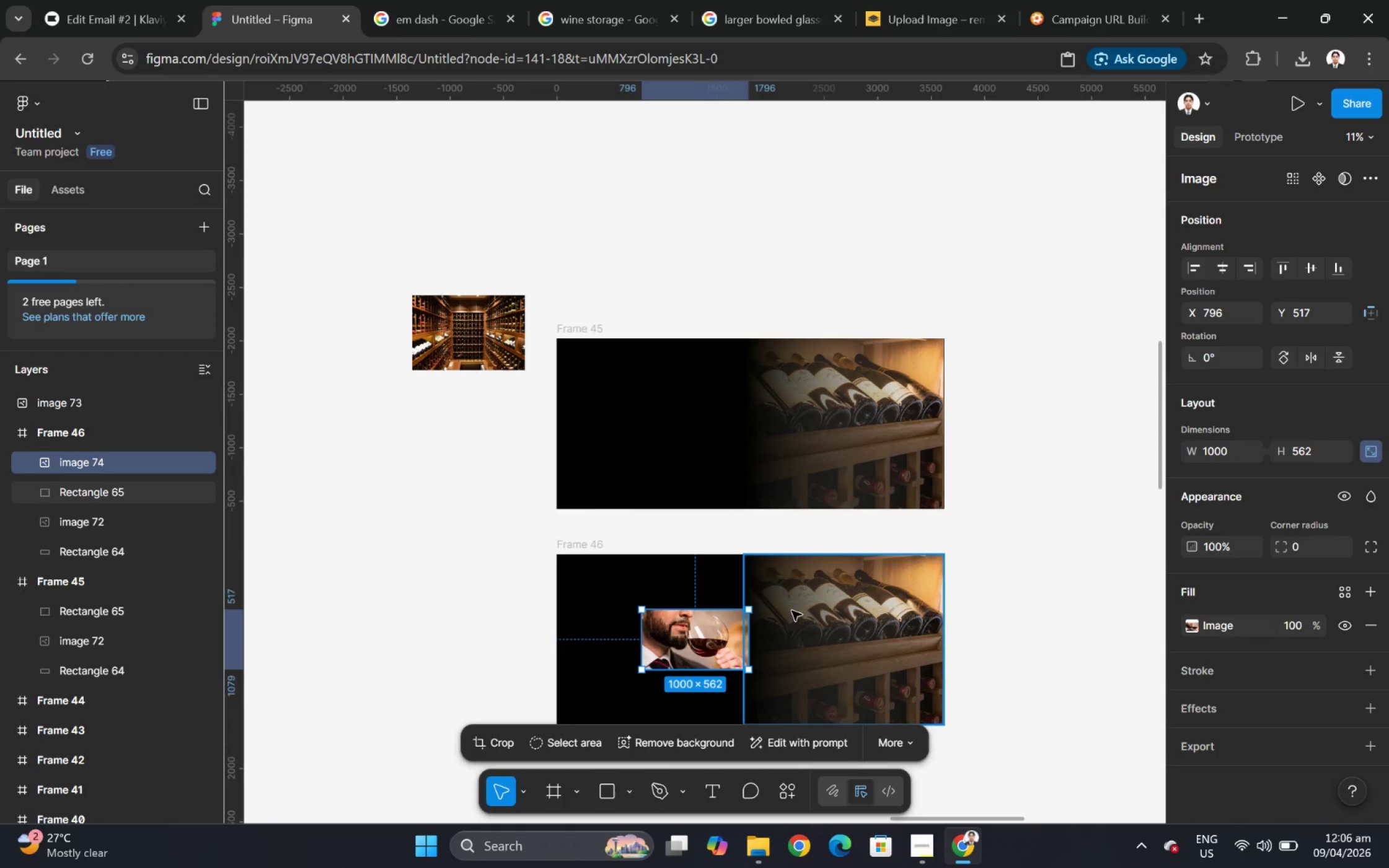 
left_click([933, 621])
 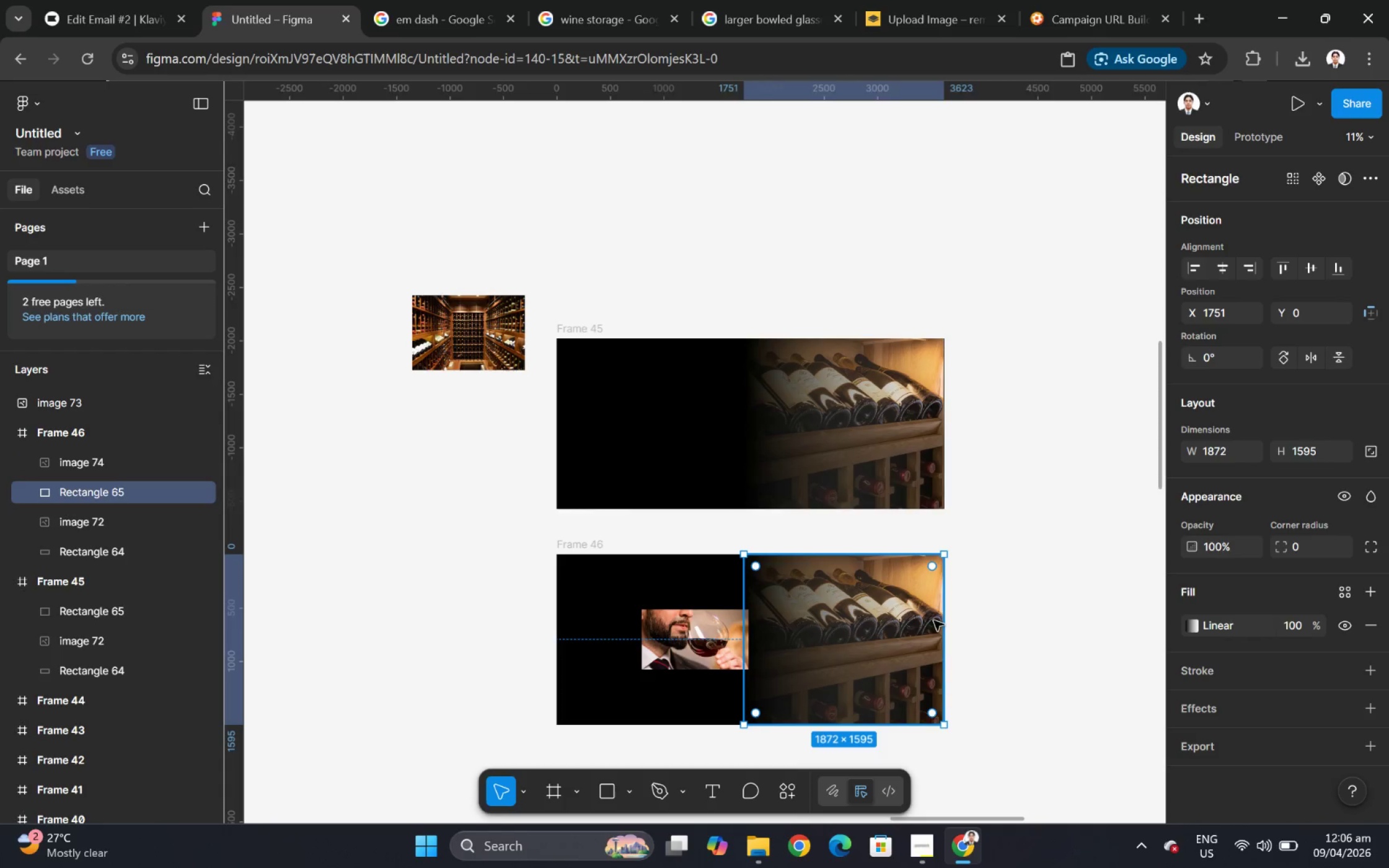 
left_click([702, 634])
 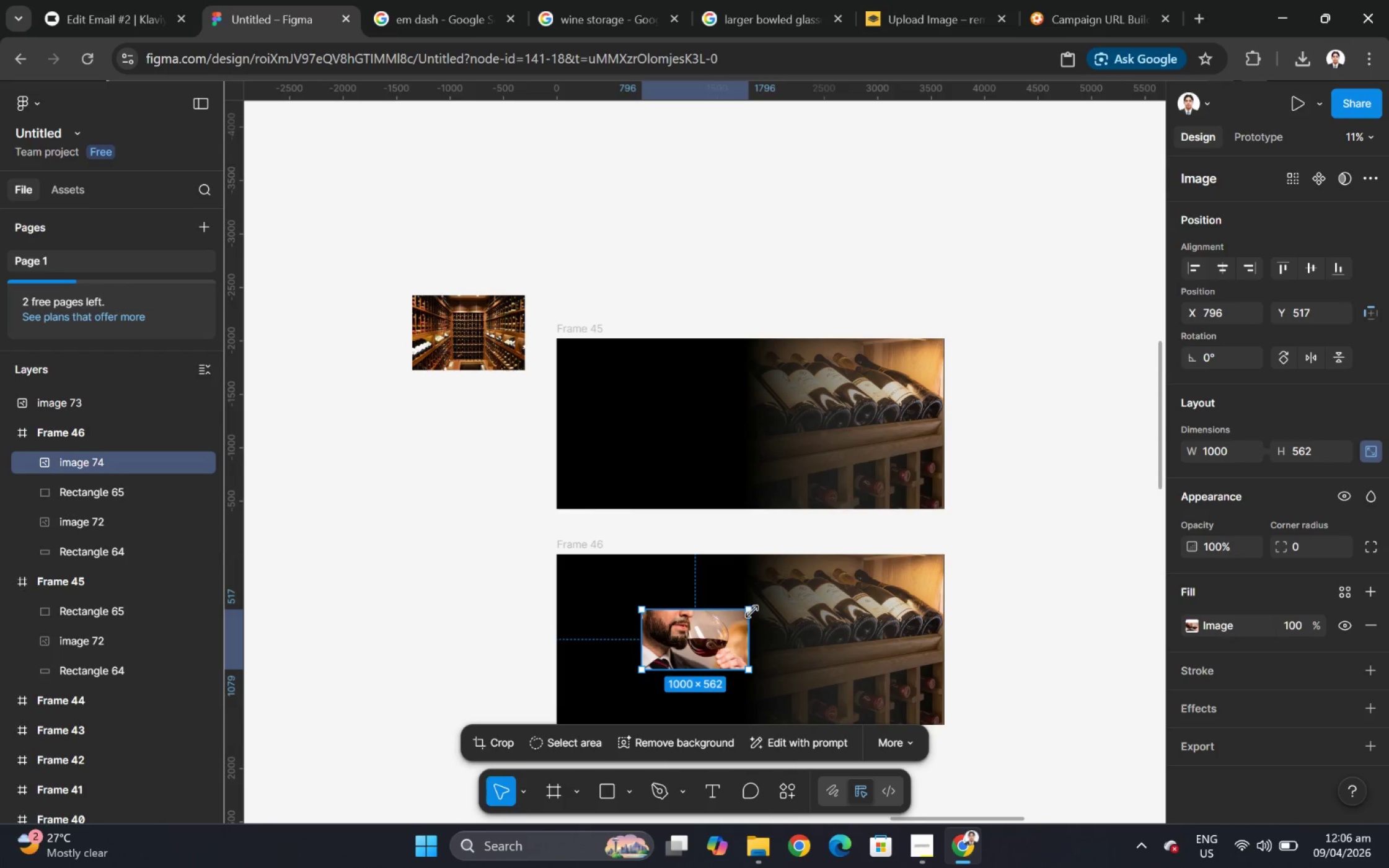 
left_click_drag(start_coordinate=[752, 612], to_coordinate=[843, 579])
 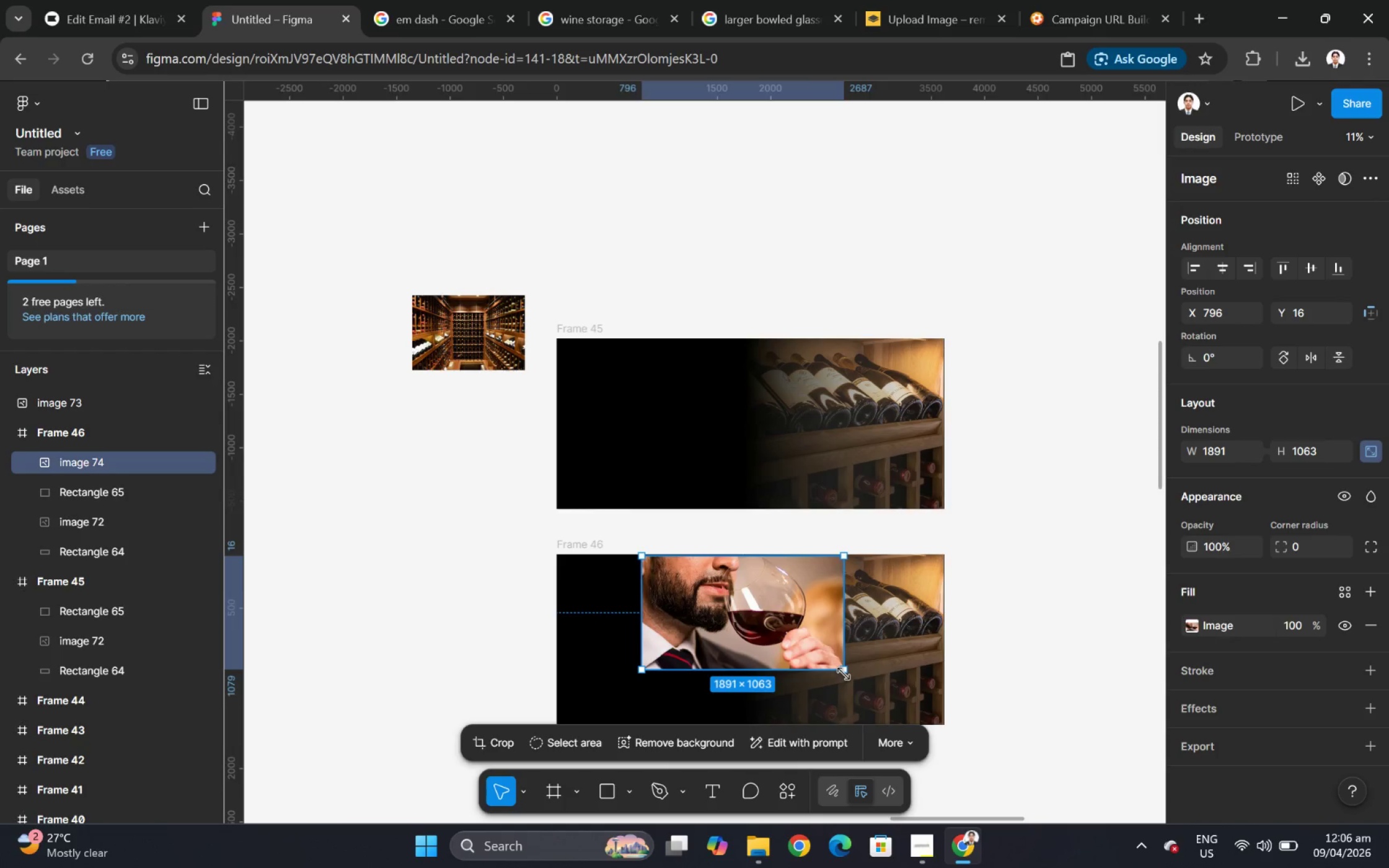 
left_click_drag(start_coordinate=[843, 673], to_coordinate=[906, 720])
 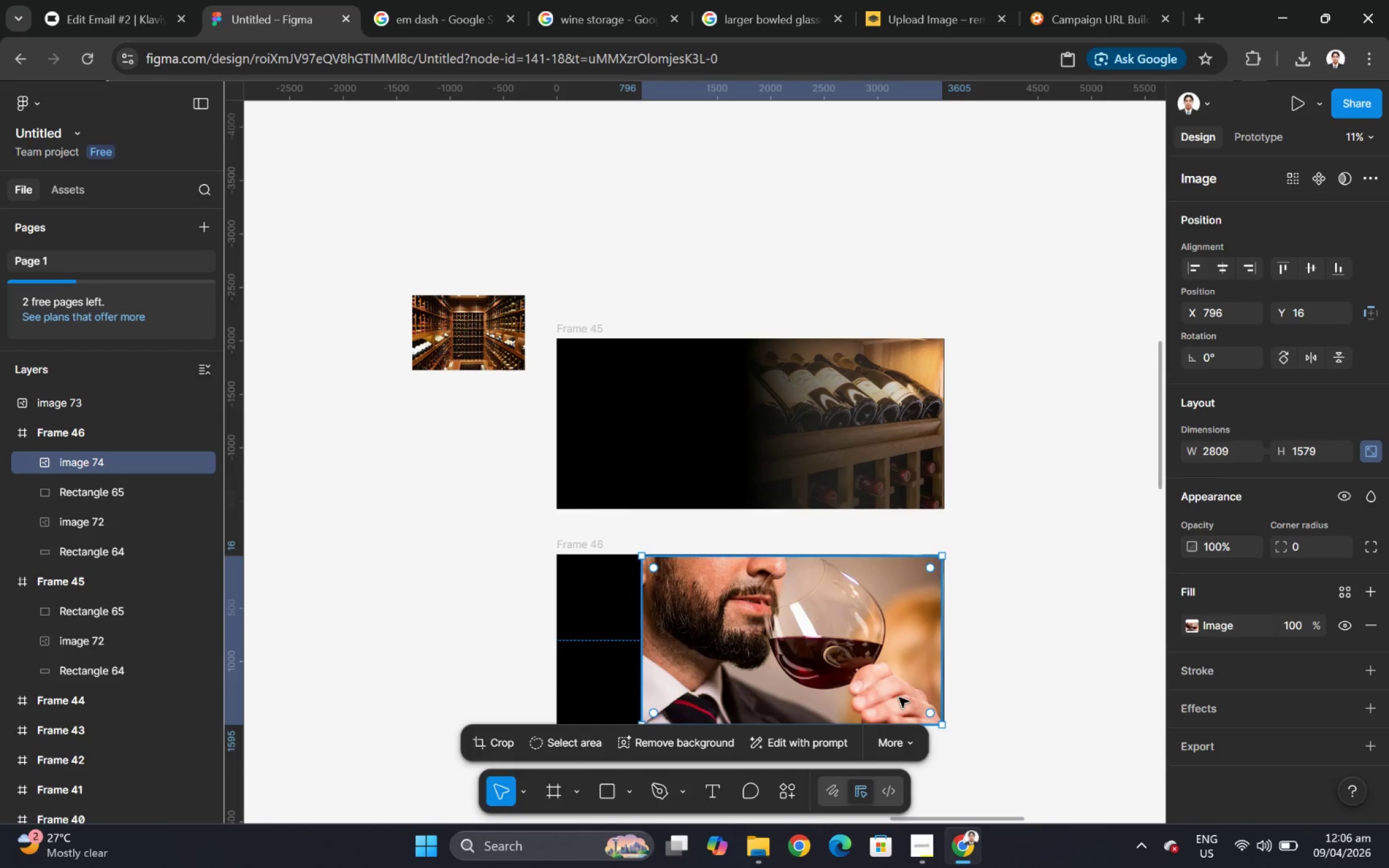 
double_click([907, 661])
 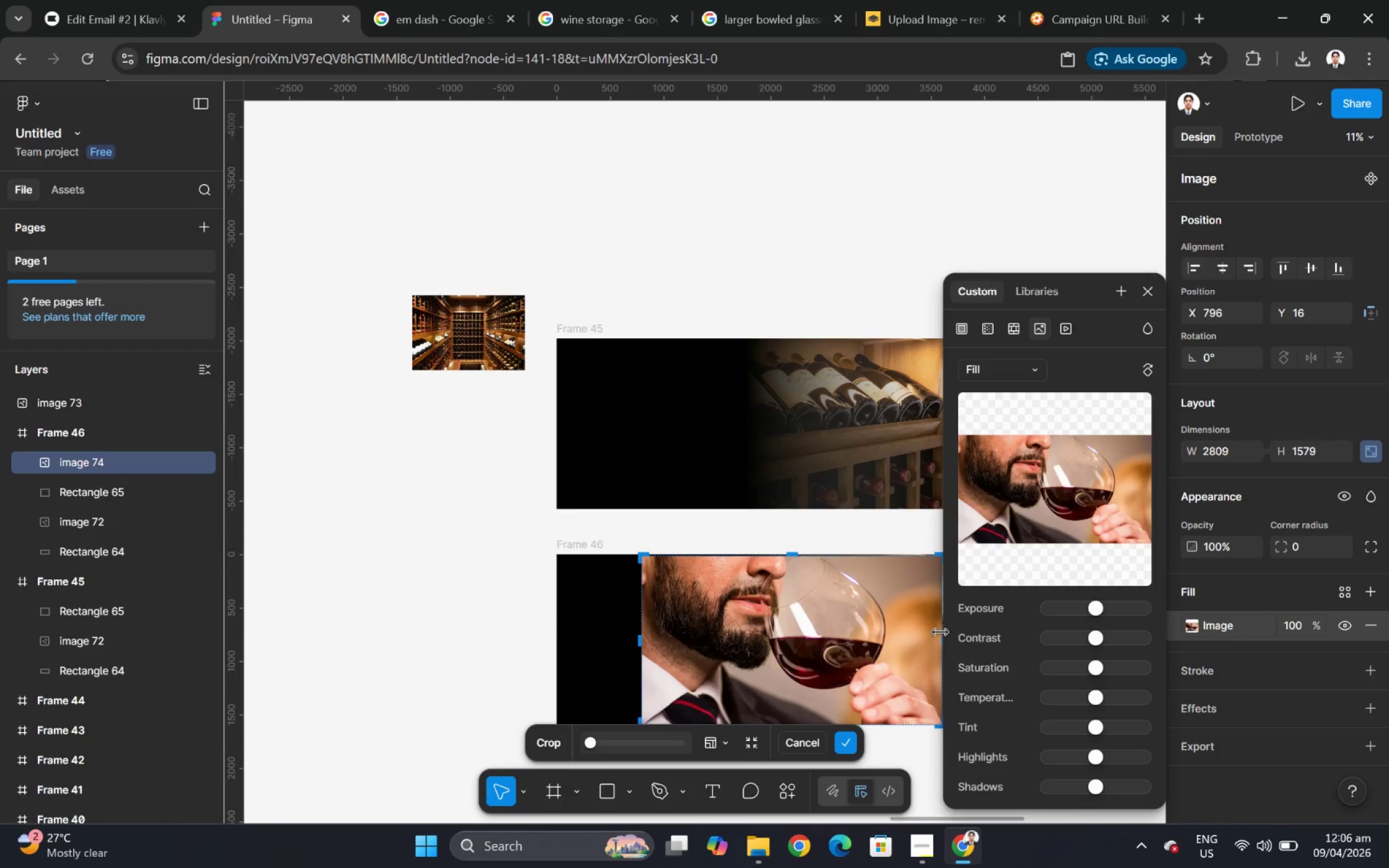 
left_click_drag(start_coordinate=[940, 636], to_coordinate=[902, 636])
 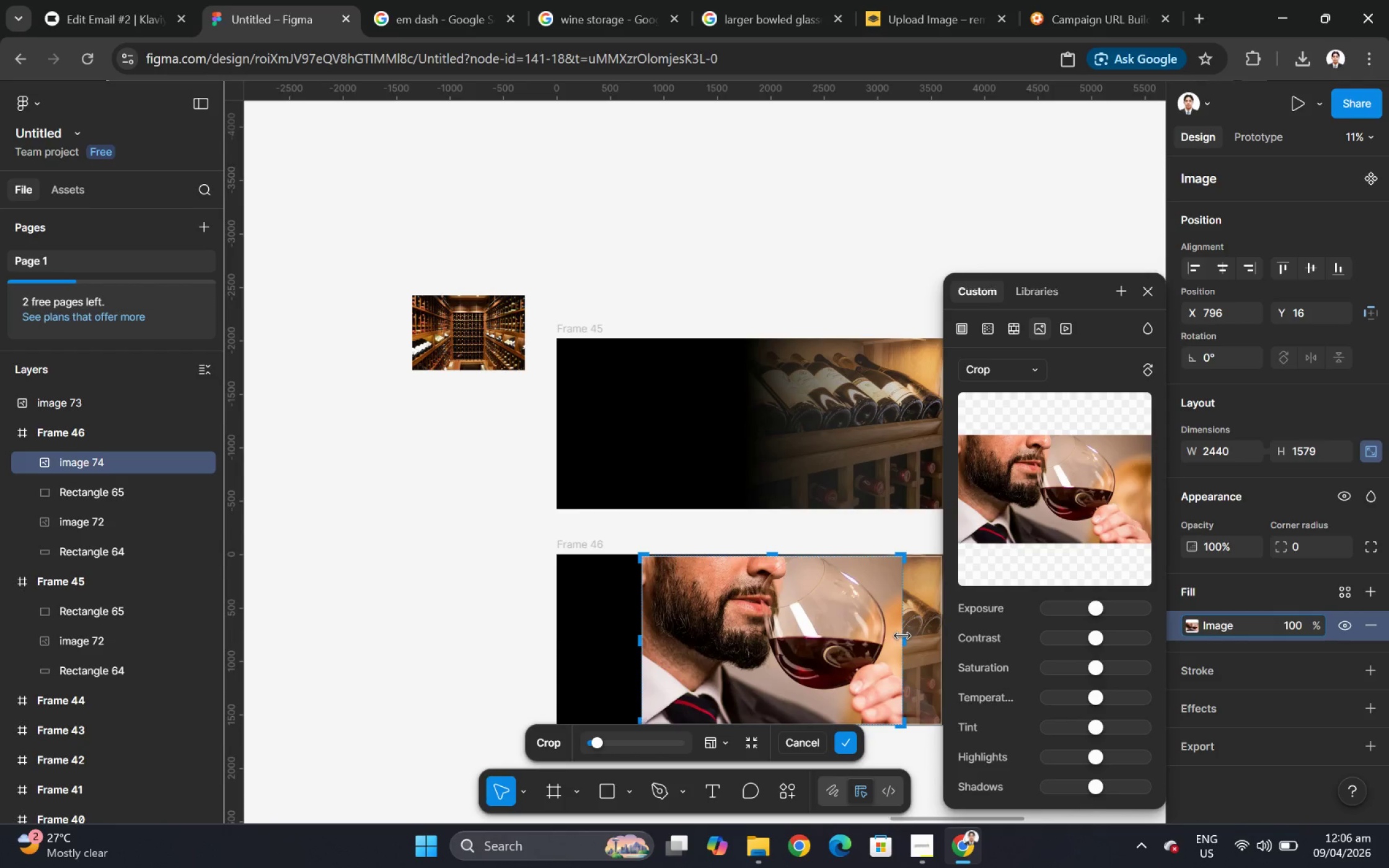 
key(Enter)
 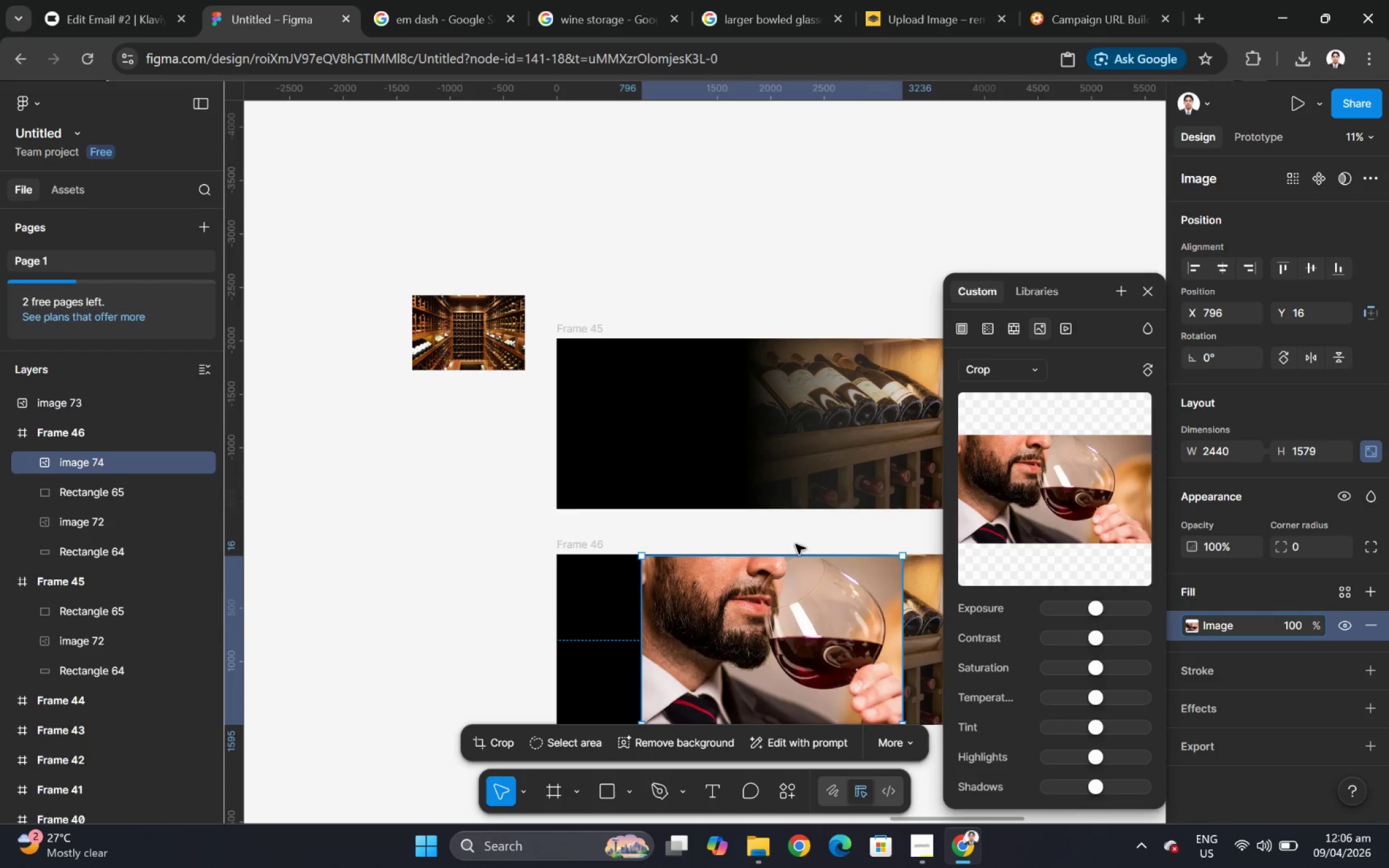 
left_click([793, 539])
 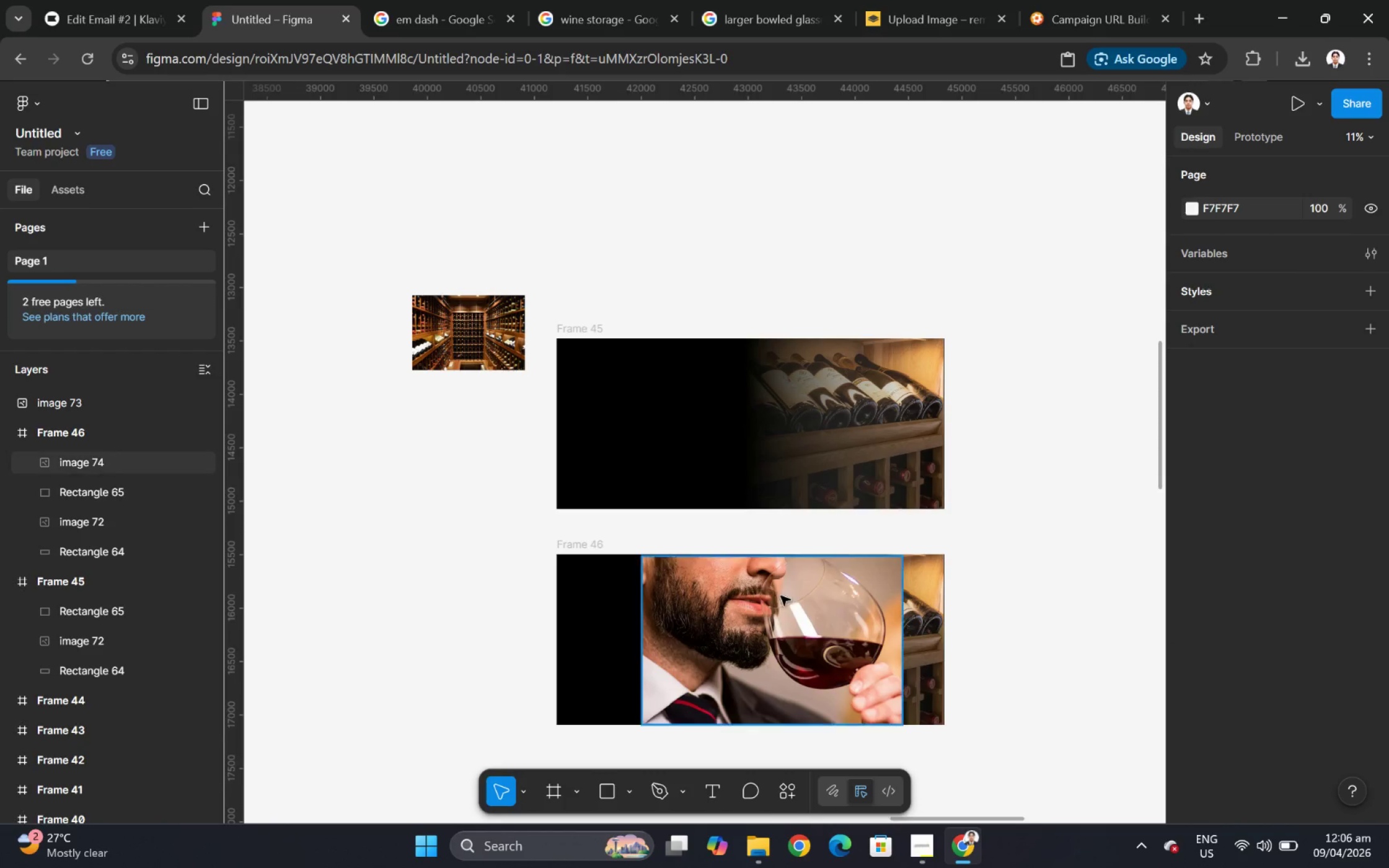 
left_click_drag(start_coordinate=[776, 623], to_coordinate=[818, 623])
 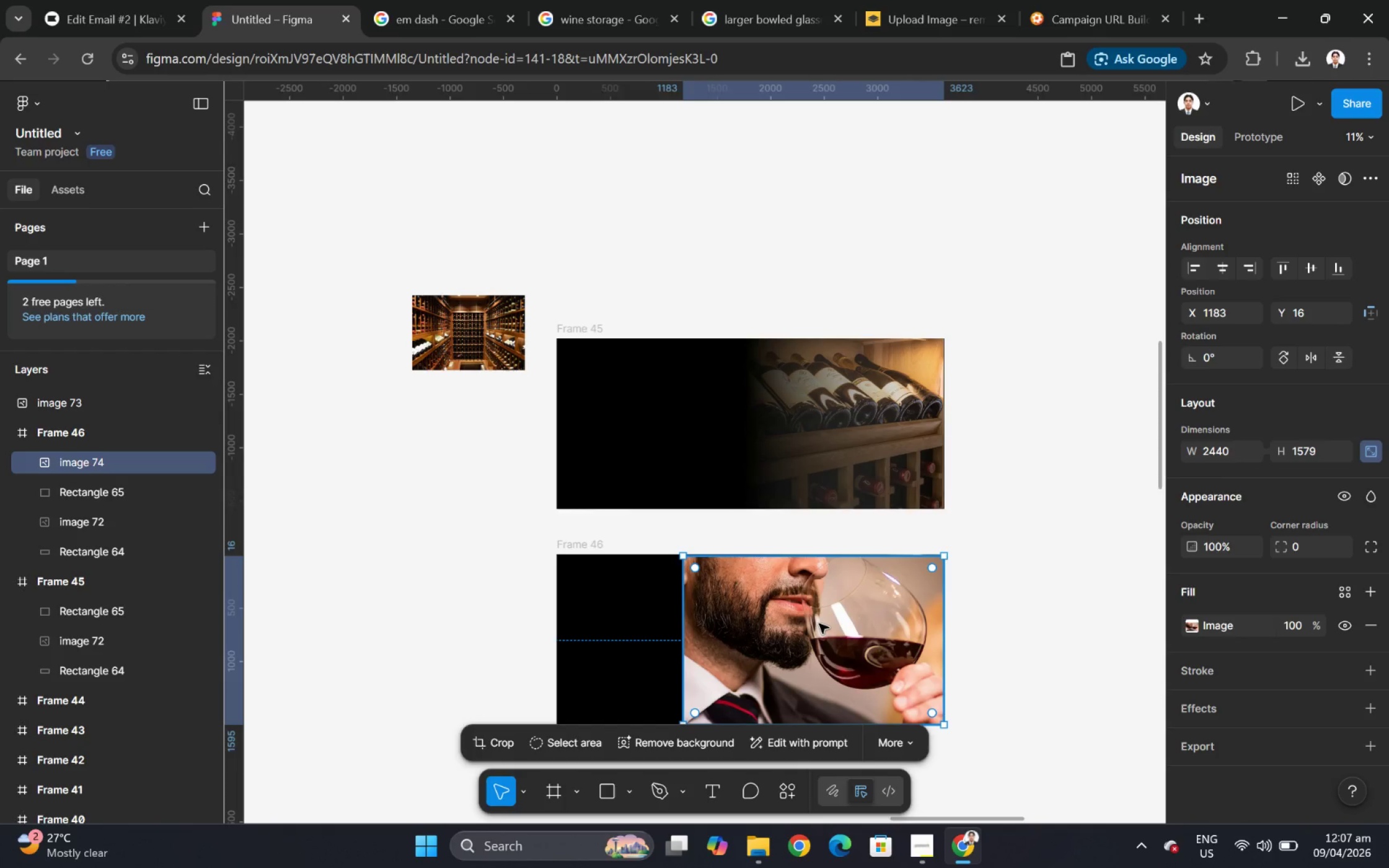 
key(Control+BracketLeft)
 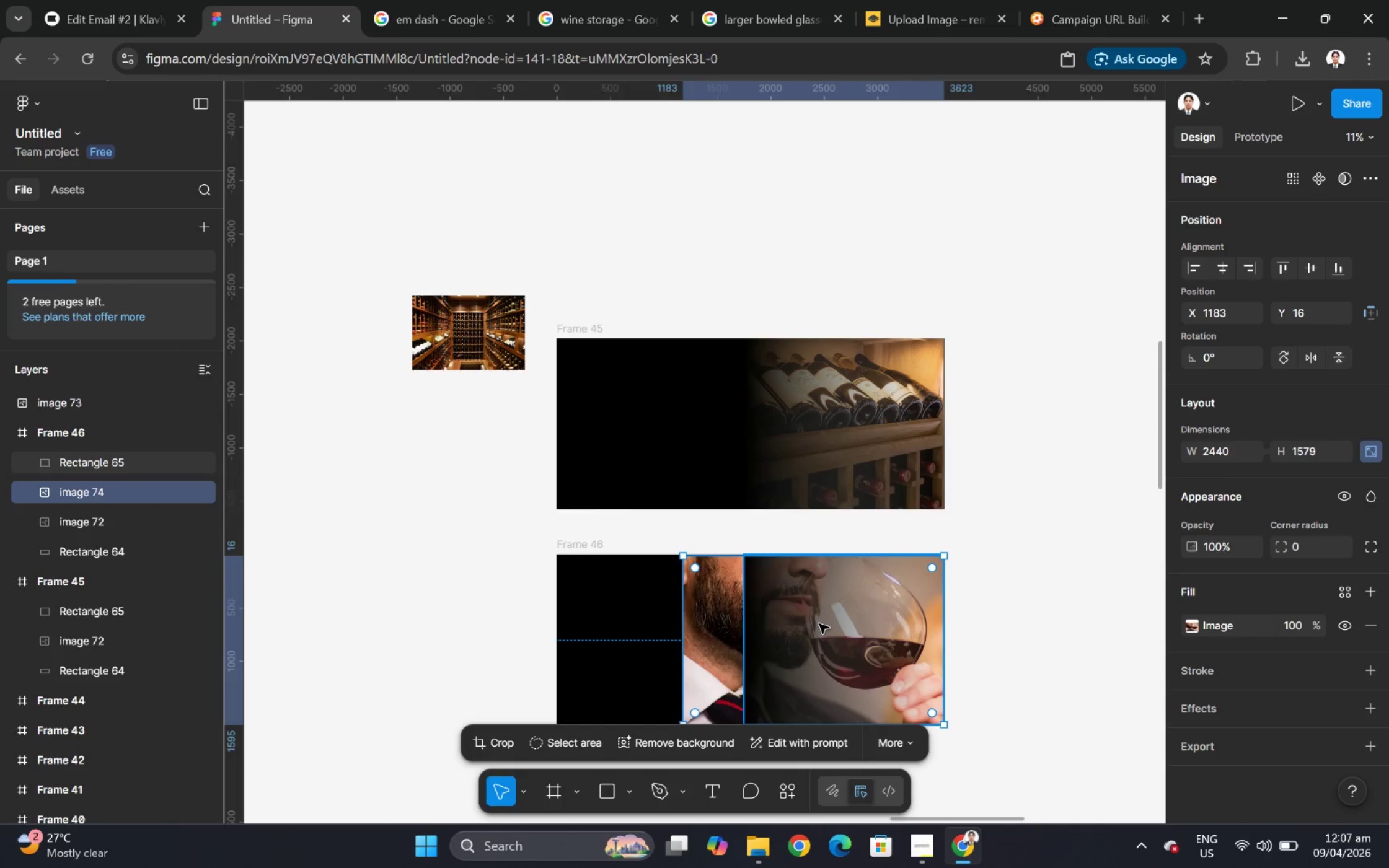 
key(Control+BracketLeft)
 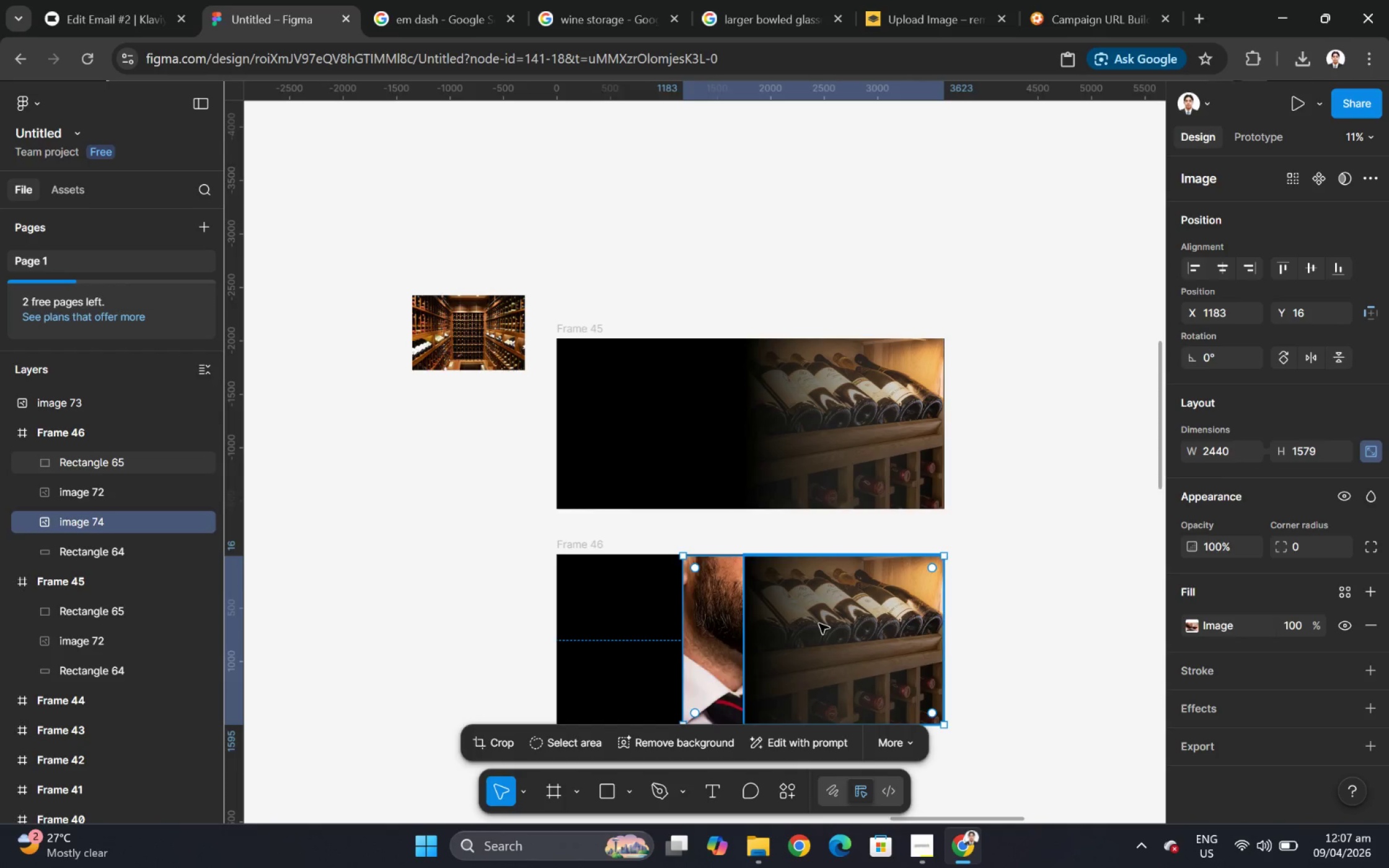 
key(Control+BracketLeft)
 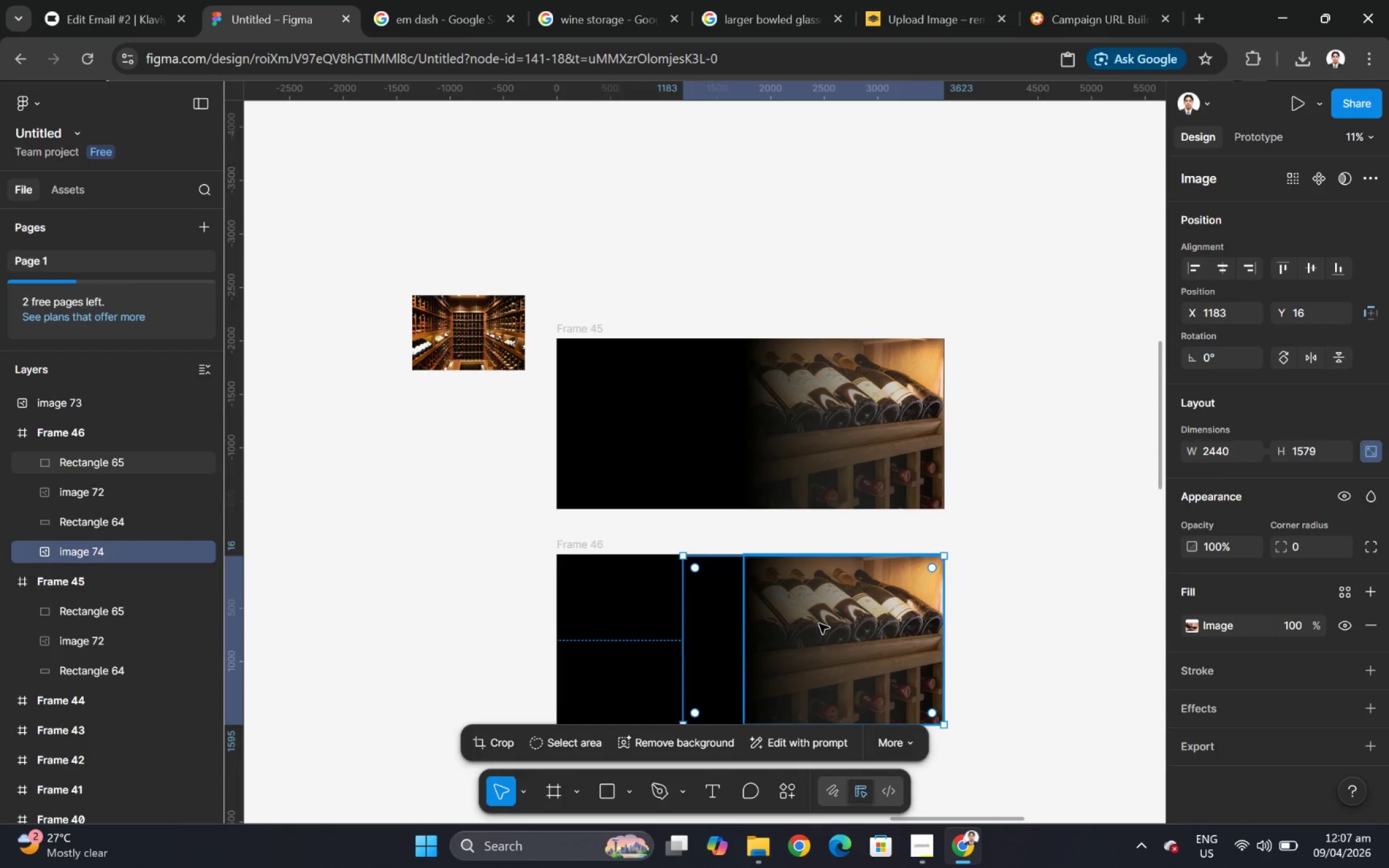 
key(Control+BracketRight)
 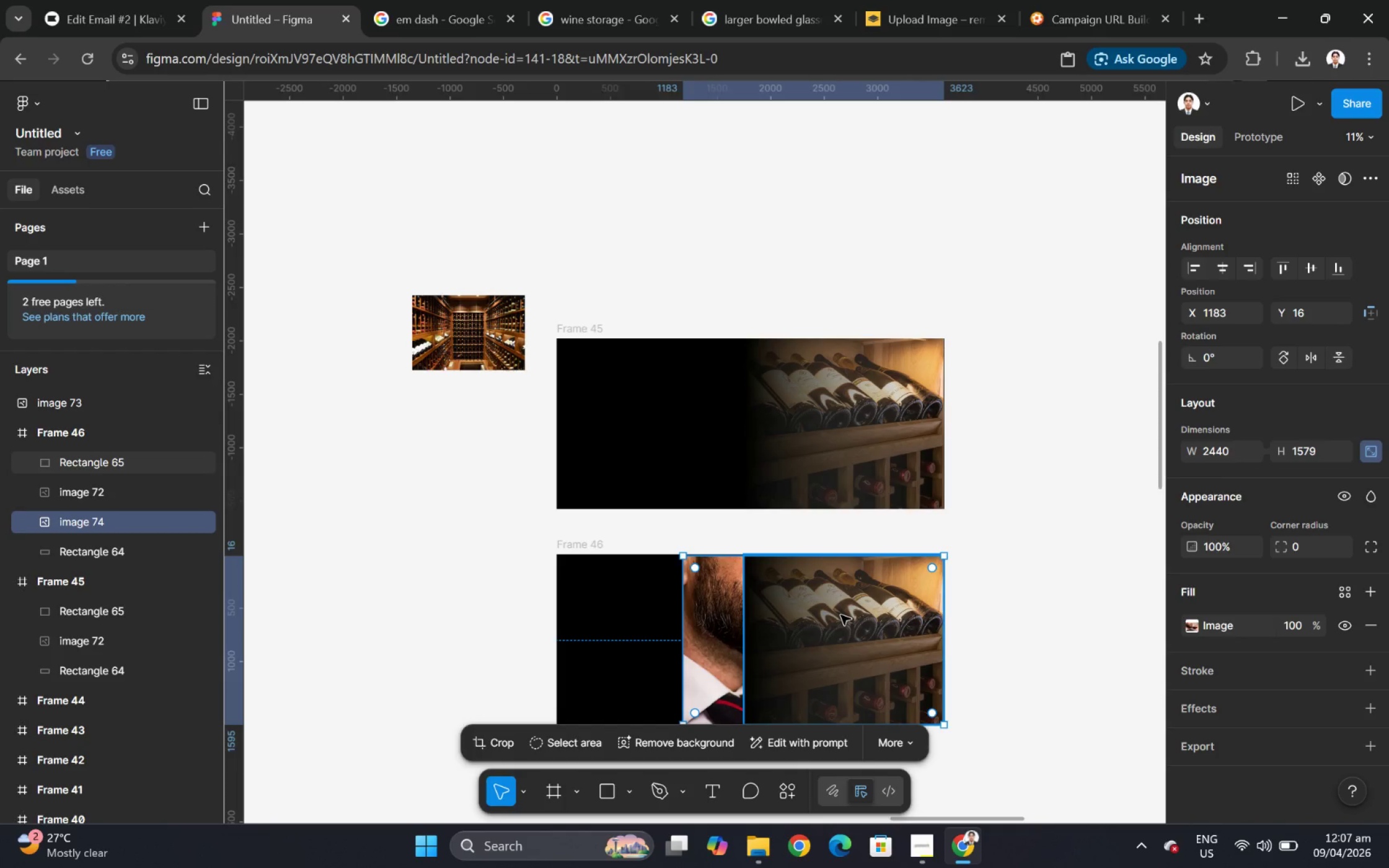 
key(Control+BracketRight)
 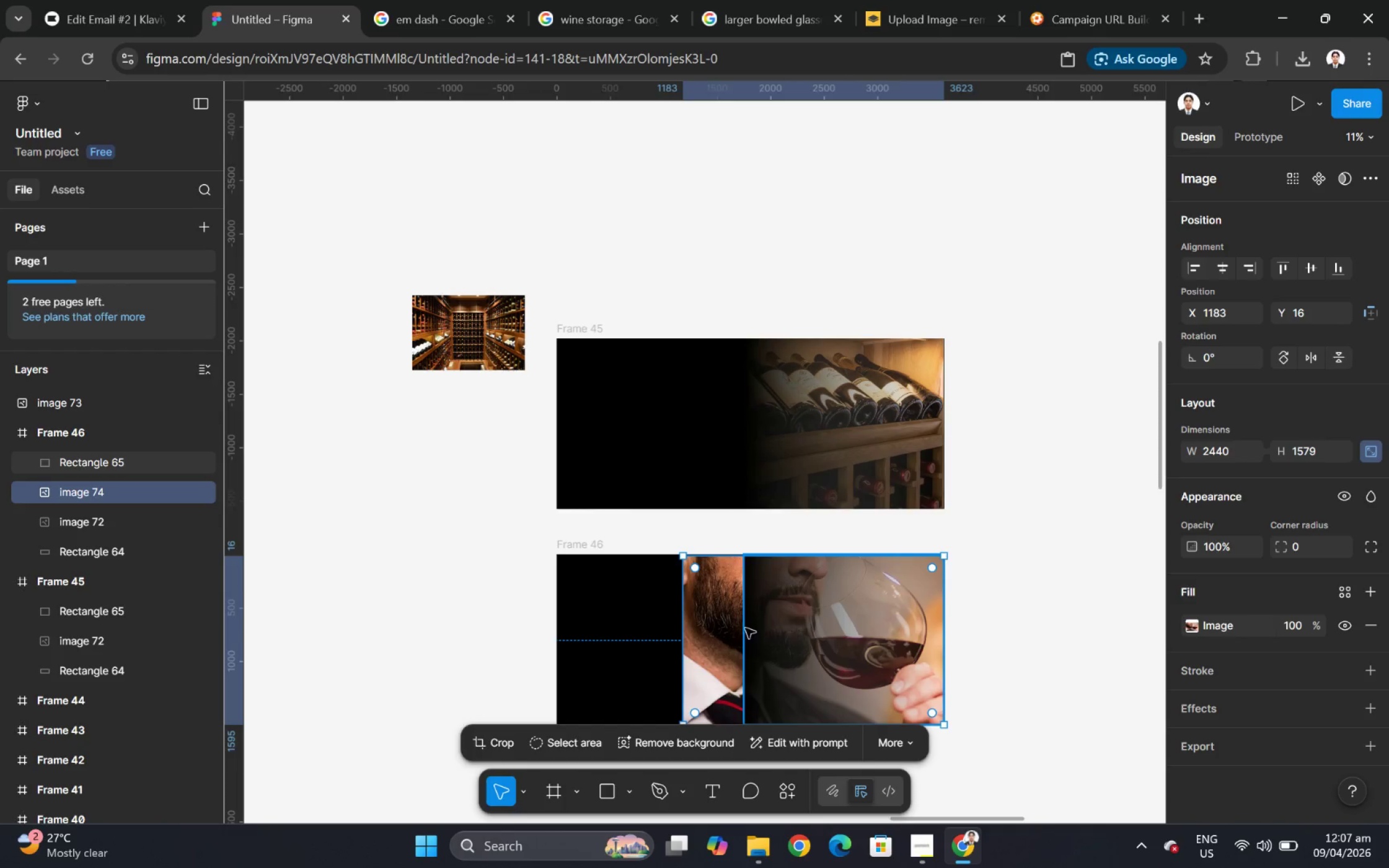 
left_click([708, 620])
 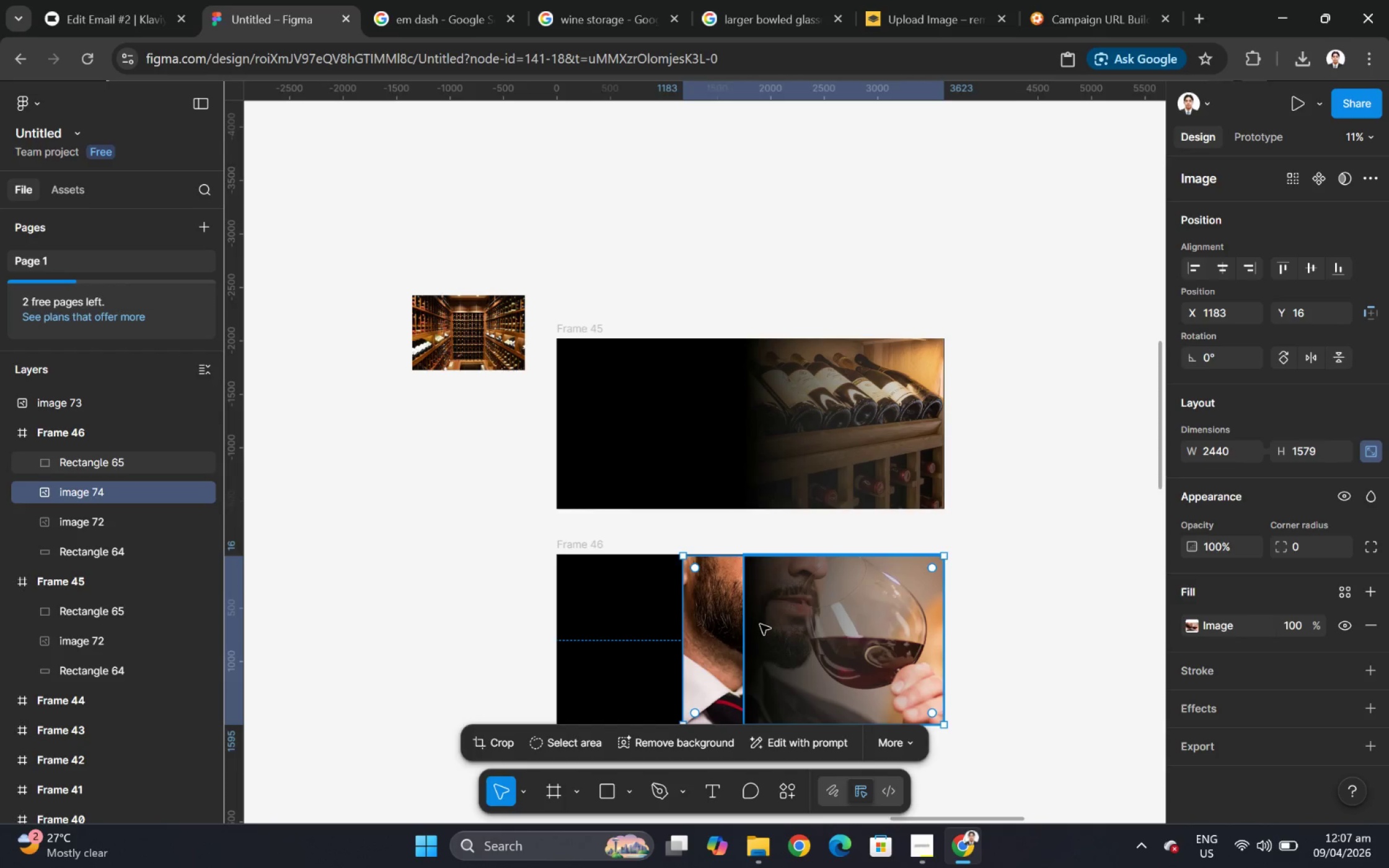 
left_click([765, 624])
 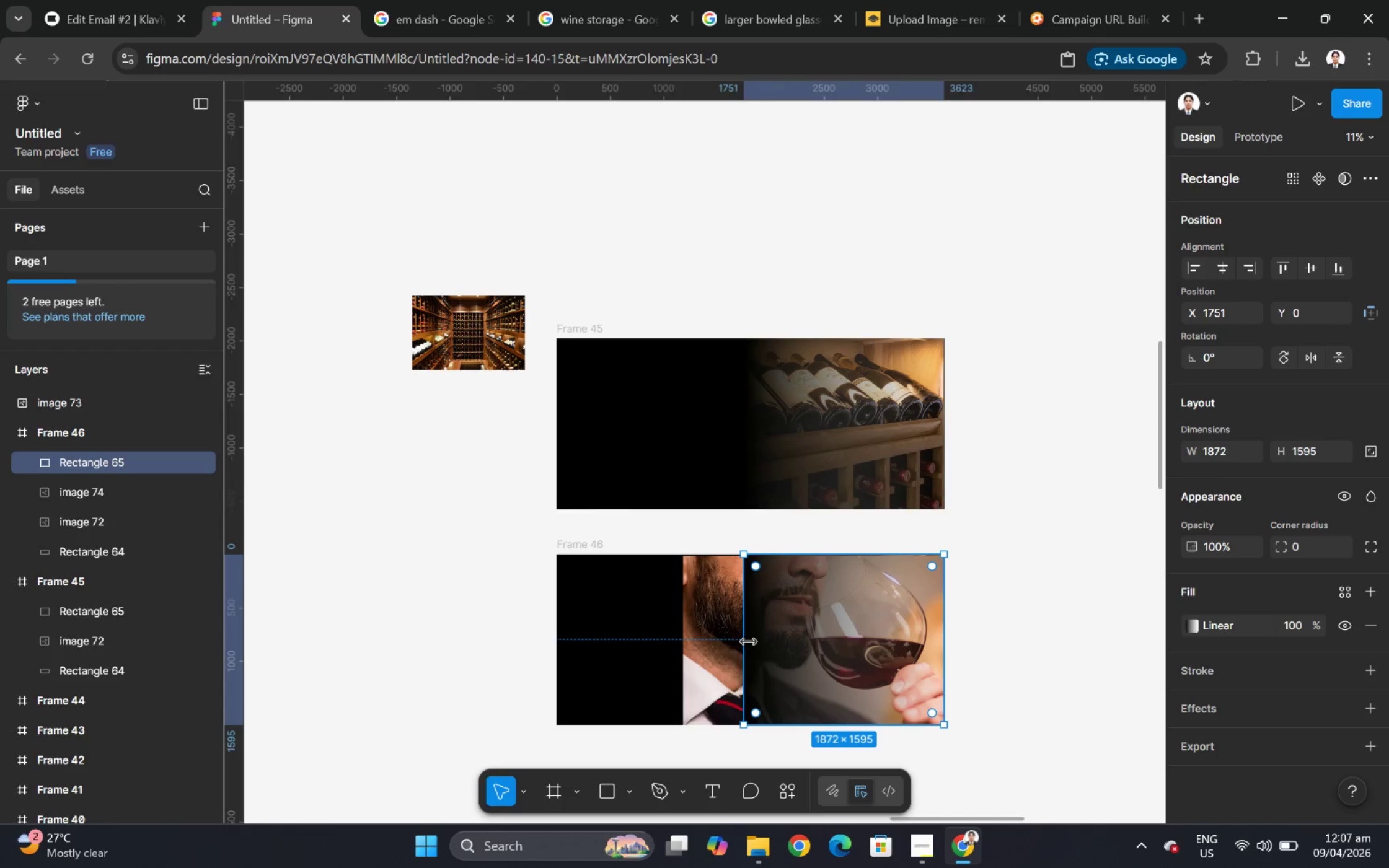 
left_click_drag(start_coordinate=[746, 641], to_coordinate=[684, 638])
 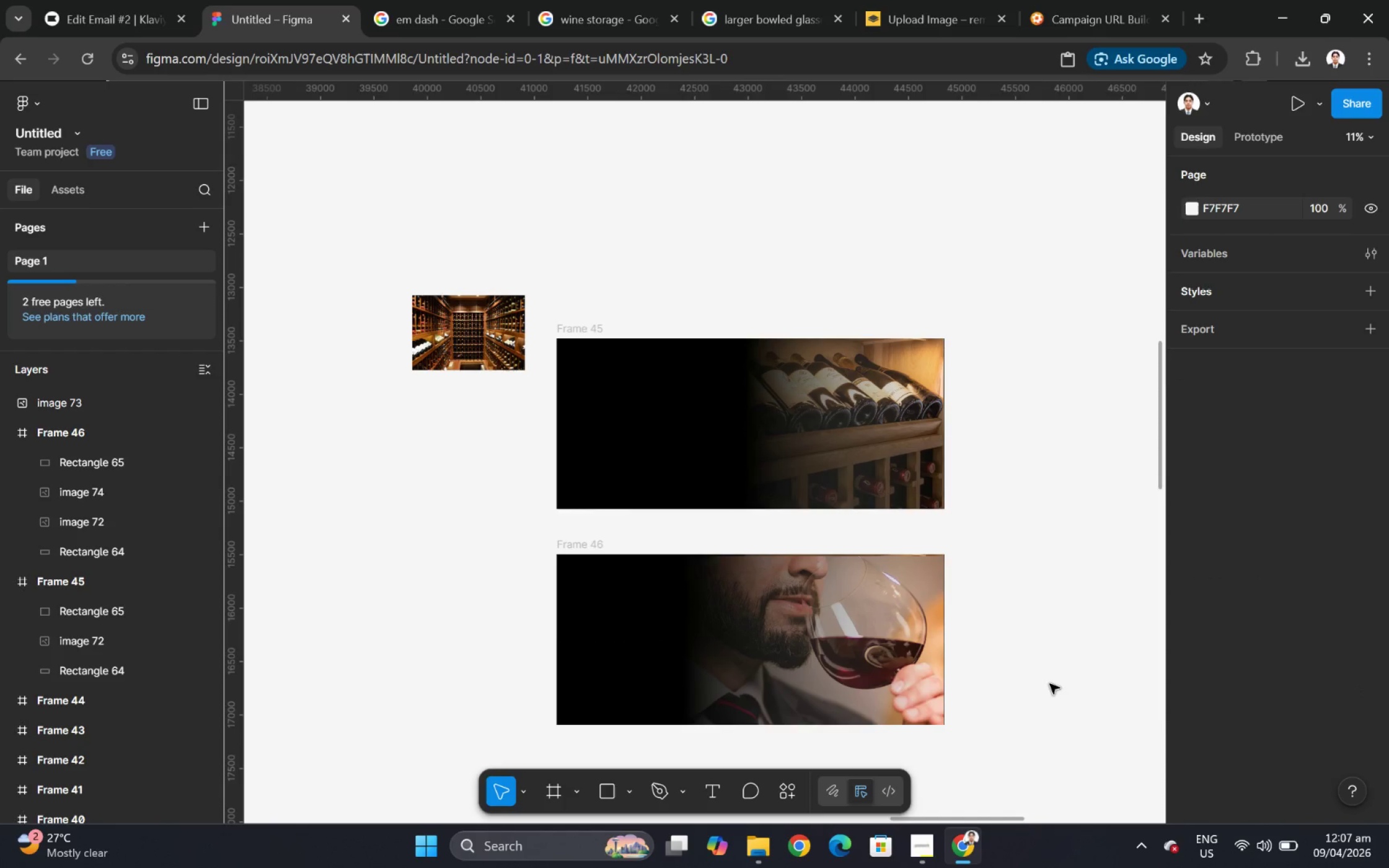 
hold_key(key=ControlLeft, duration=0.45)
 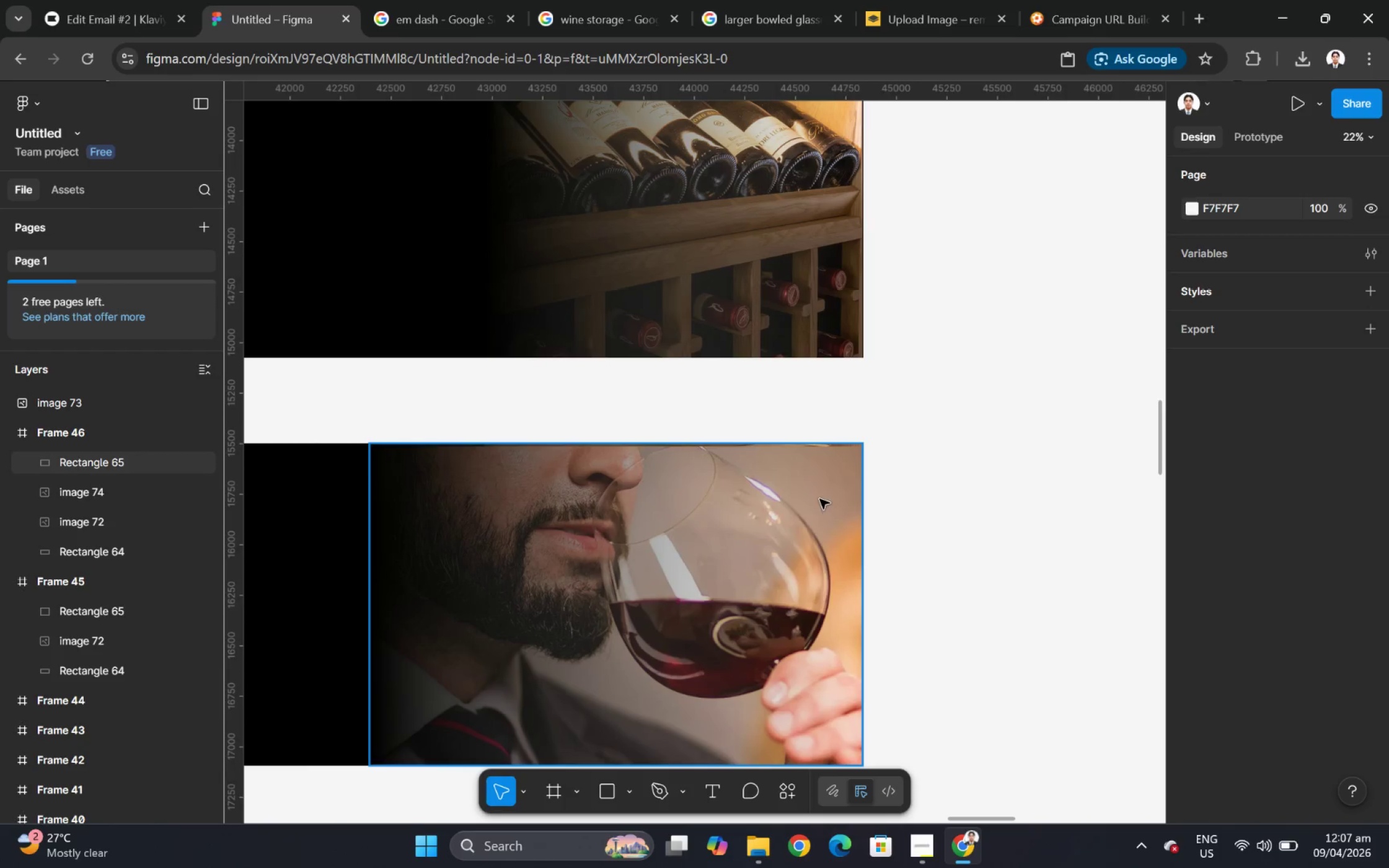 
left_click([831, 461])
 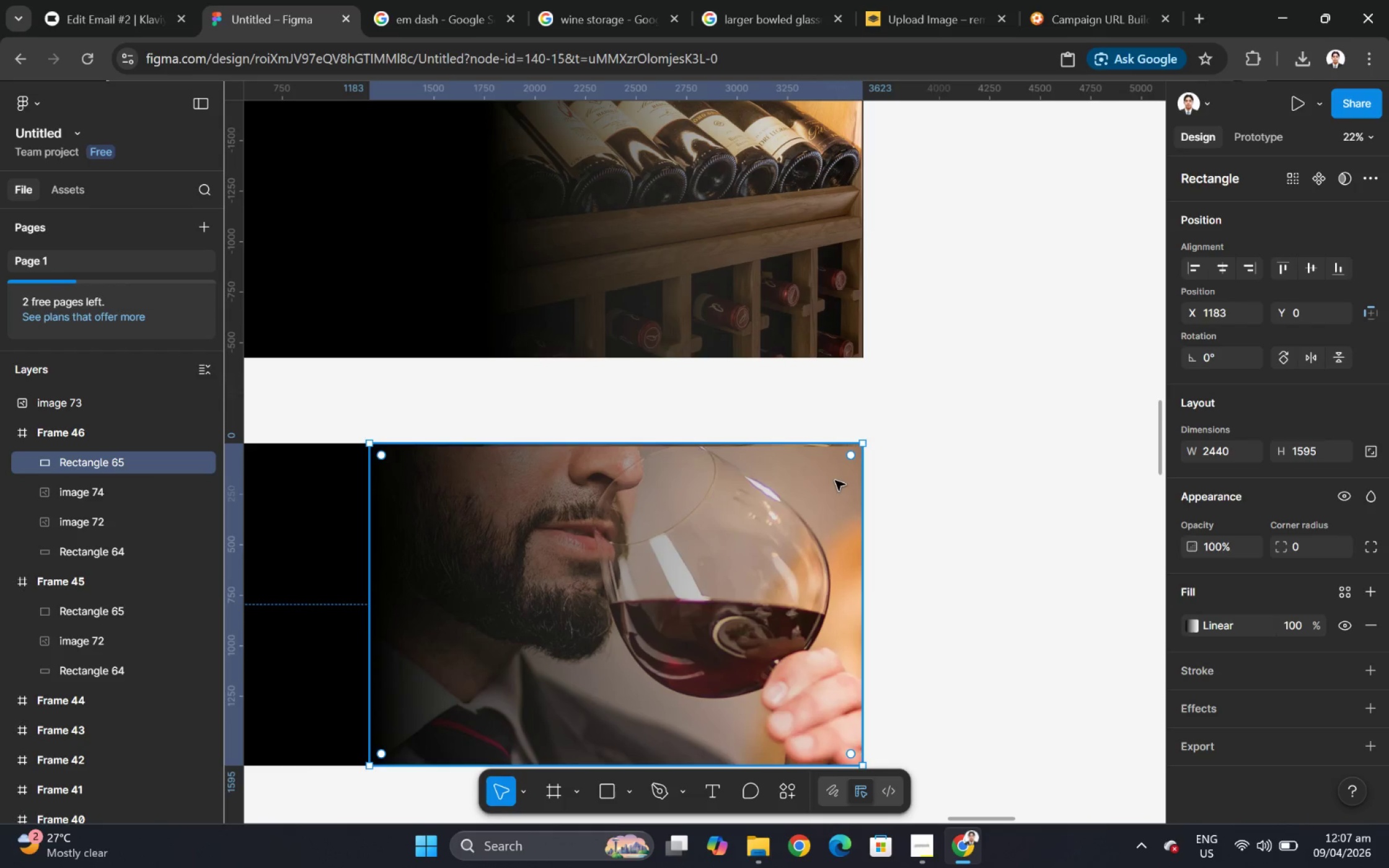 
left_click_drag(start_coordinate=[835, 490], to_coordinate=[886, 447])
 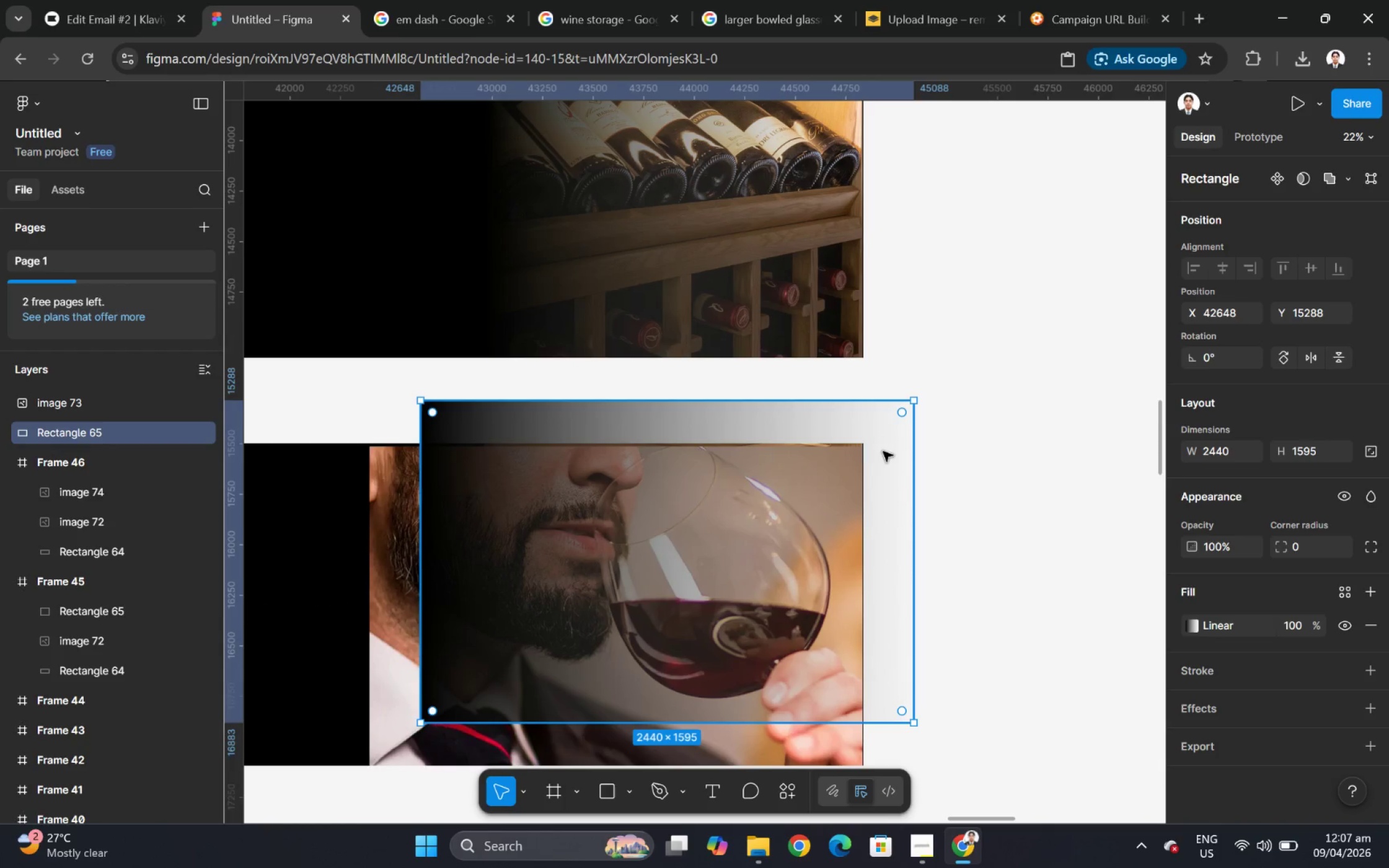 
scroll: coordinate [1034, 678], scroll_direction: up, amount: 5.0
 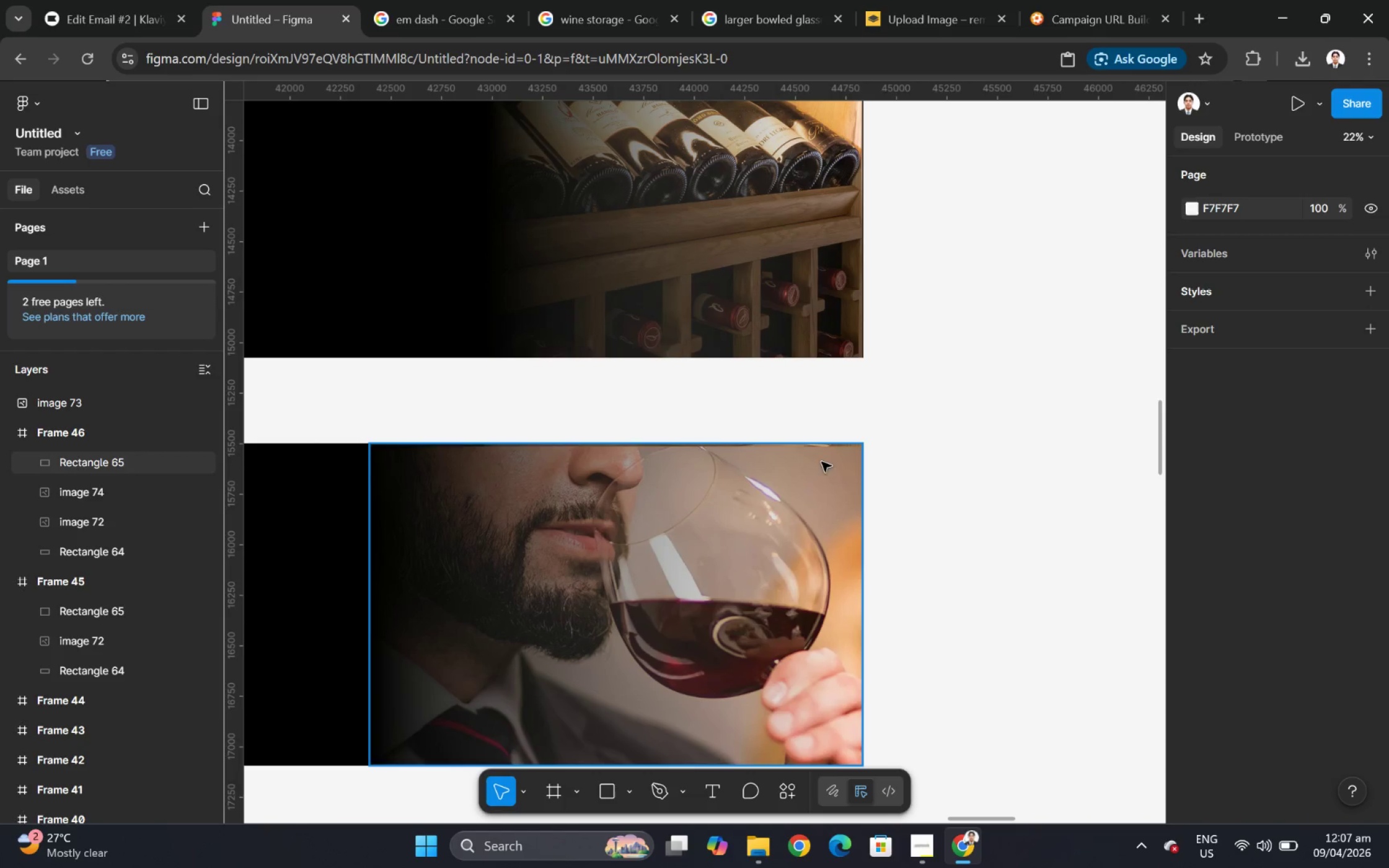 
key(Control+Z)
 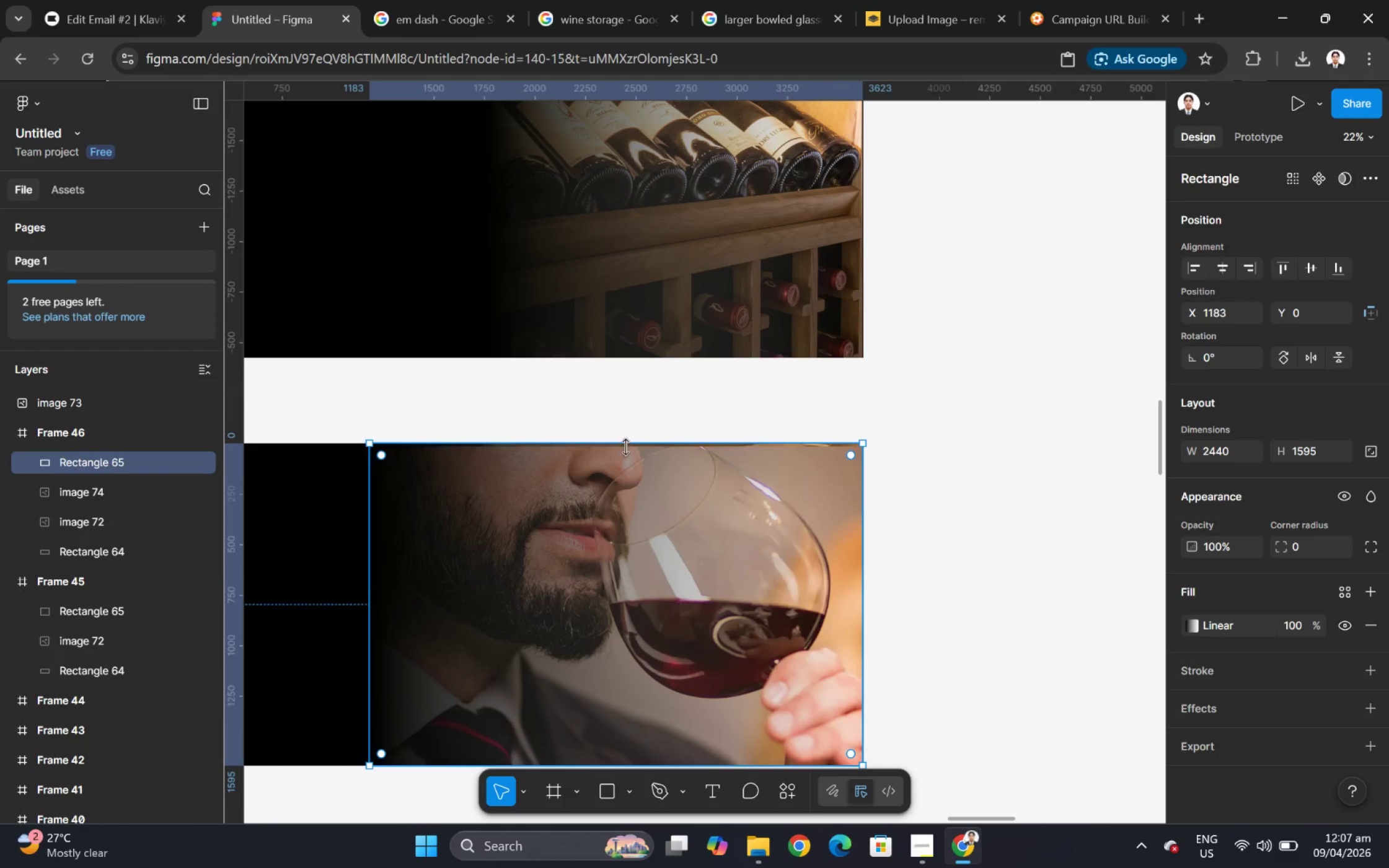 
left_click([136, 496])
 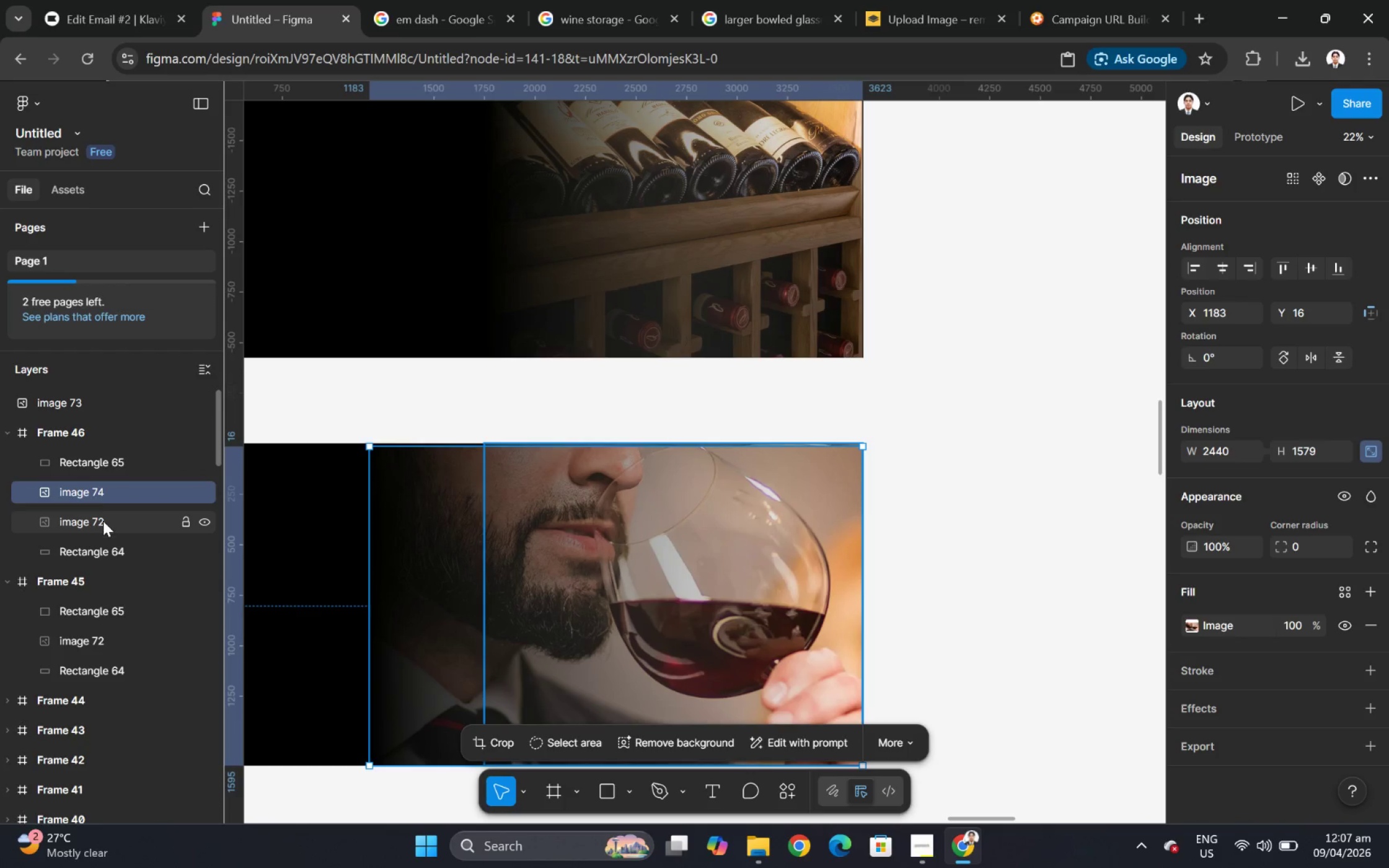 
left_click([102, 526])
 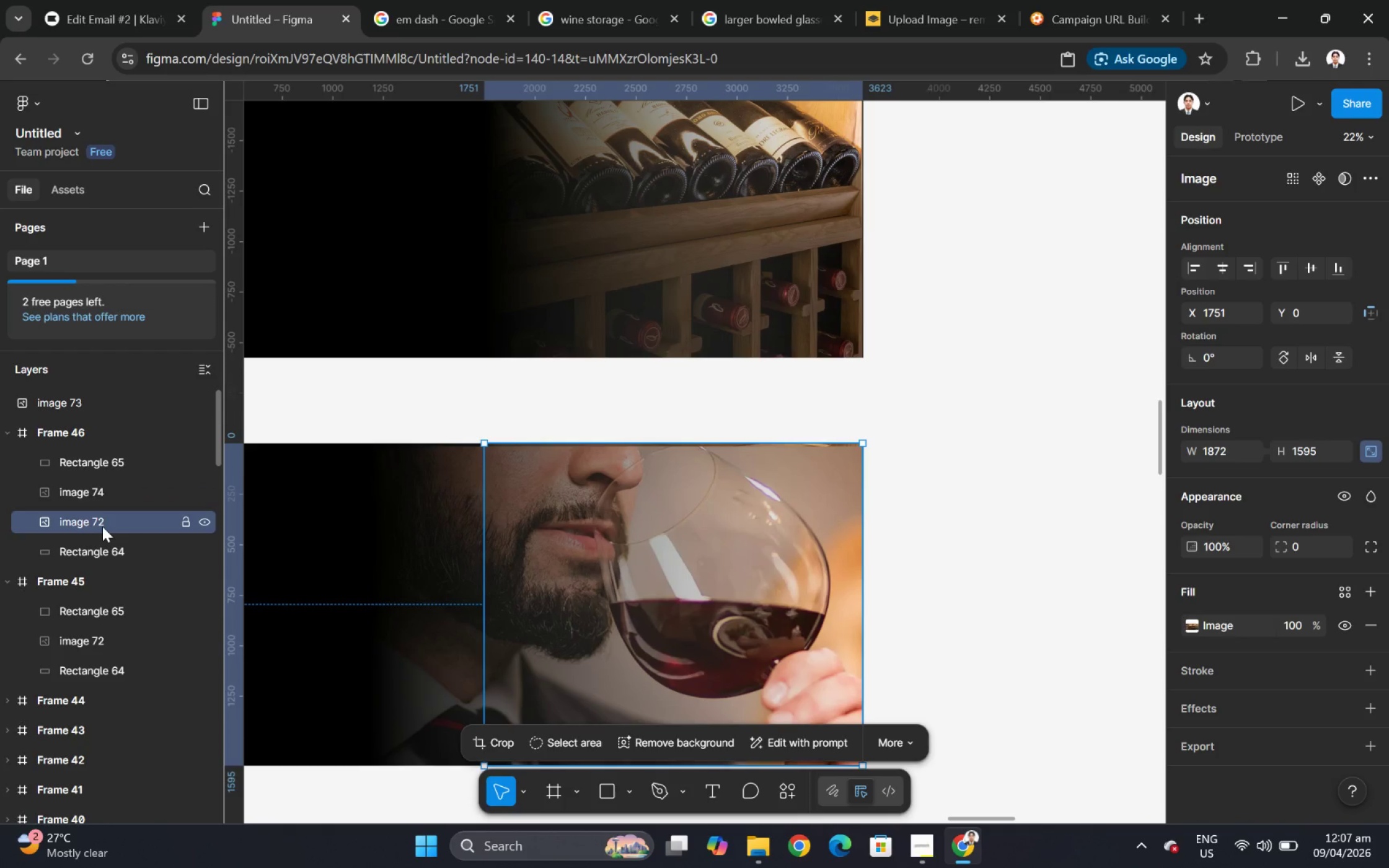 
key(Backspace)
 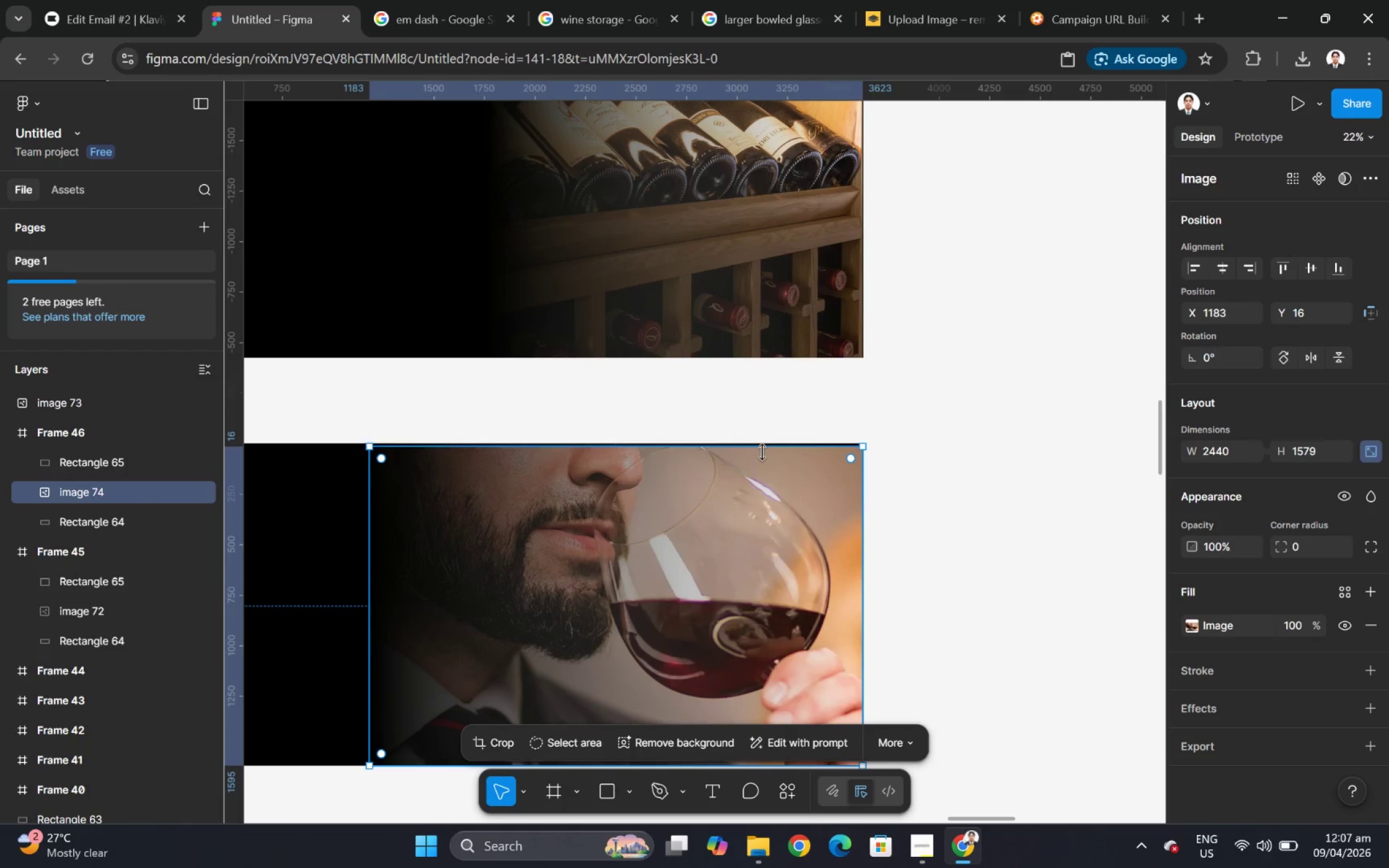 
wait(5.83)
 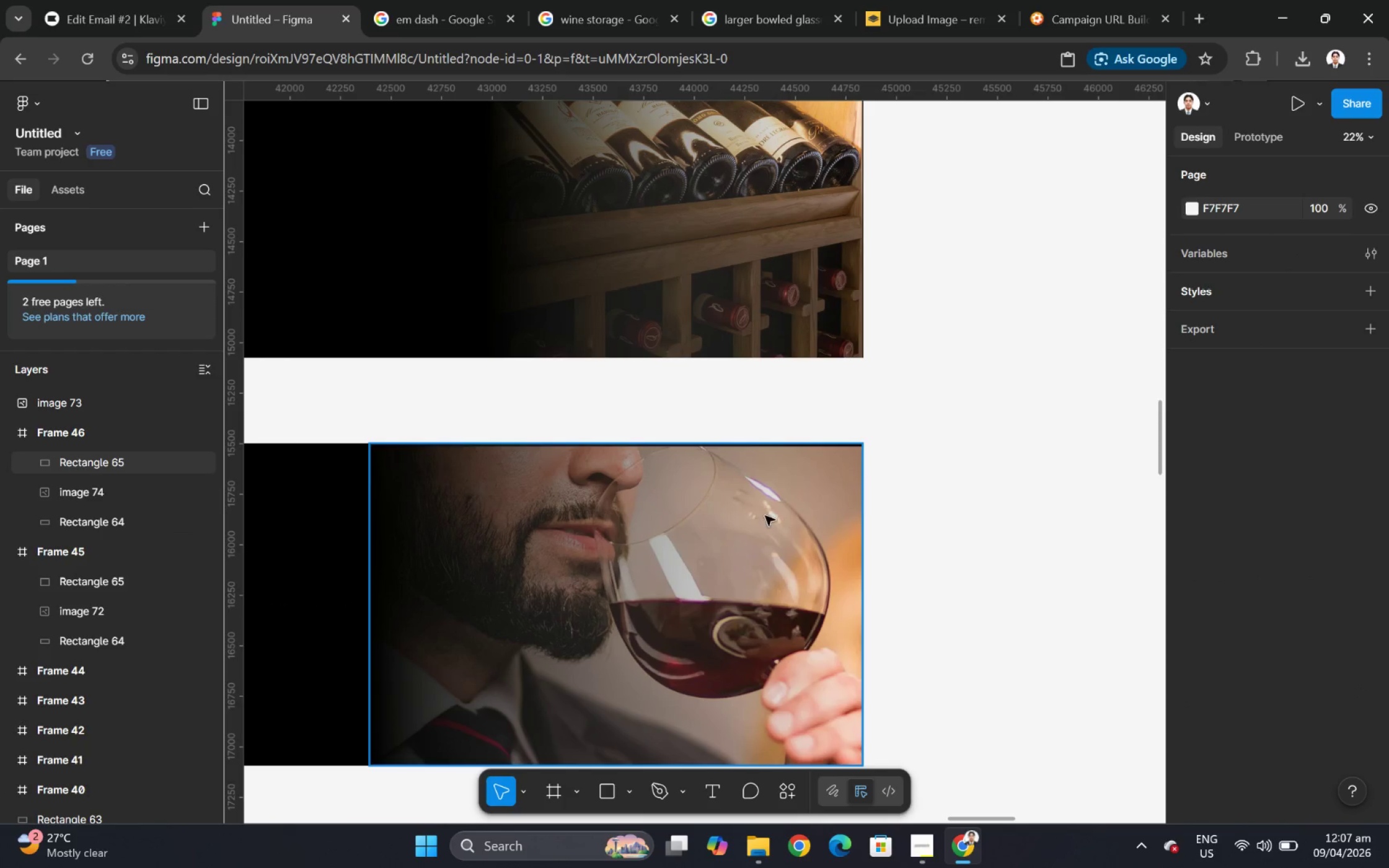 
left_click_drag(start_coordinate=[370, 447], to_coordinate=[364, 445])
 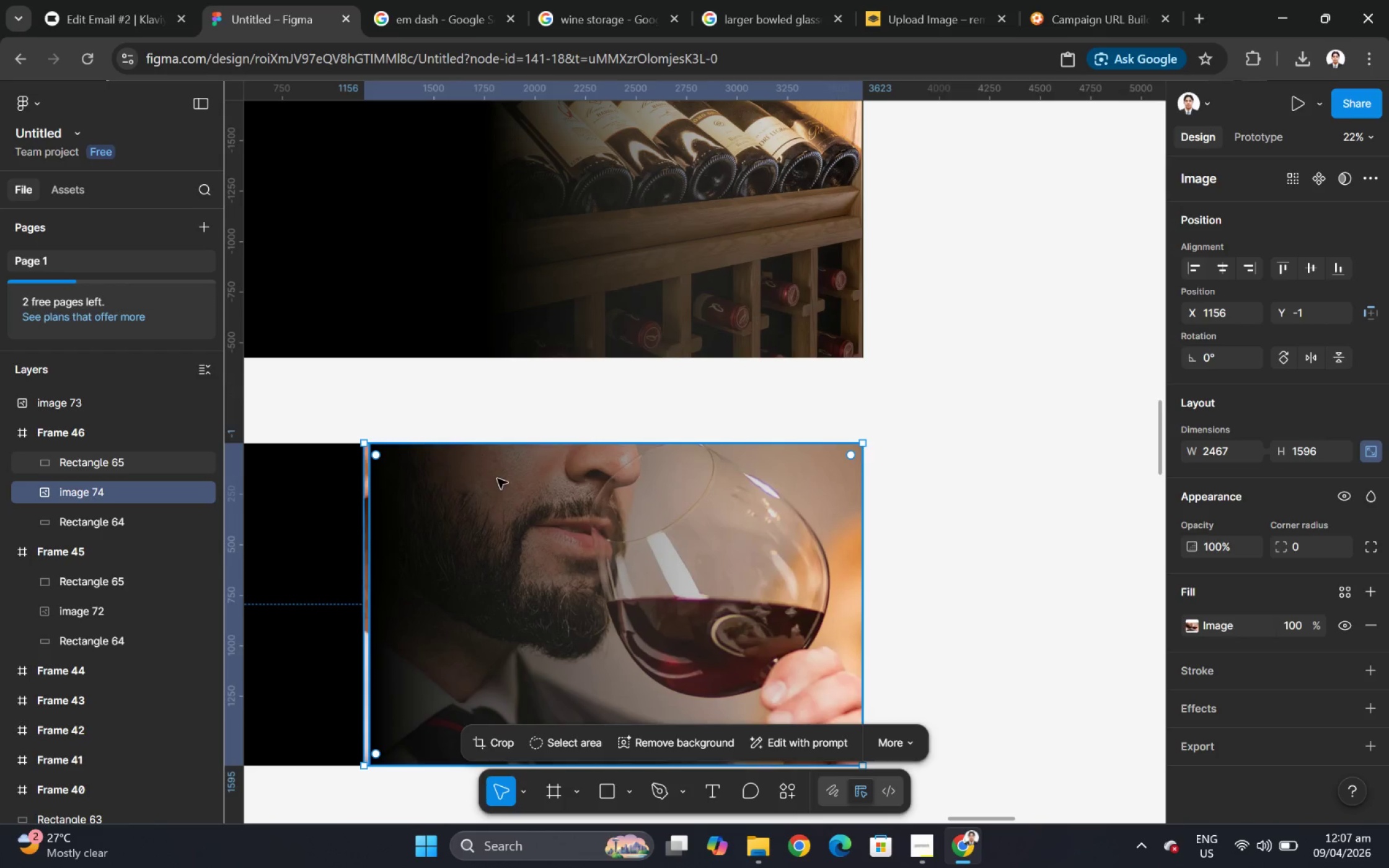 
left_click([908, 541])
 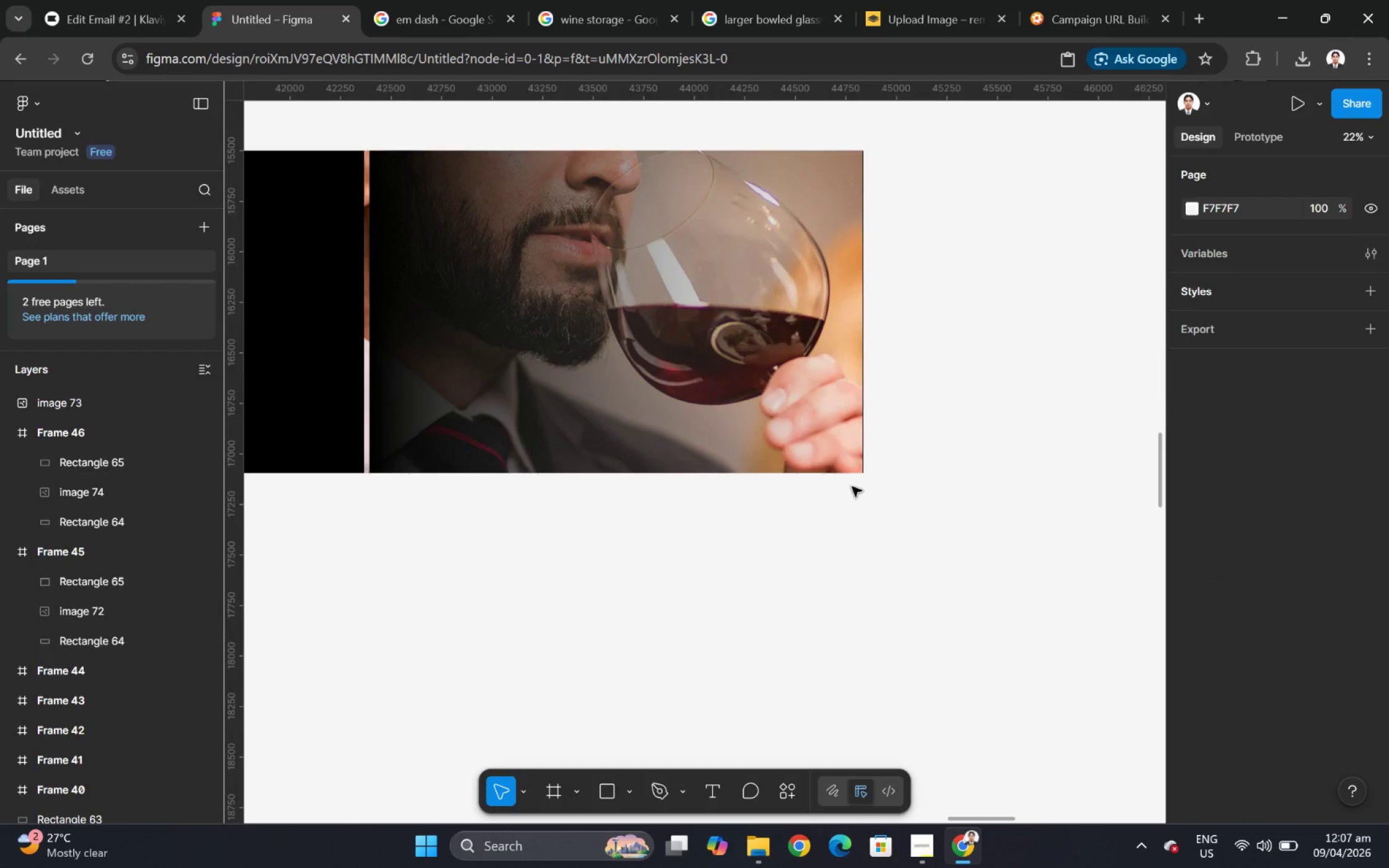 
left_click([846, 480])
 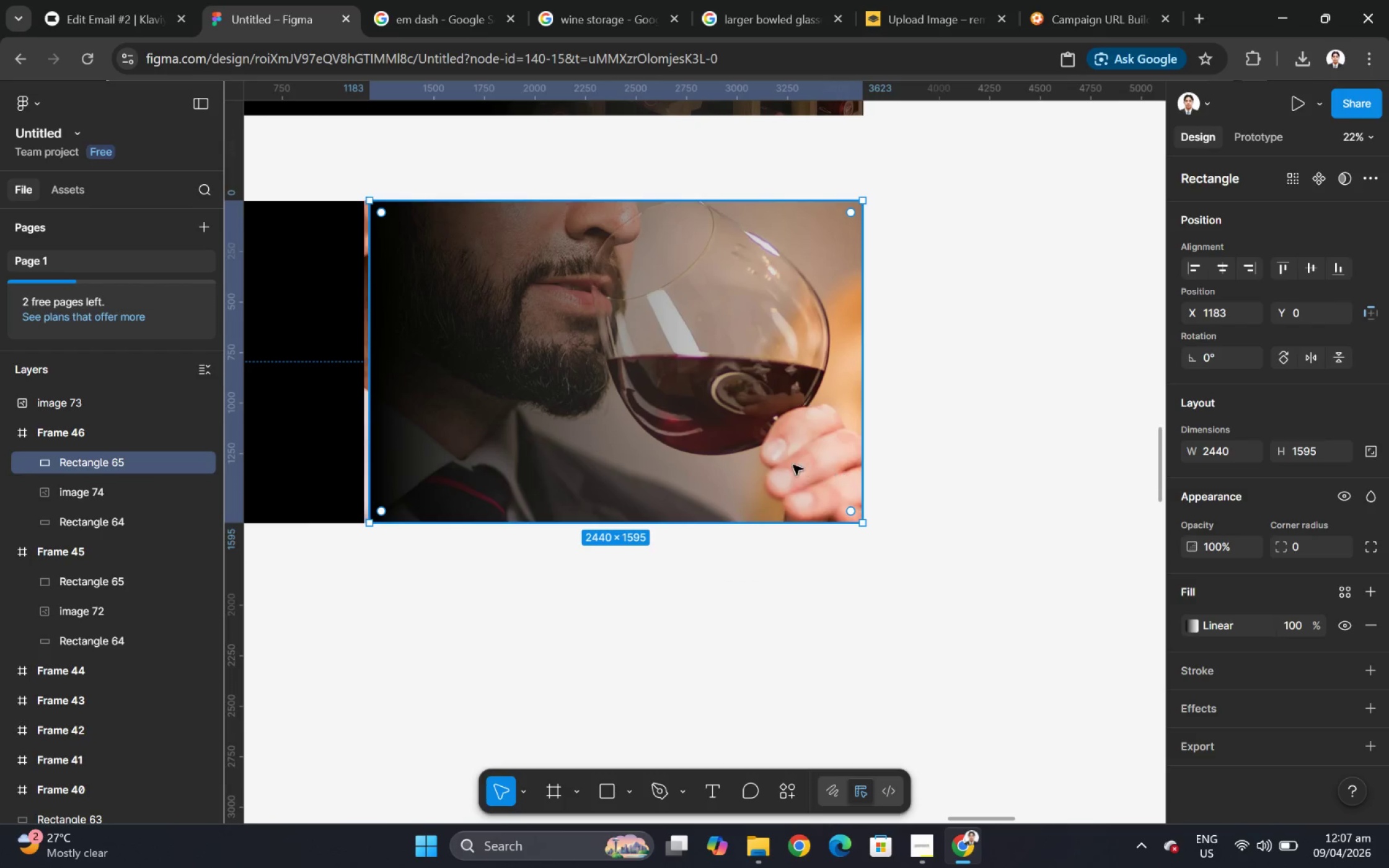 
scroll: coordinate [613, 528], scroll_direction: down, amount: 9.0
 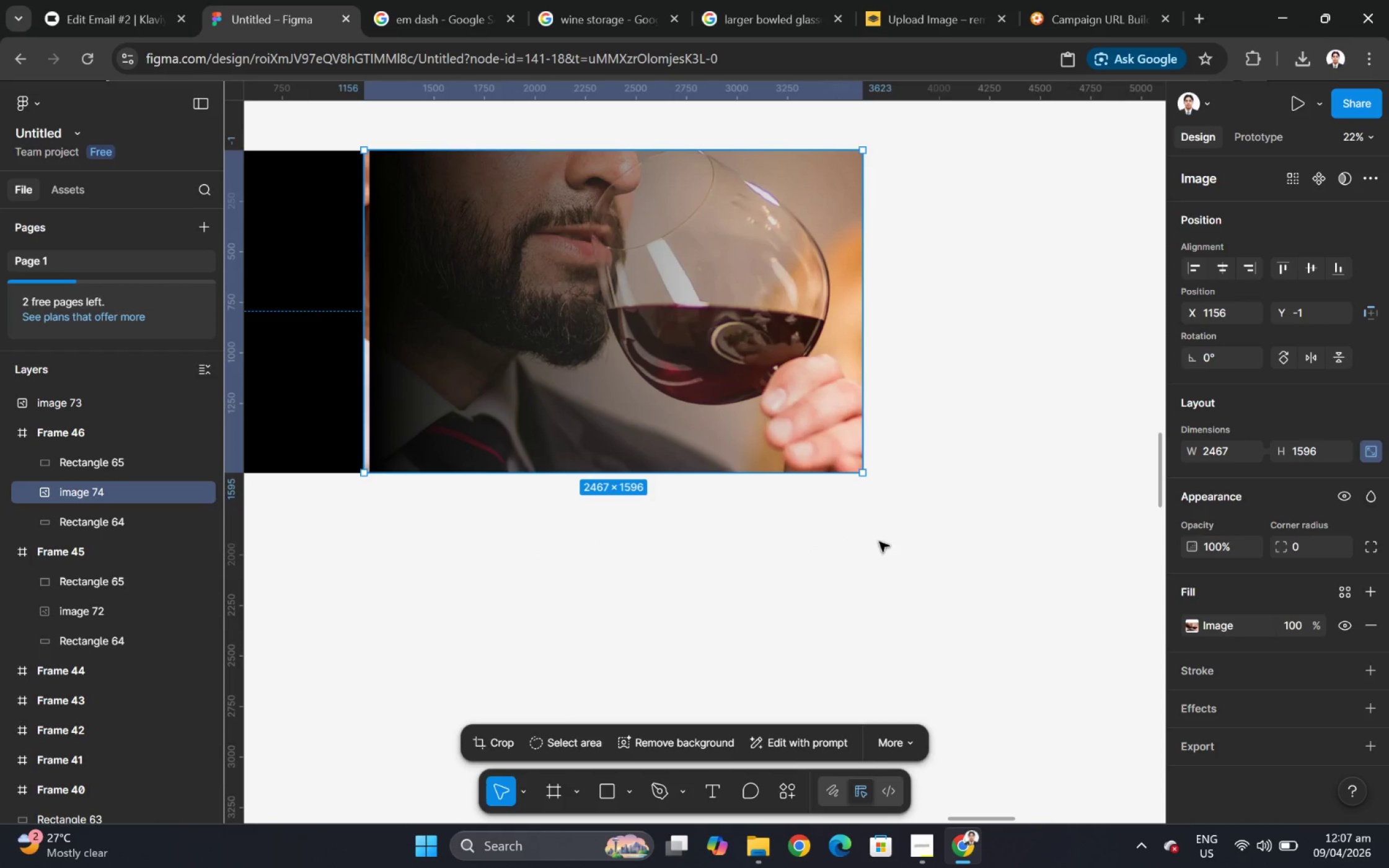 
left_click_drag(start_coordinate=[793, 465], to_coordinate=[717, 457])
 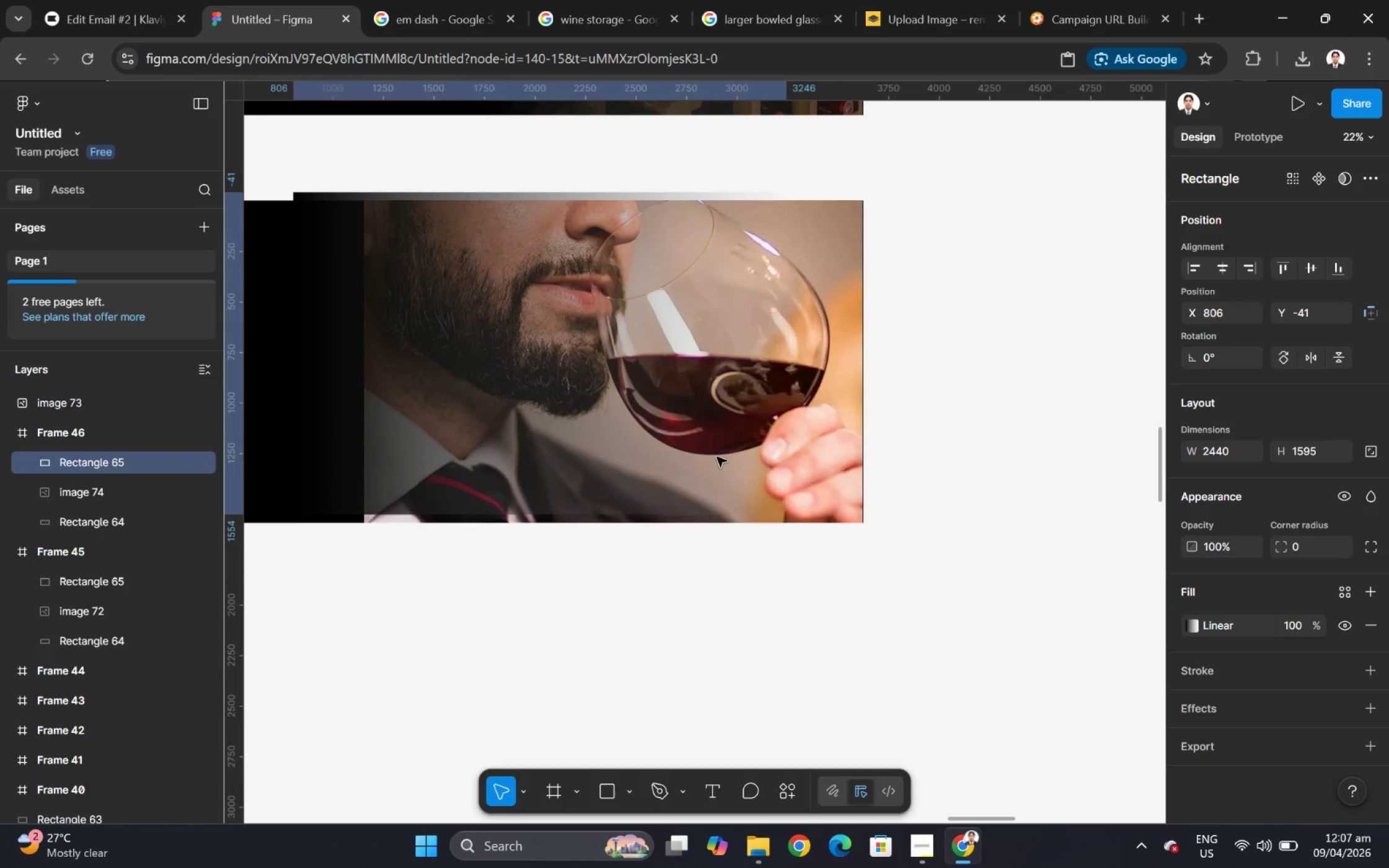 
scroll: coordinate [831, 476], scroll_direction: up, amount: 3.0
 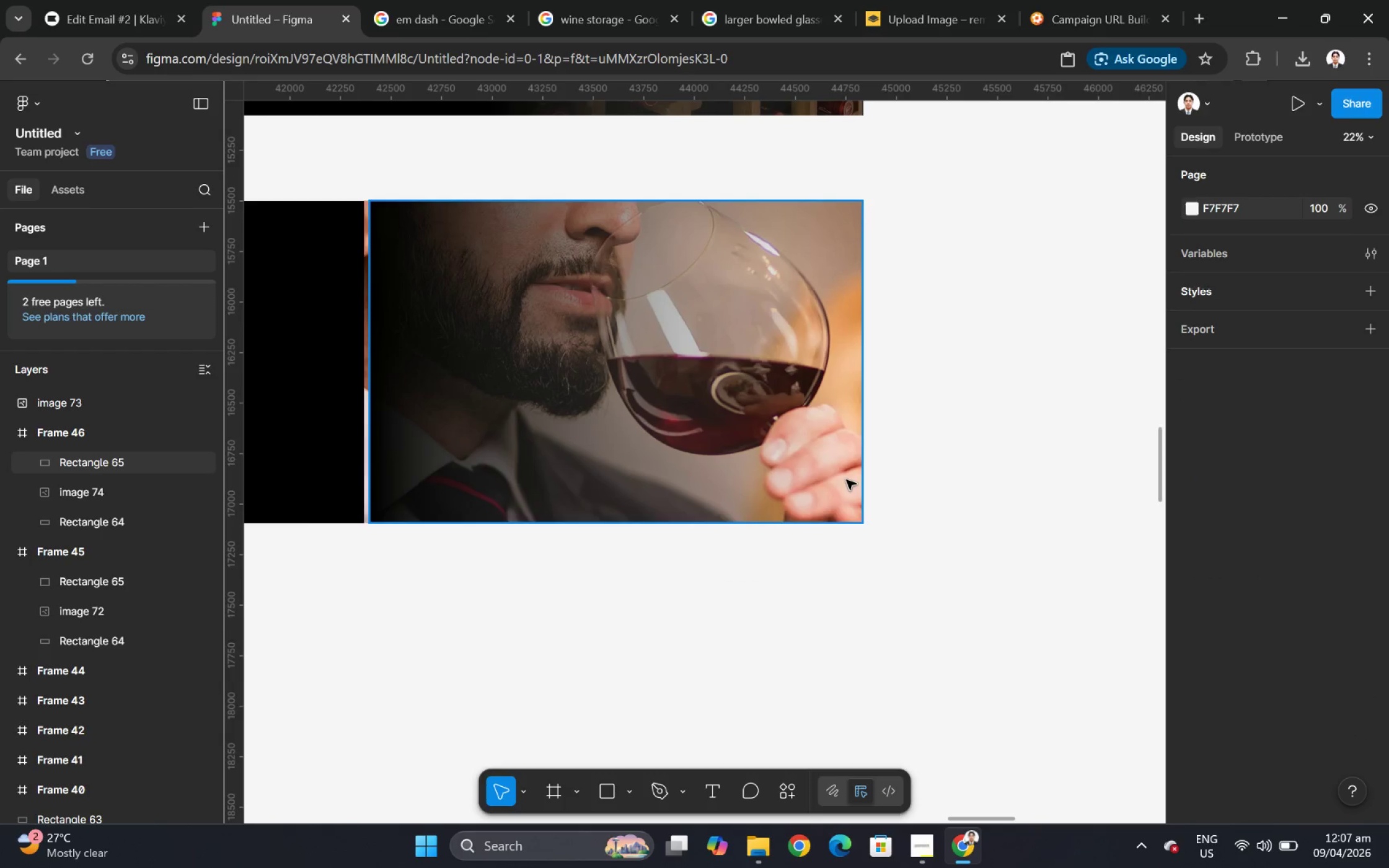 
key(Control+Z)
 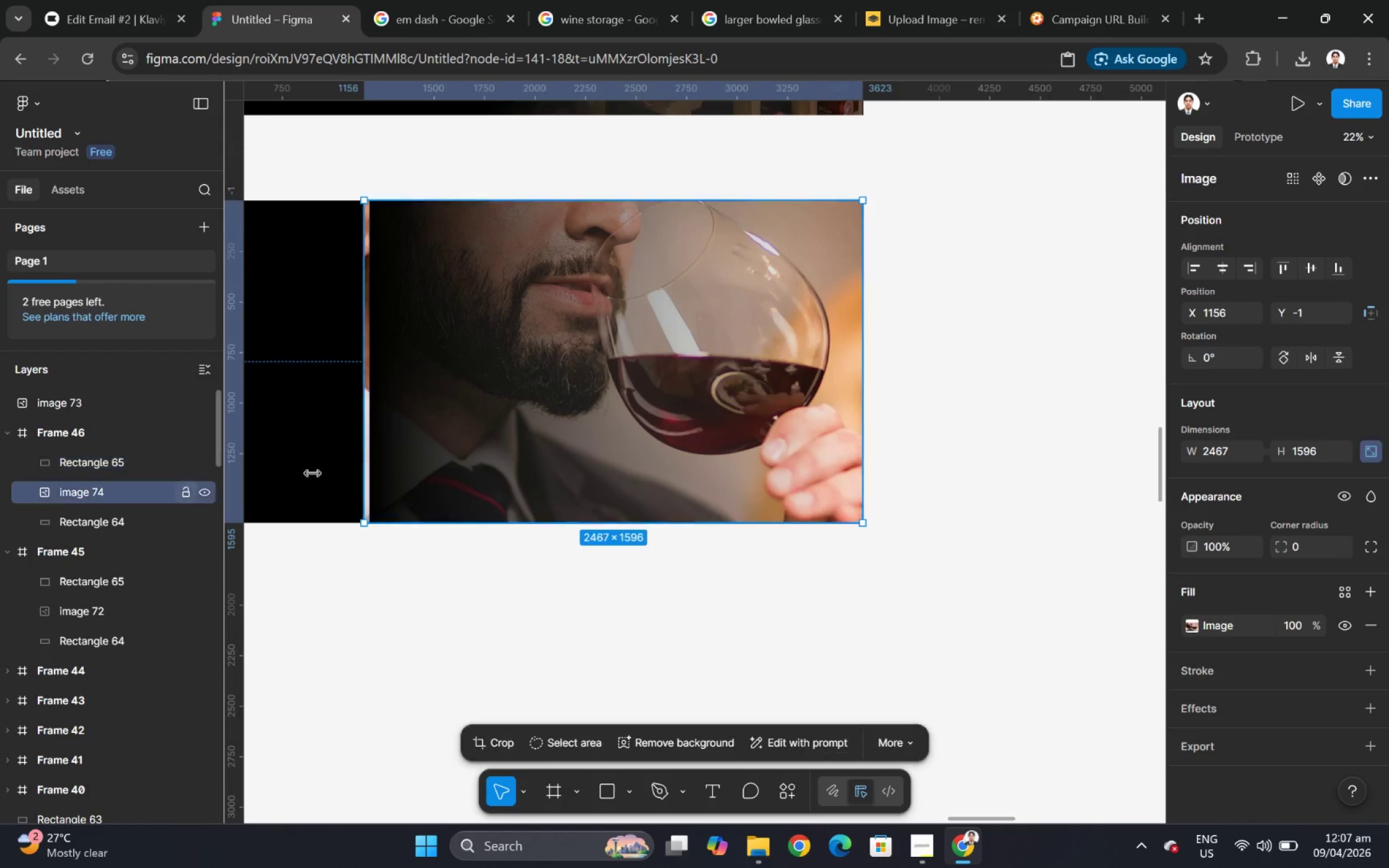 
left_click_drag(start_coordinate=[756, 433], to_coordinate=[756, 430])
 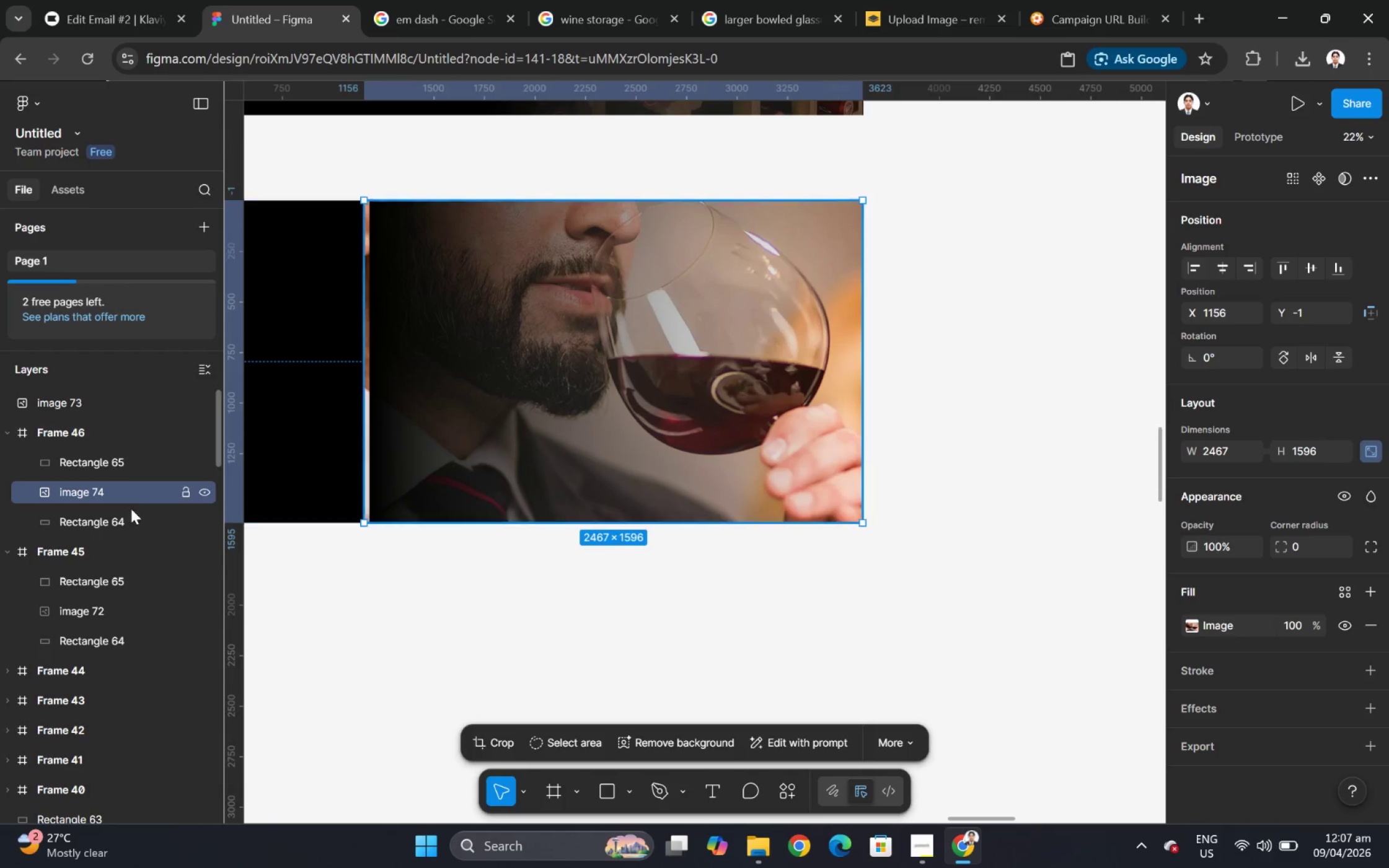 
left_click([126, 512])
 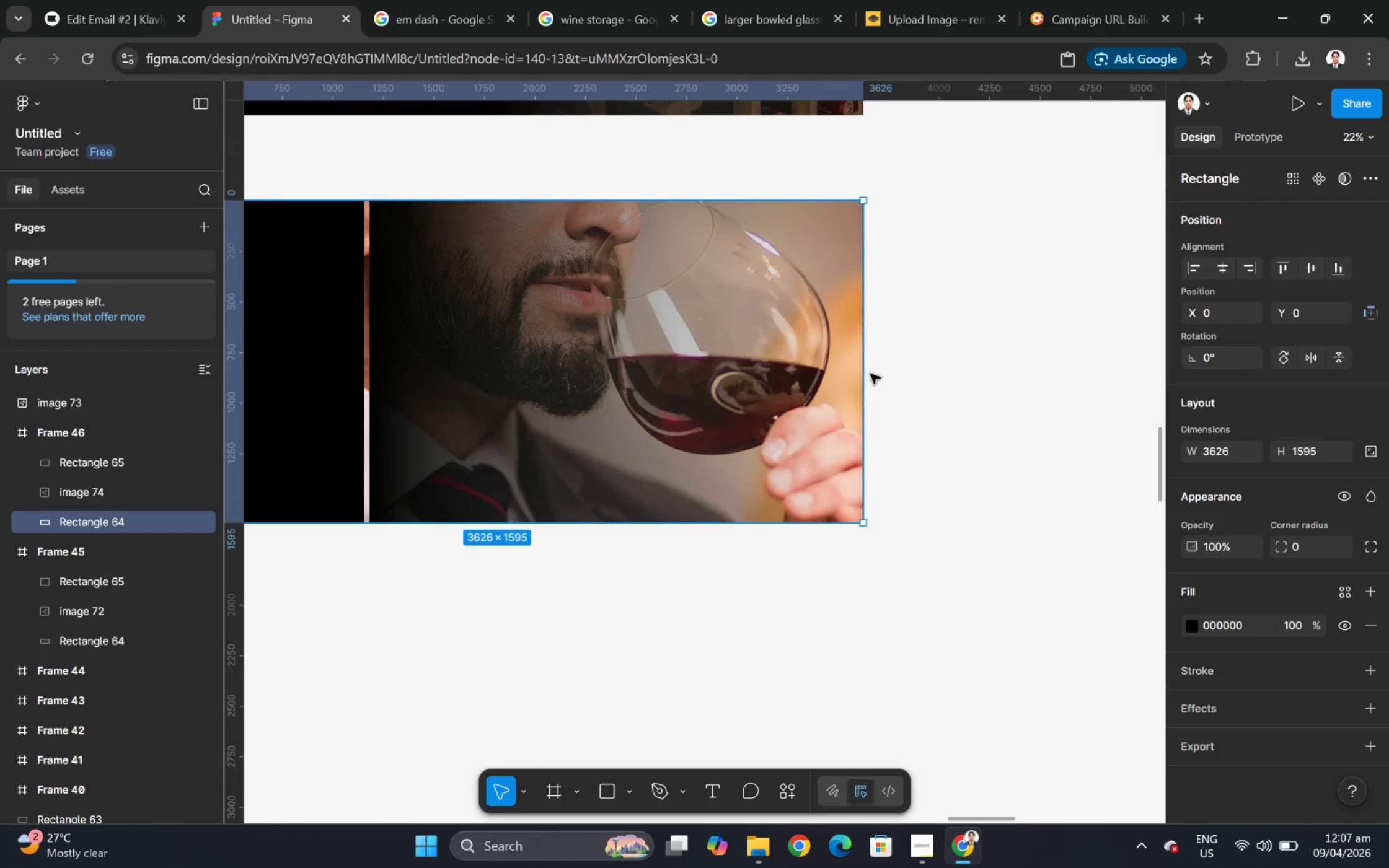 
left_click_drag(start_coordinate=[863, 373], to_coordinate=[856, 372])
 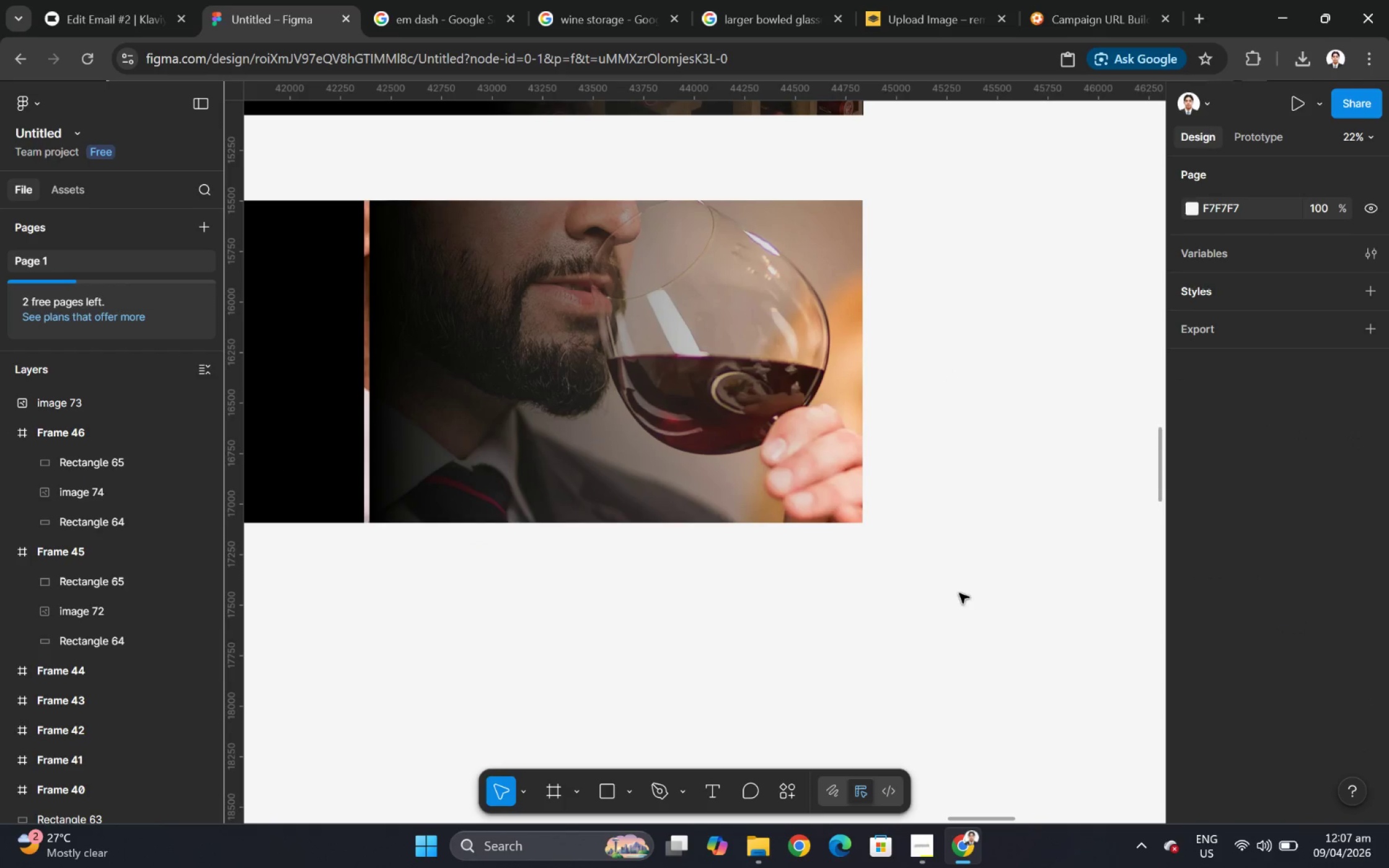 
hold_key(key=ControlLeft, duration=0.55)
 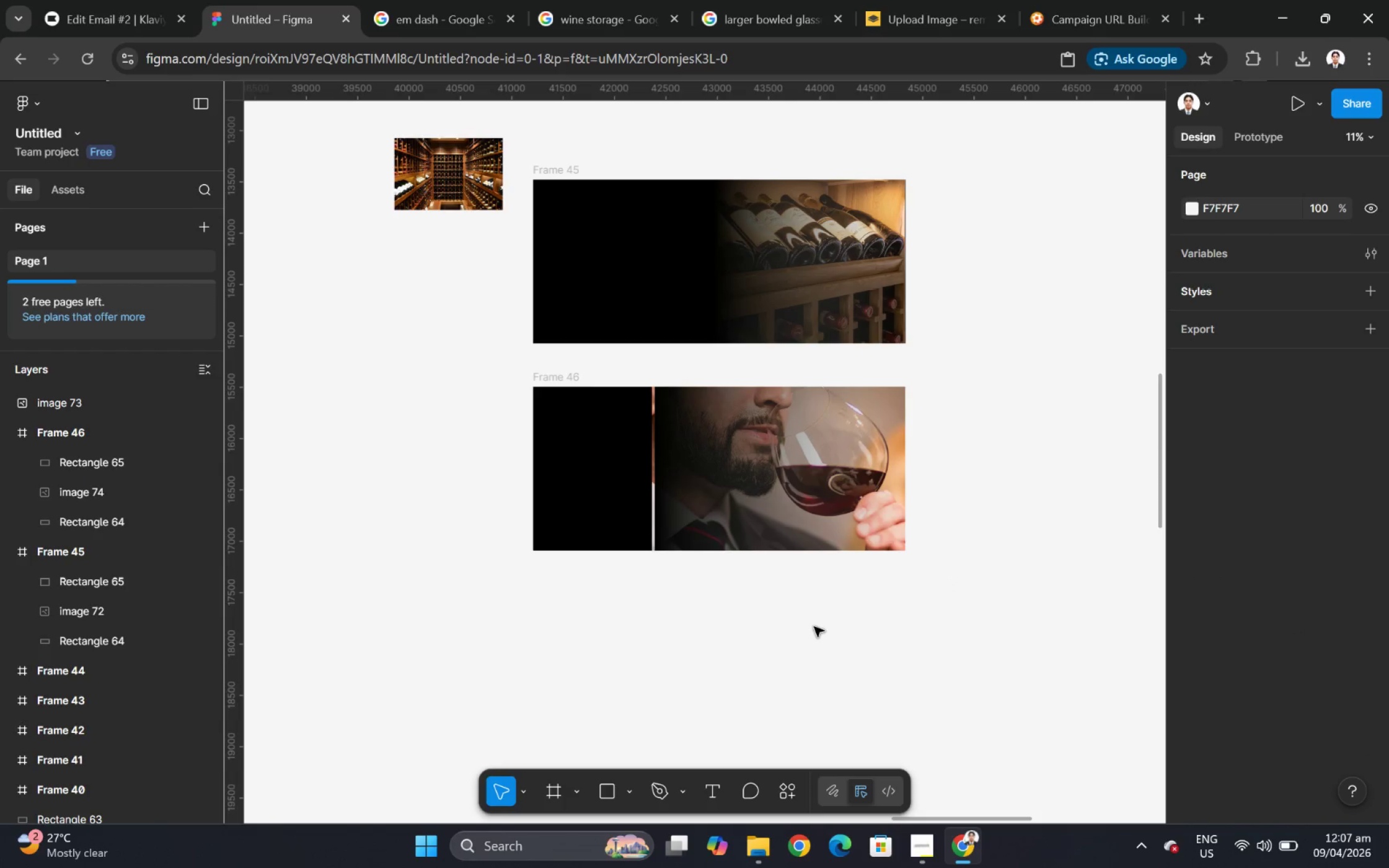 
hold_key(key=ControlLeft, duration=3.31)
double_click([679, 481])
 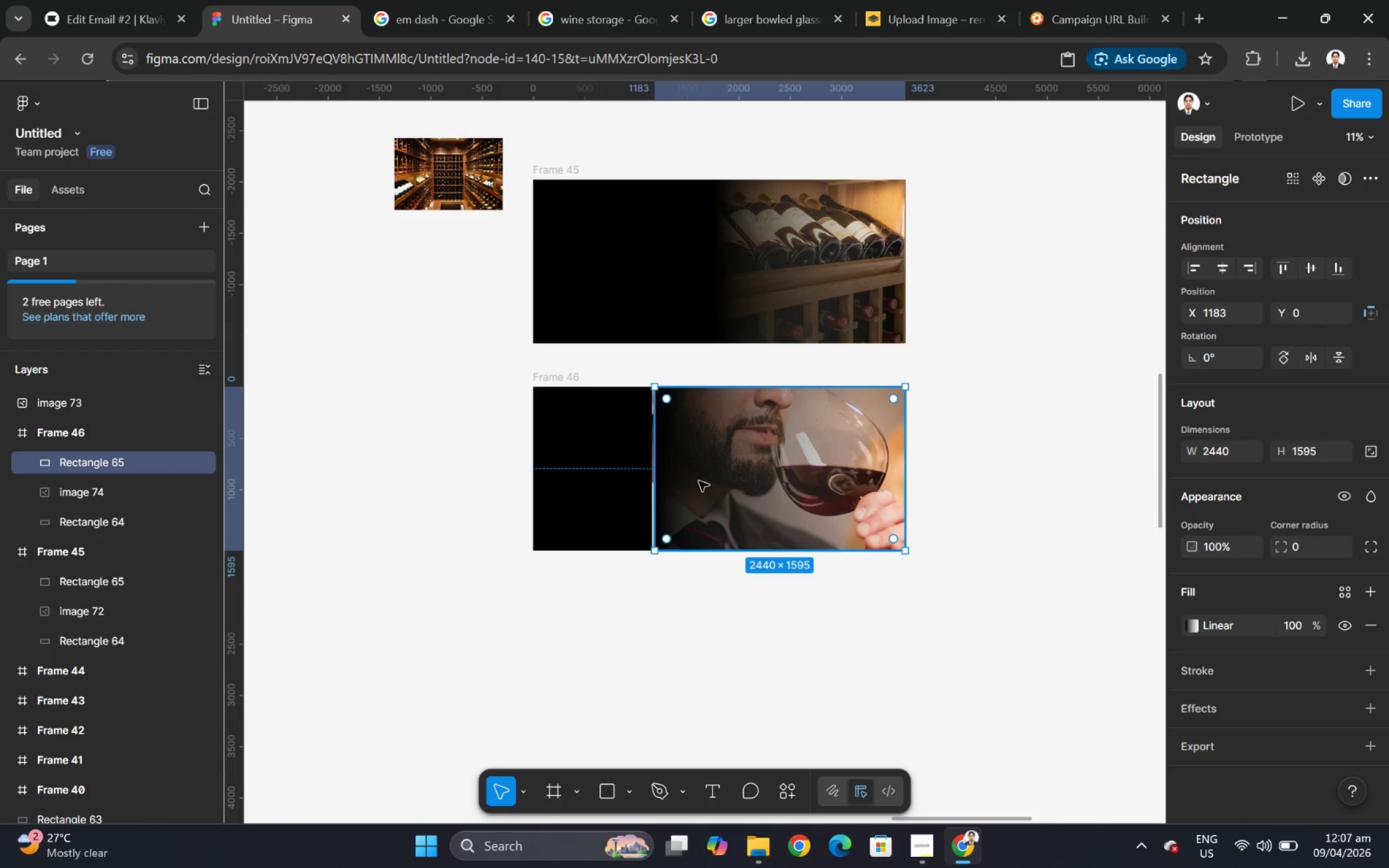 
left_click_drag(start_coordinate=[700, 481], to_coordinate=[694, 481])
 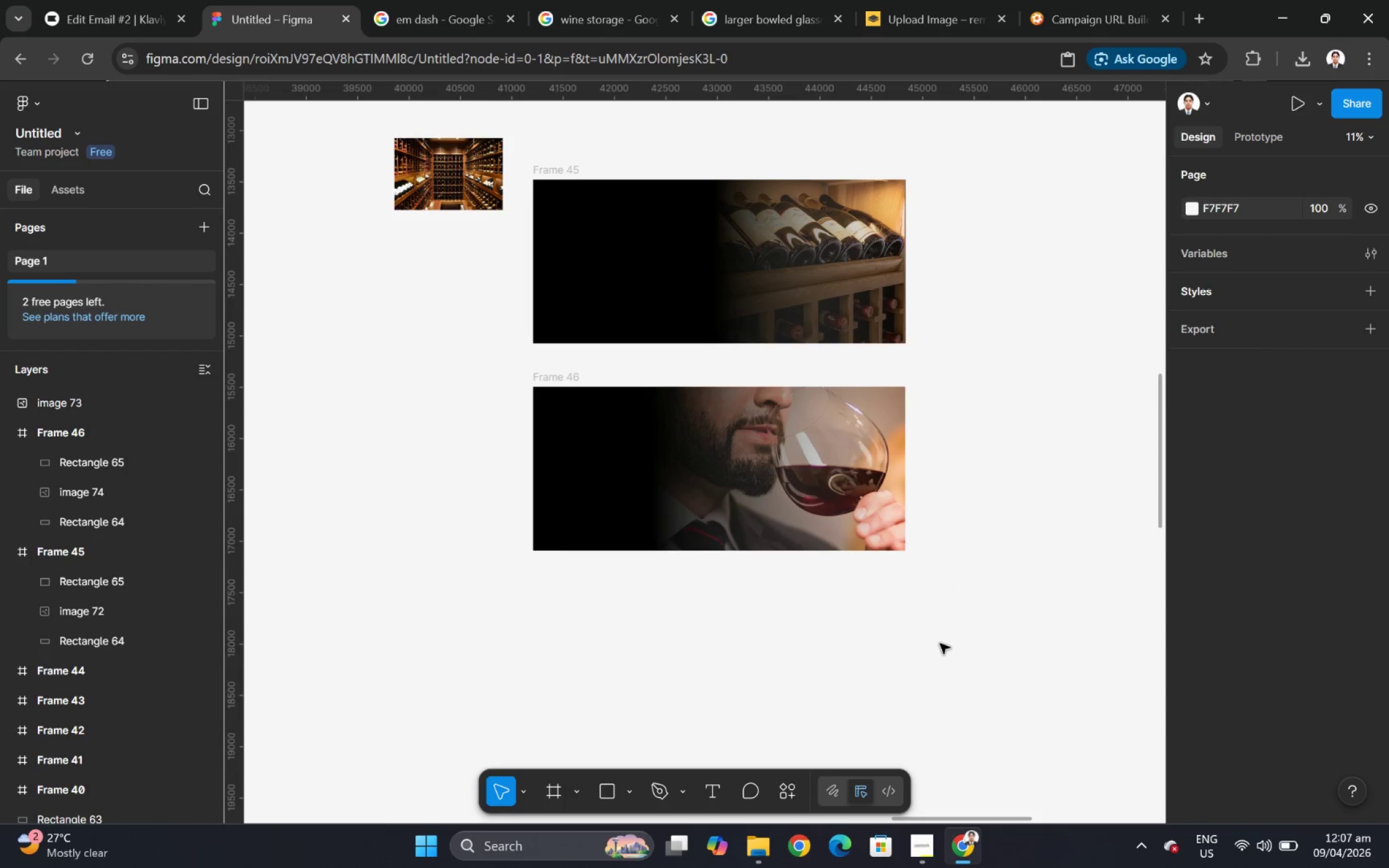 
scroll: coordinate [950, 579], scroll_direction: down, amount: 6.0
 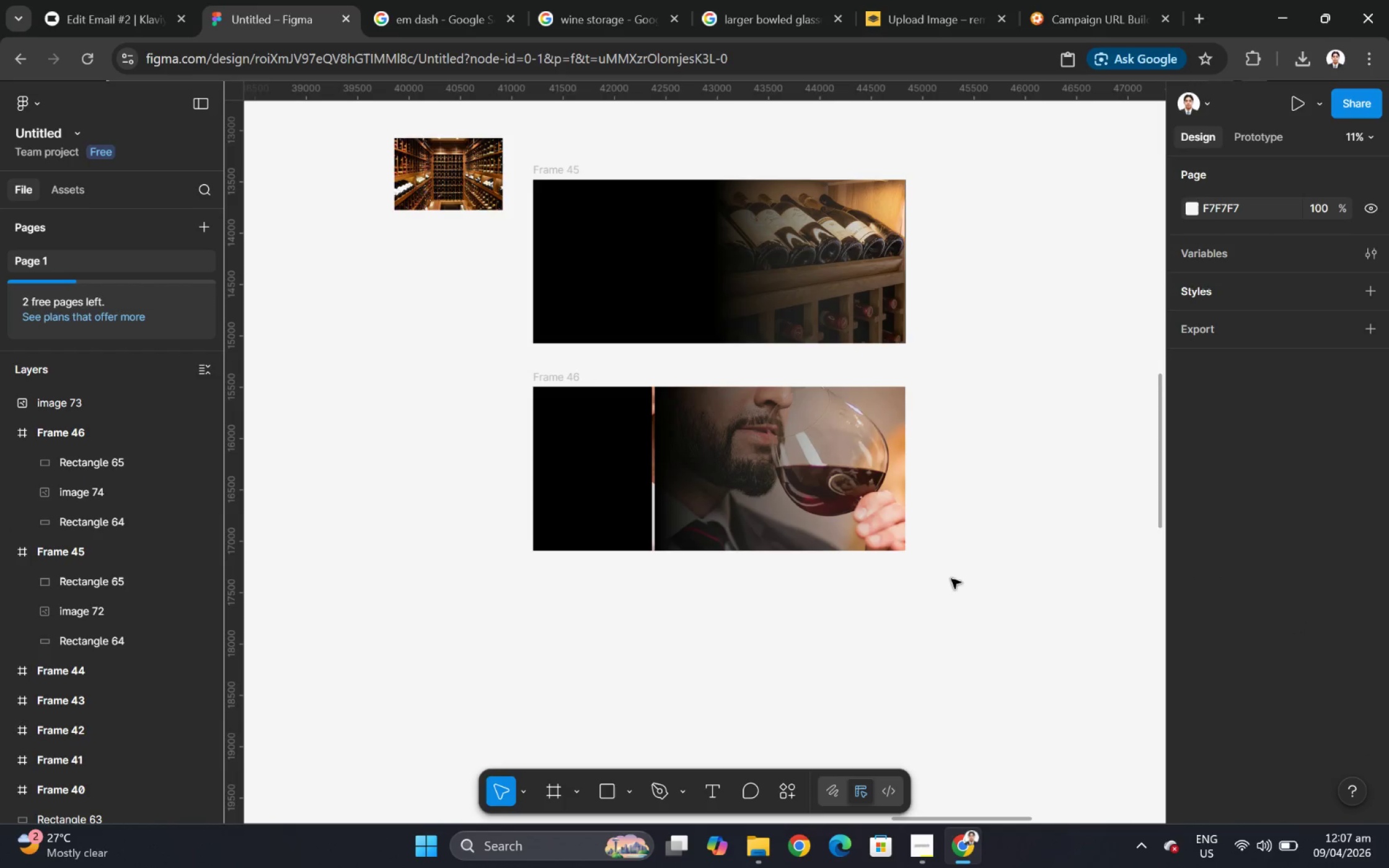 
hold_key(key=ControlLeft, duration=1.5)
 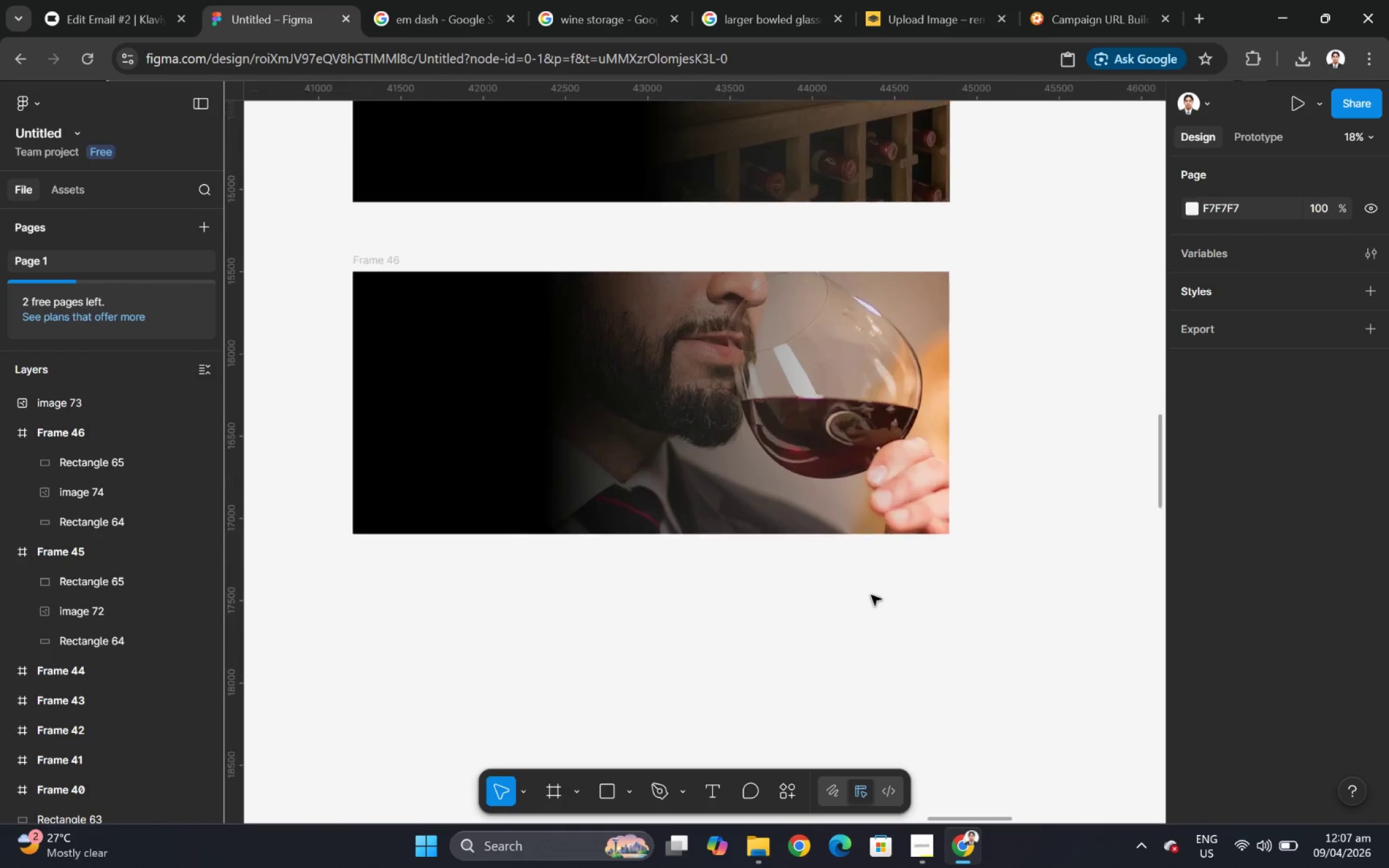 
hold_key(key=ControlLeft, duration=0.62)
 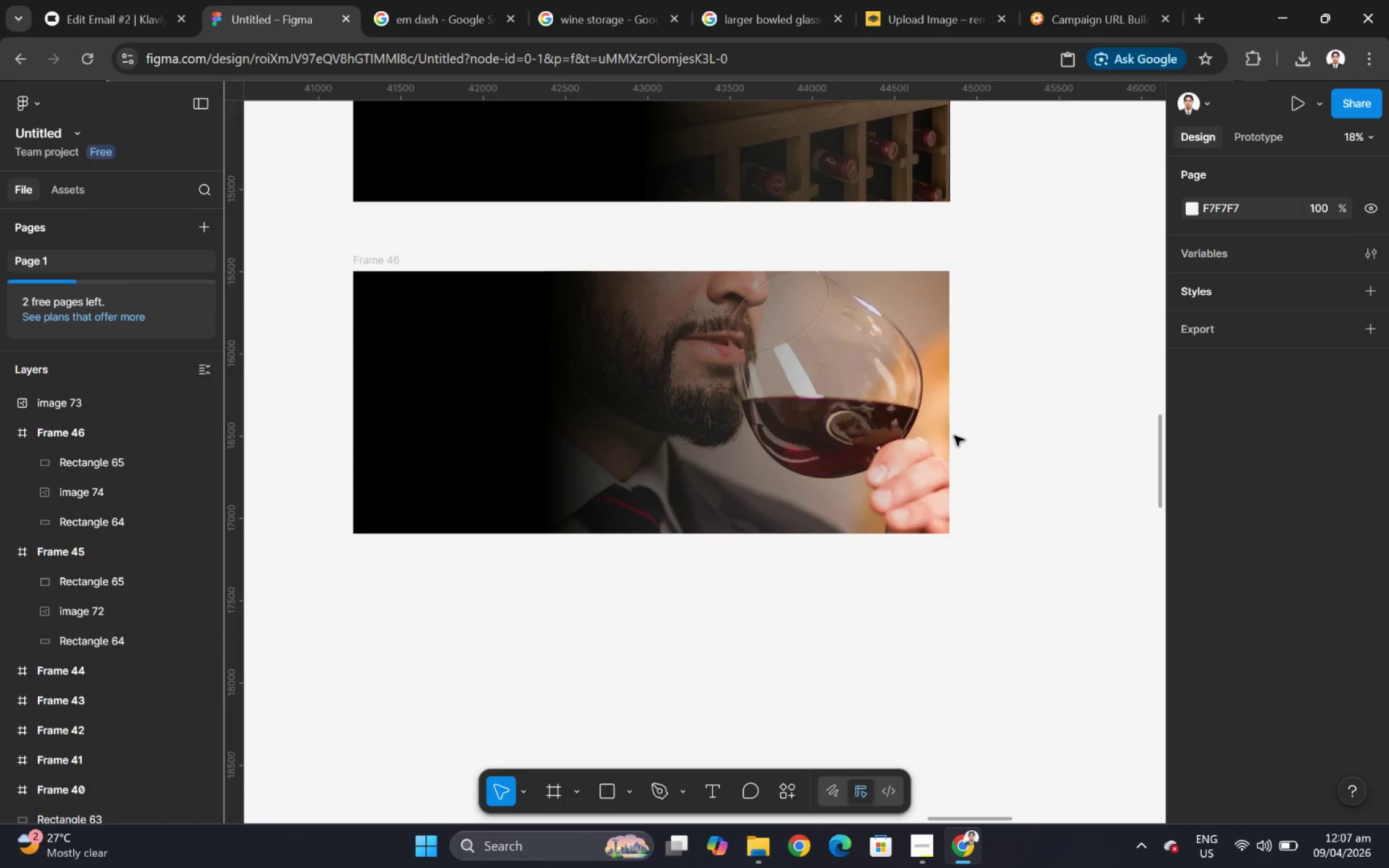 
scroll: coordinate [940, 643], scroll_direction: down, amount: 4.0
 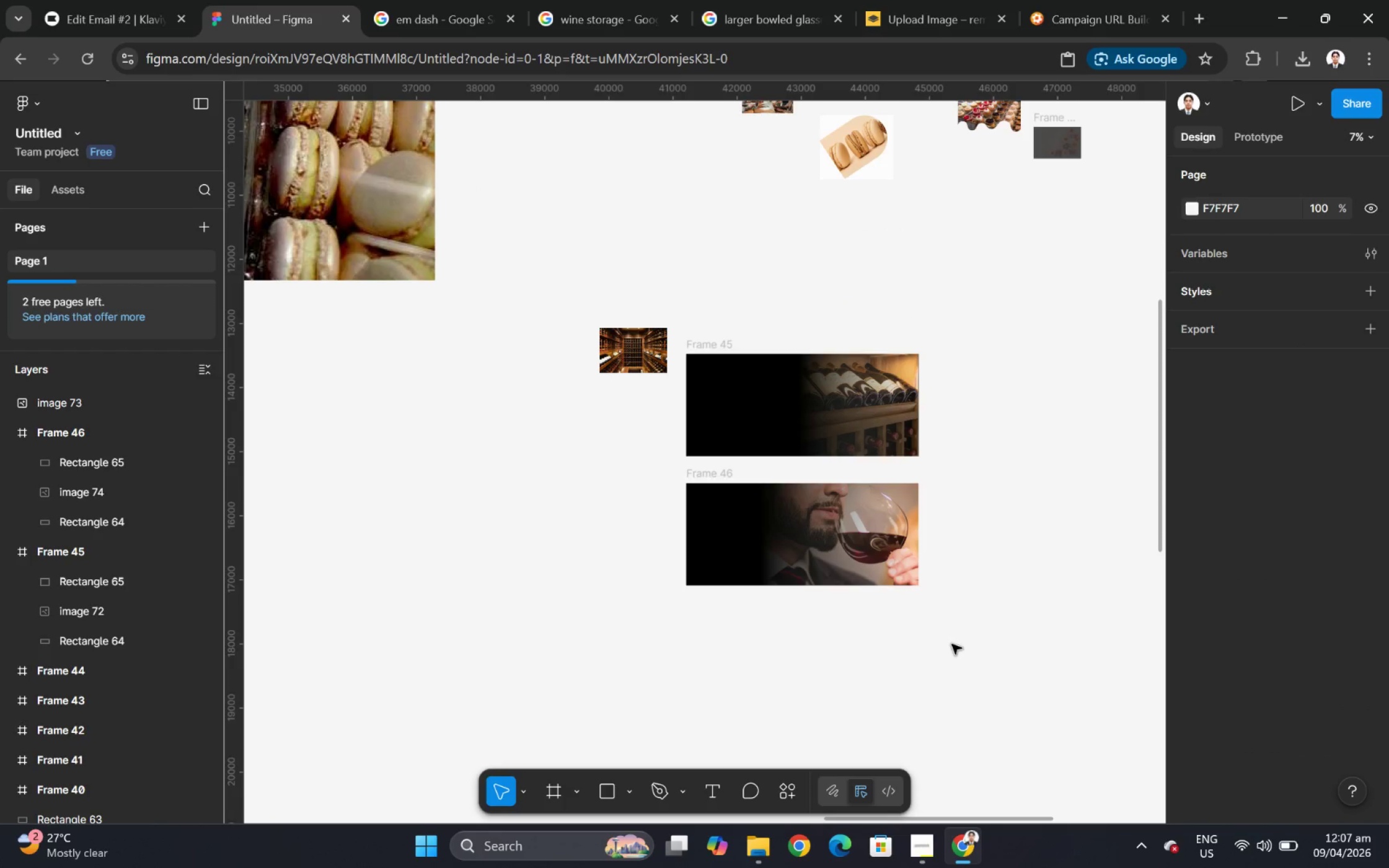 
scroll: coordinate [873, 596], scroll_direction: up, amount: 8.0
 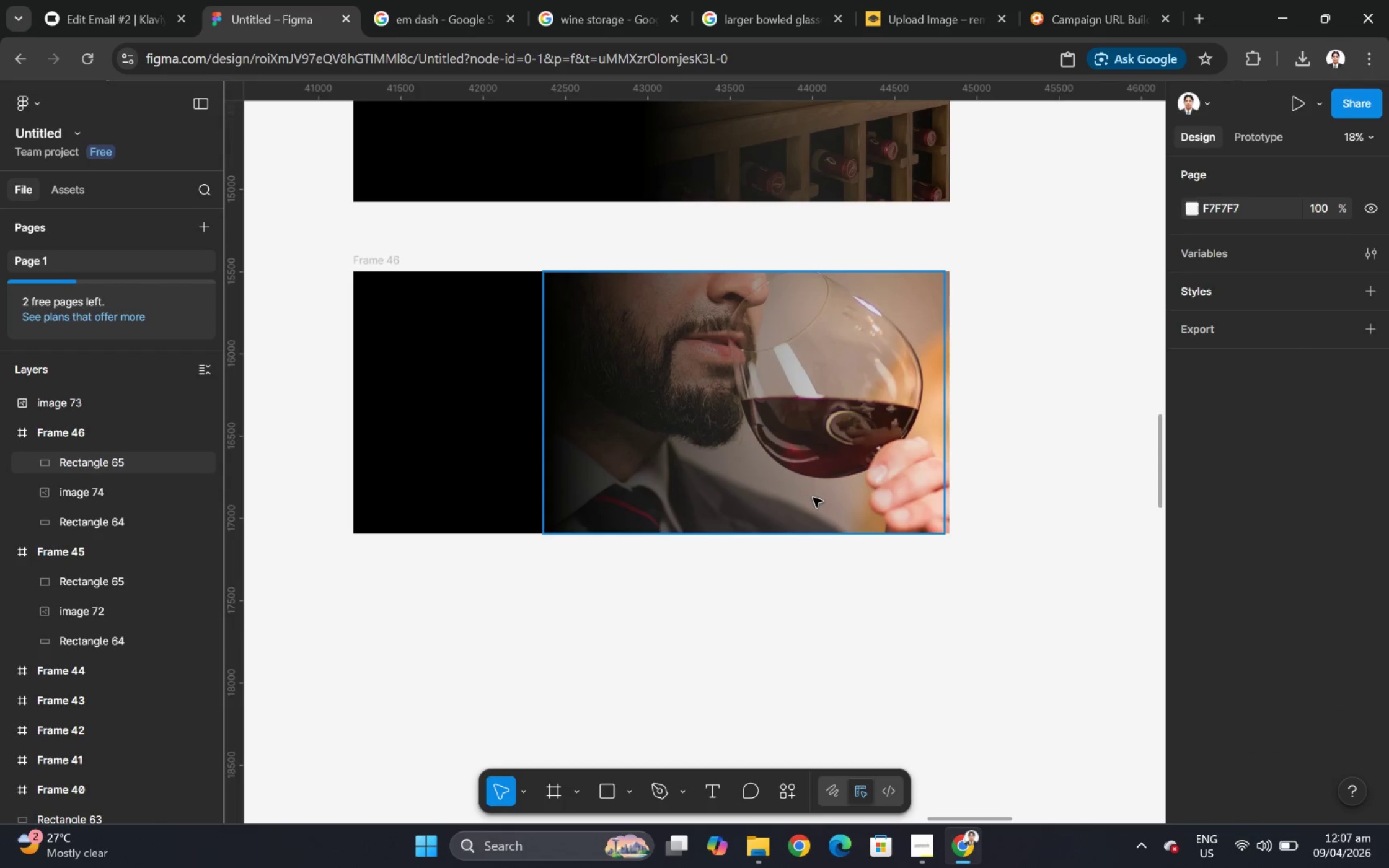 
hold_key(key=ControlLeft, duration=0.47)
scroll: coordinate [977, 462], scroll_direction: down, amount: 5.0
 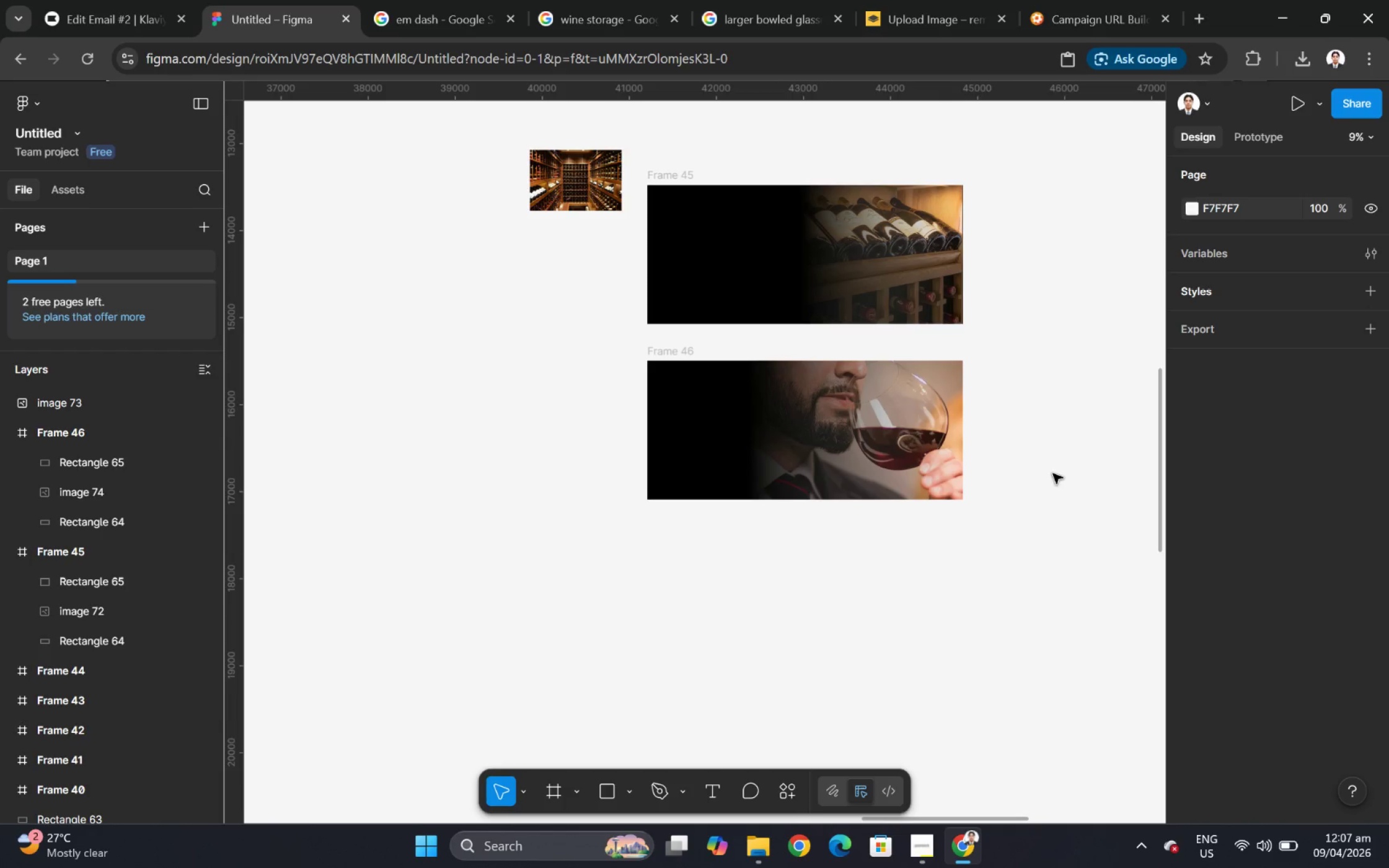 
hold_key(key=ControlLeft, duration=0.64)
 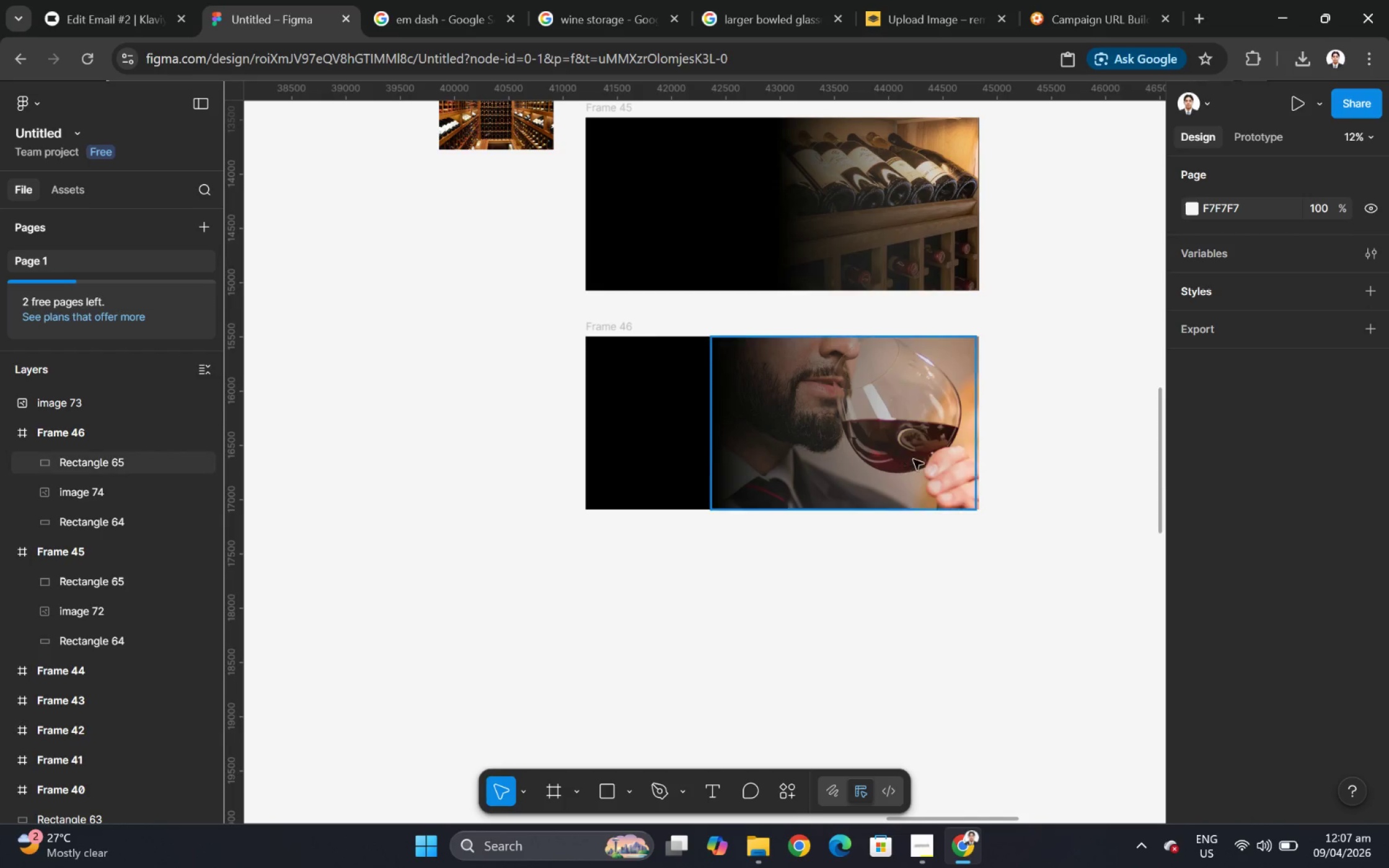 
hold_key(key=ControlLeft, duration=0.56)
 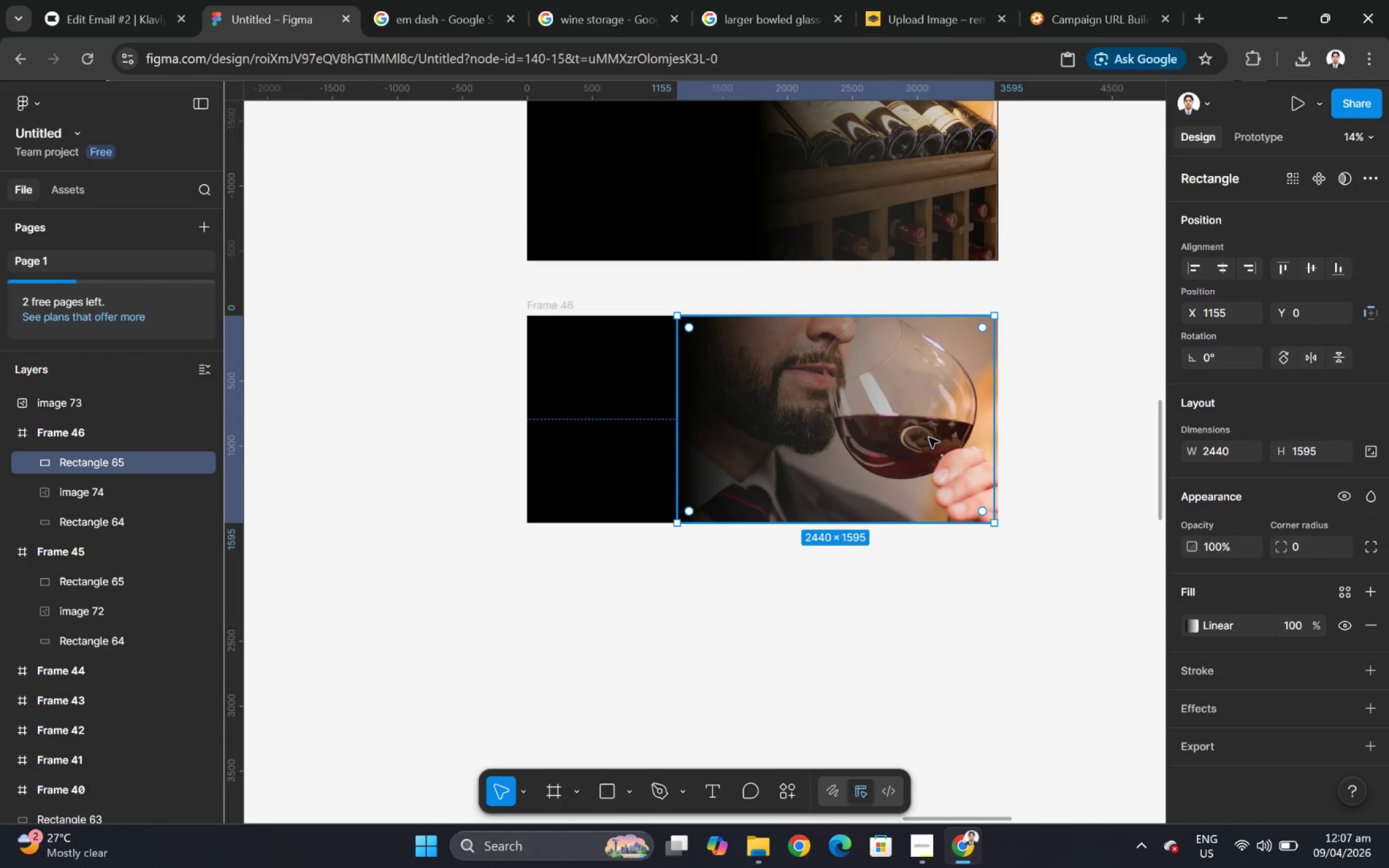 
scroll: coordinate [893, 460], scroll_direction: up, amount: 4.0
 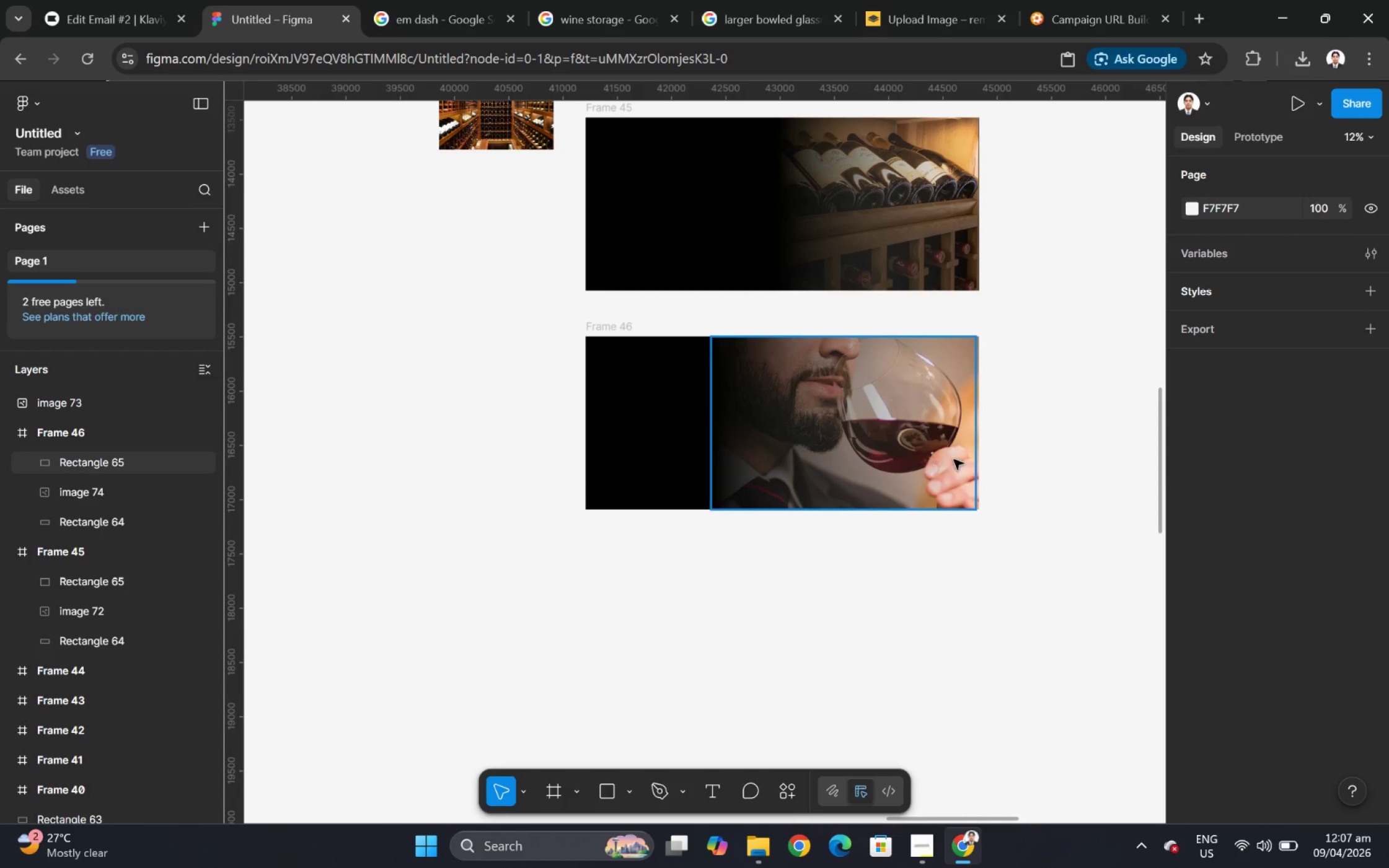 
left_click([928, 437])
 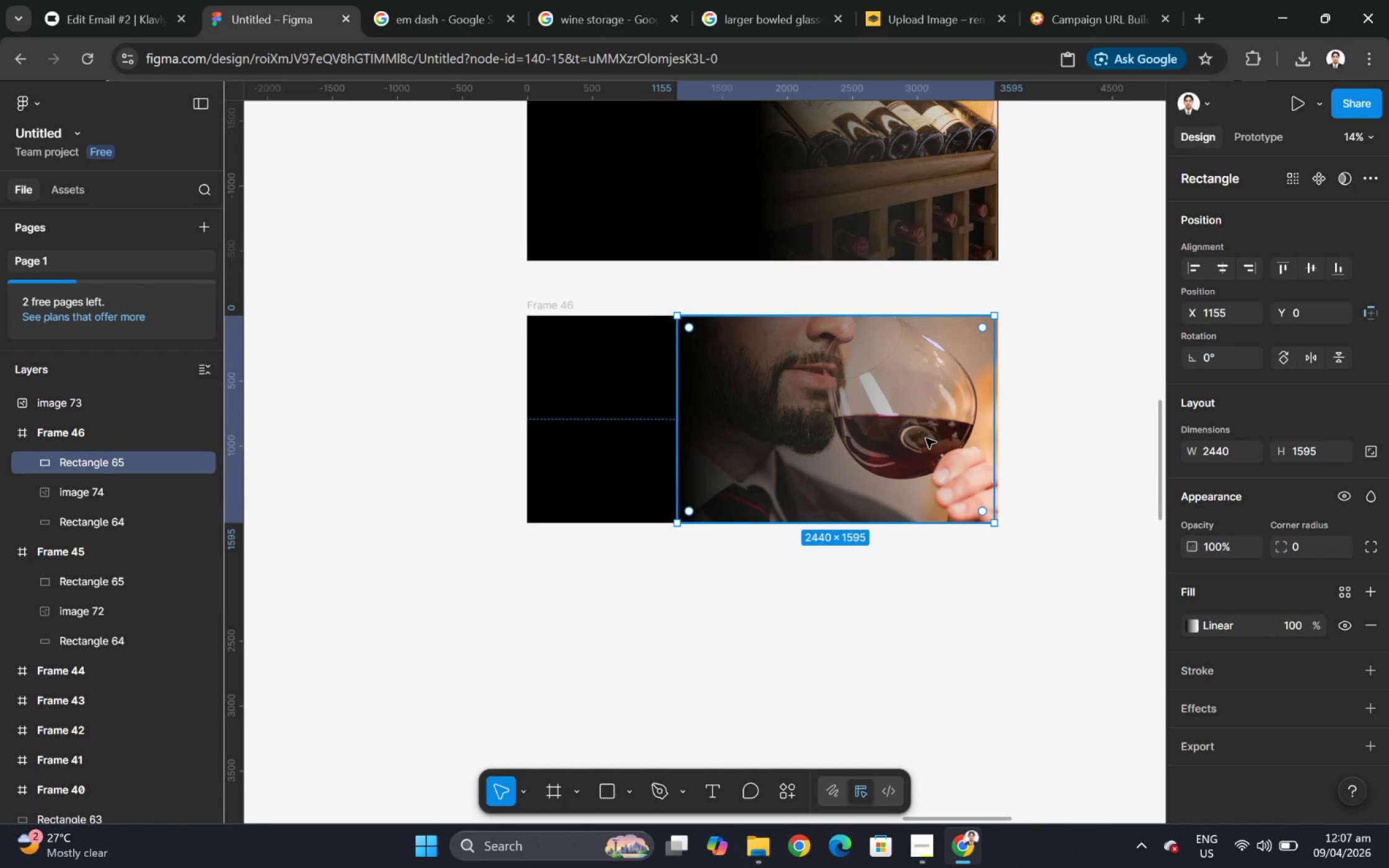 
hold_key(key=ControlLeft, duration=0.33)
 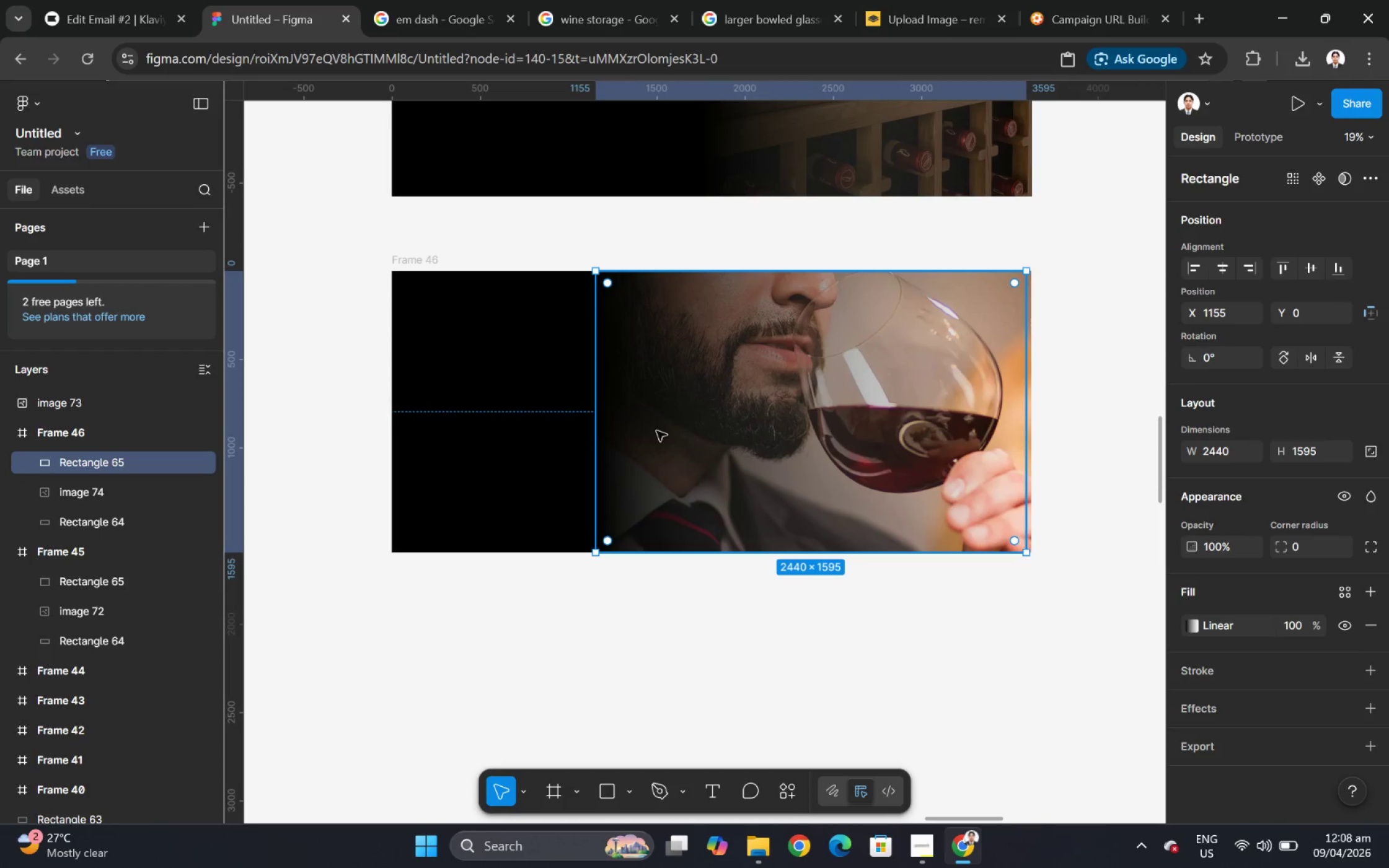 
scroll: coordinate [886, 439], scroll_direction: up, amount: 3.0
 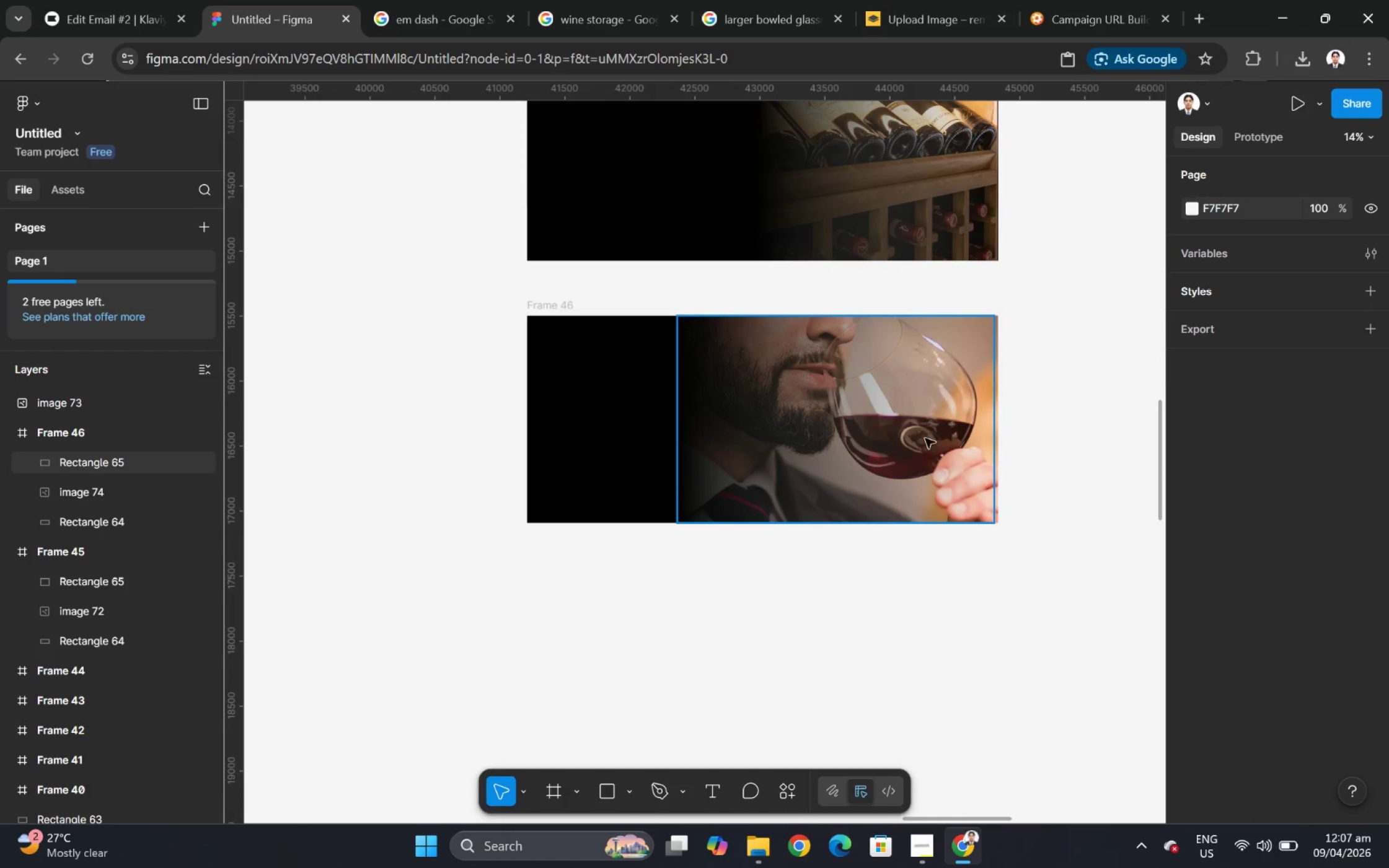 
left_click_drag(start_coordinate=[597, 429], to_coordinate=[624, 430])
 